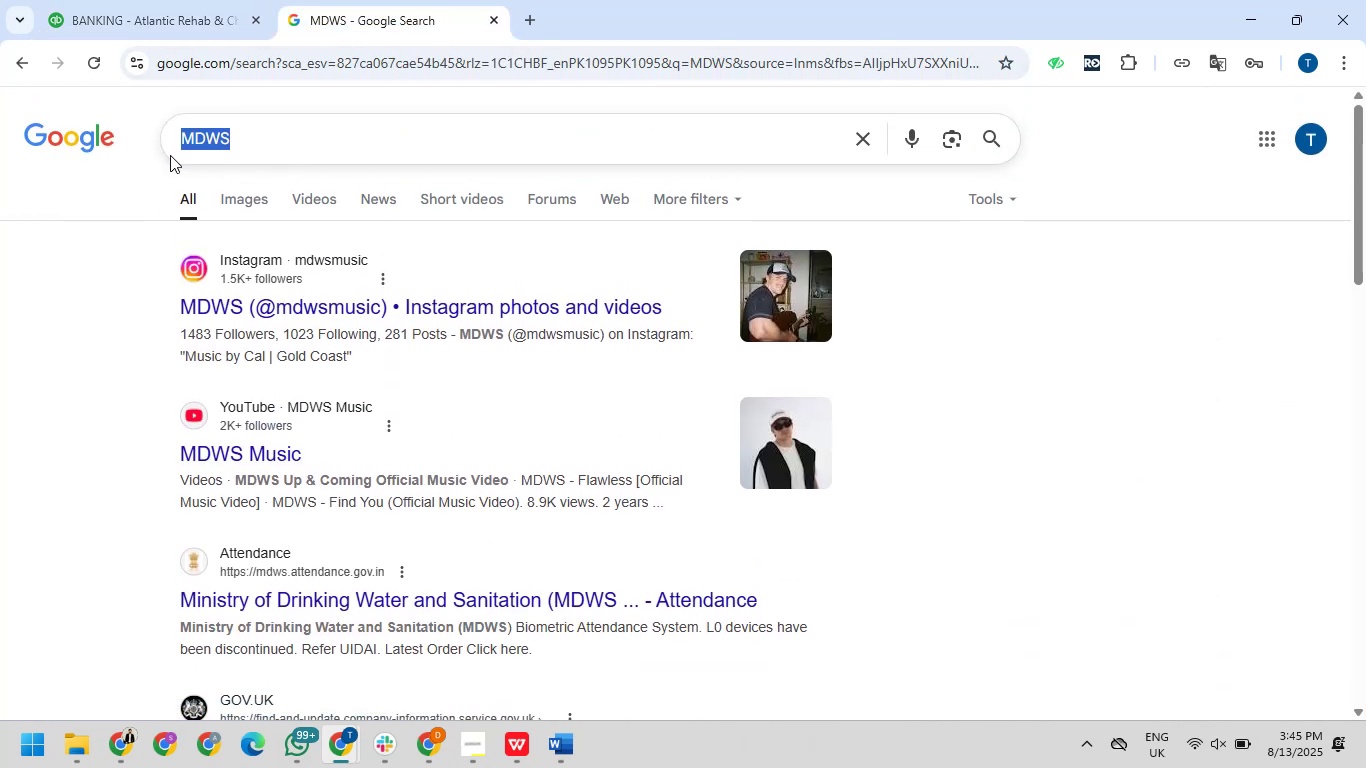 
key(Control+V)
 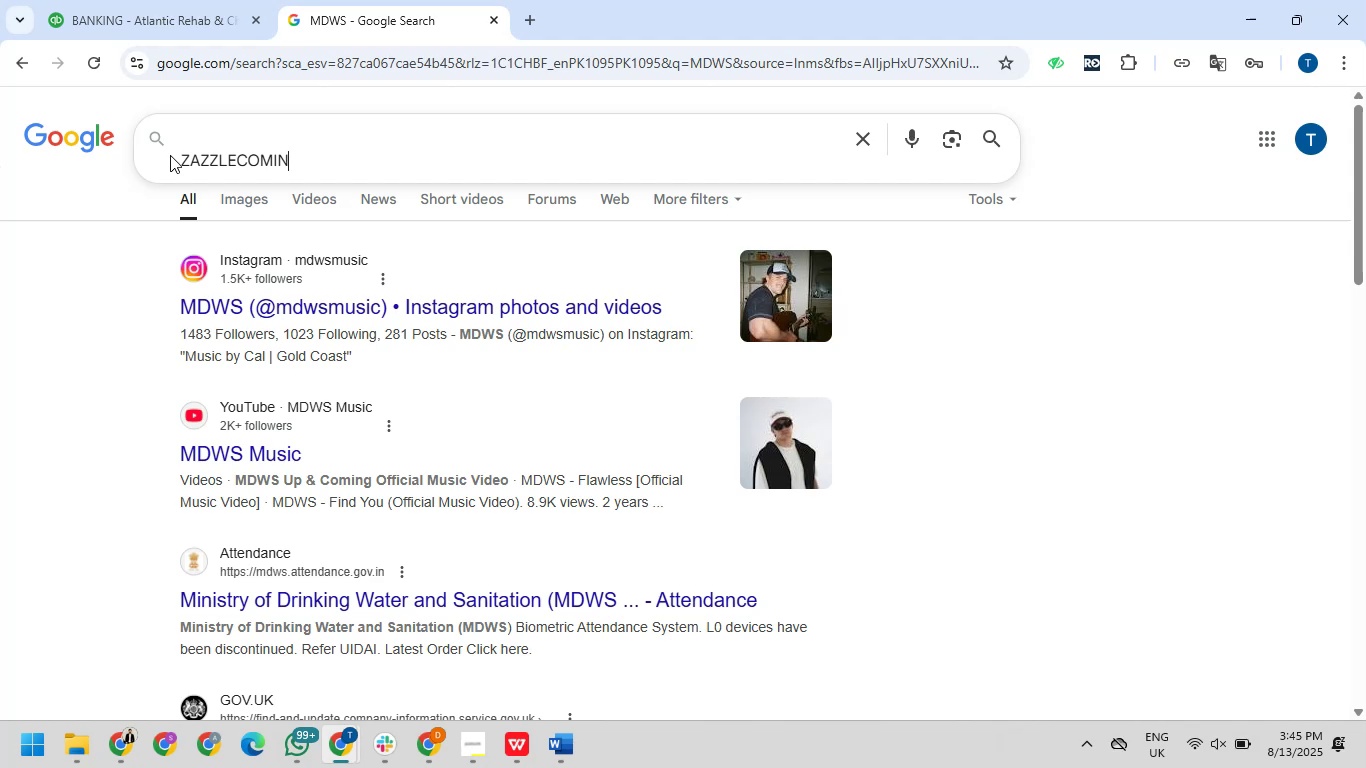 
wait(6.35)
 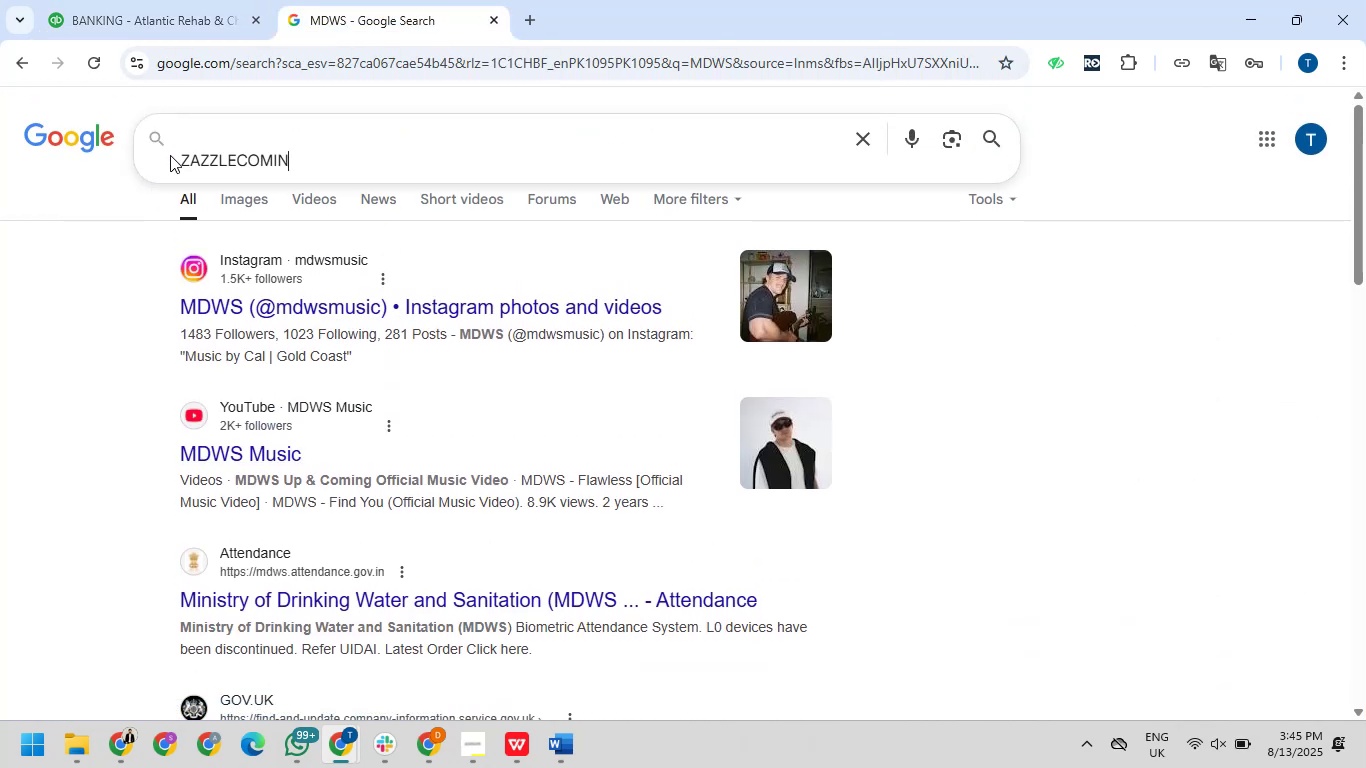 
key(NumpadEnter)
 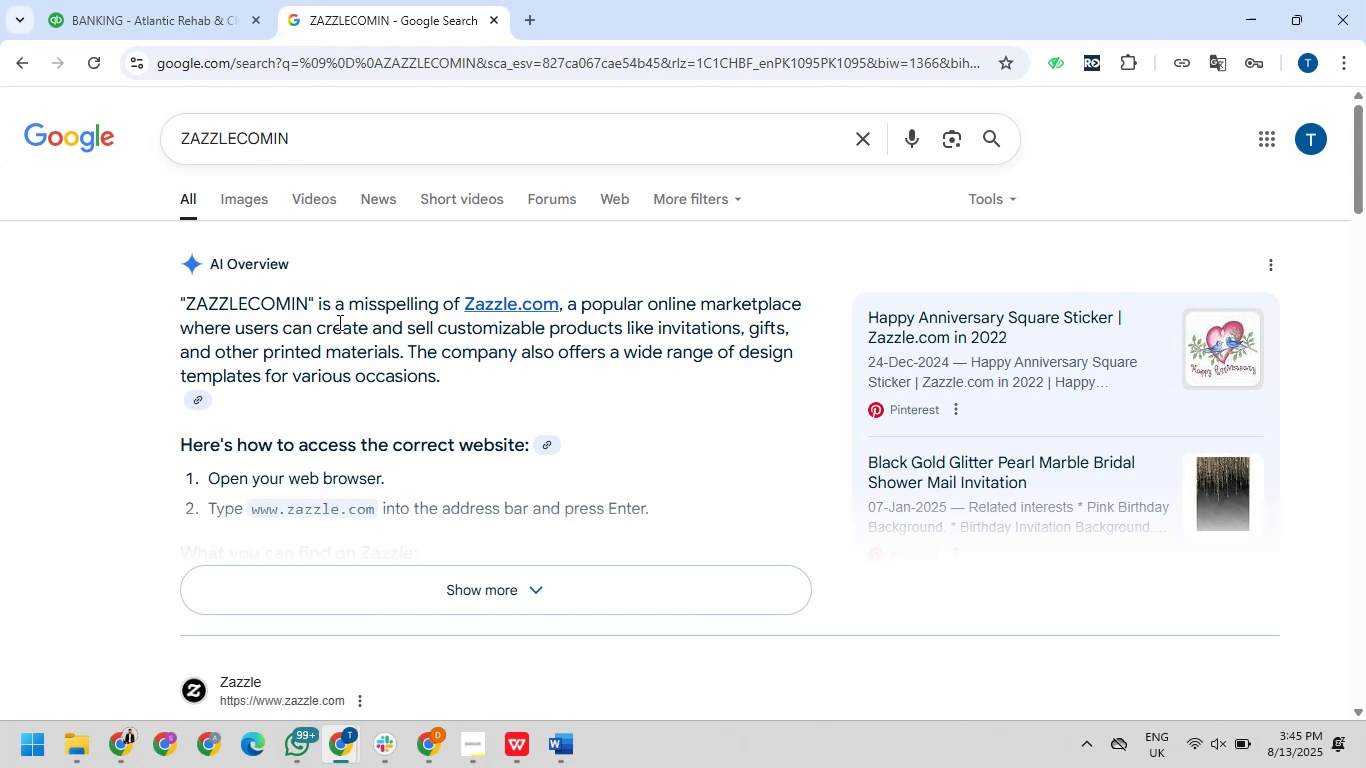 
wait(24.82)
 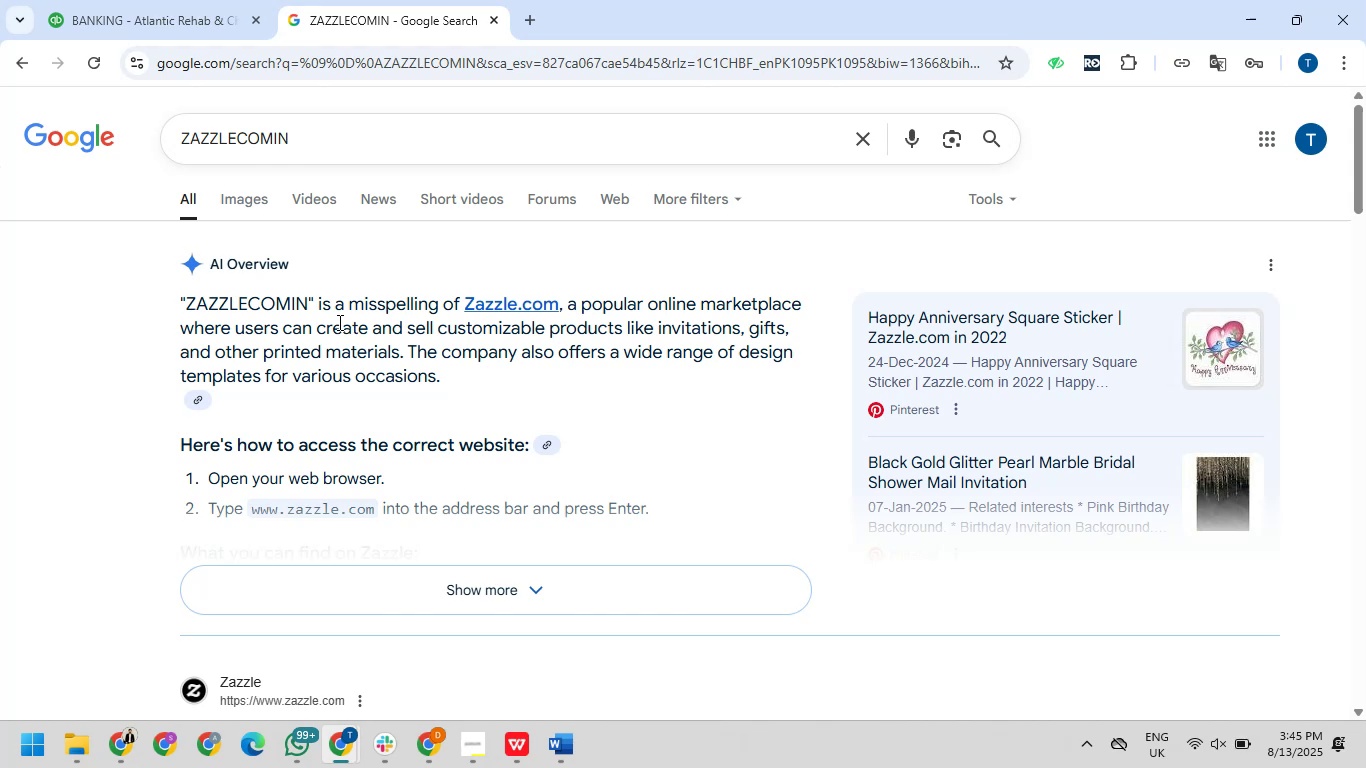 
scroll: coordinate [426, 478], scroll_direction: down, amount: 10.0
 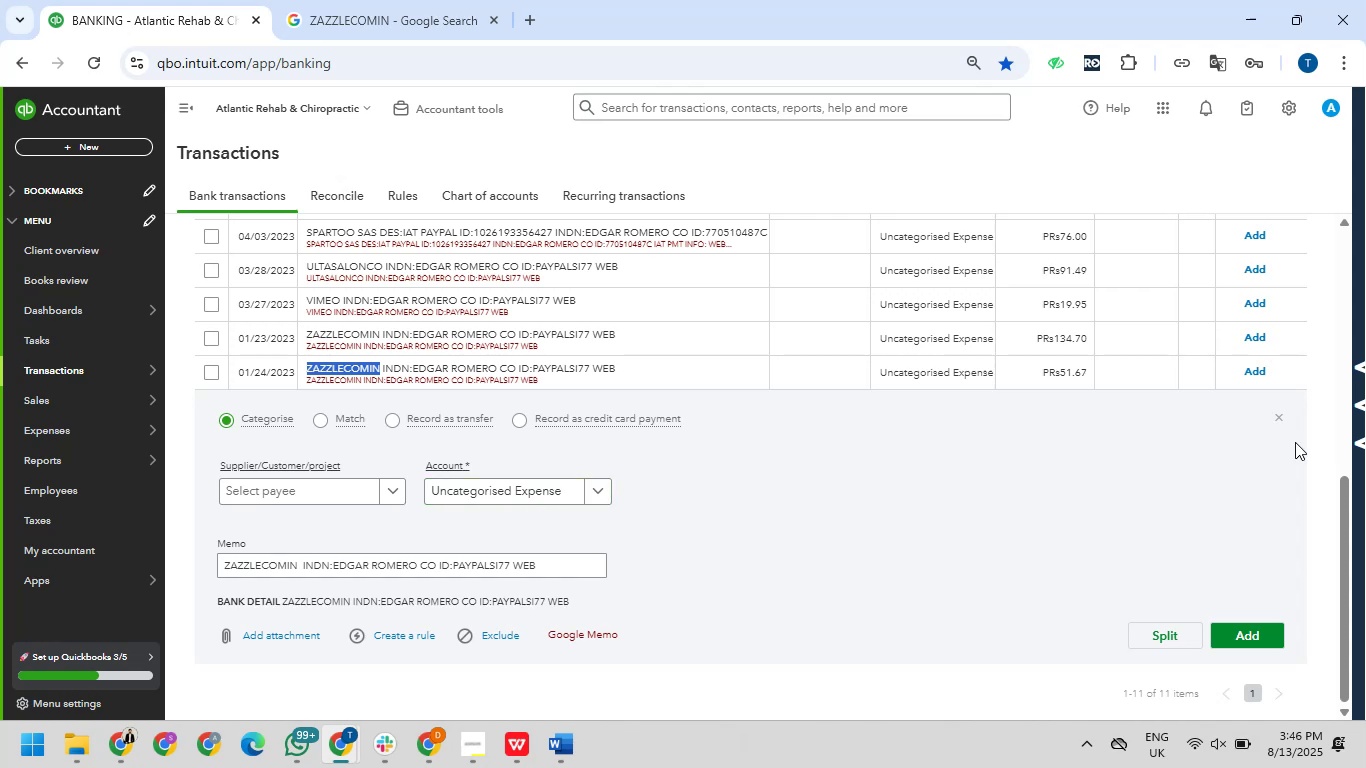 
left_click([1279, 411])
 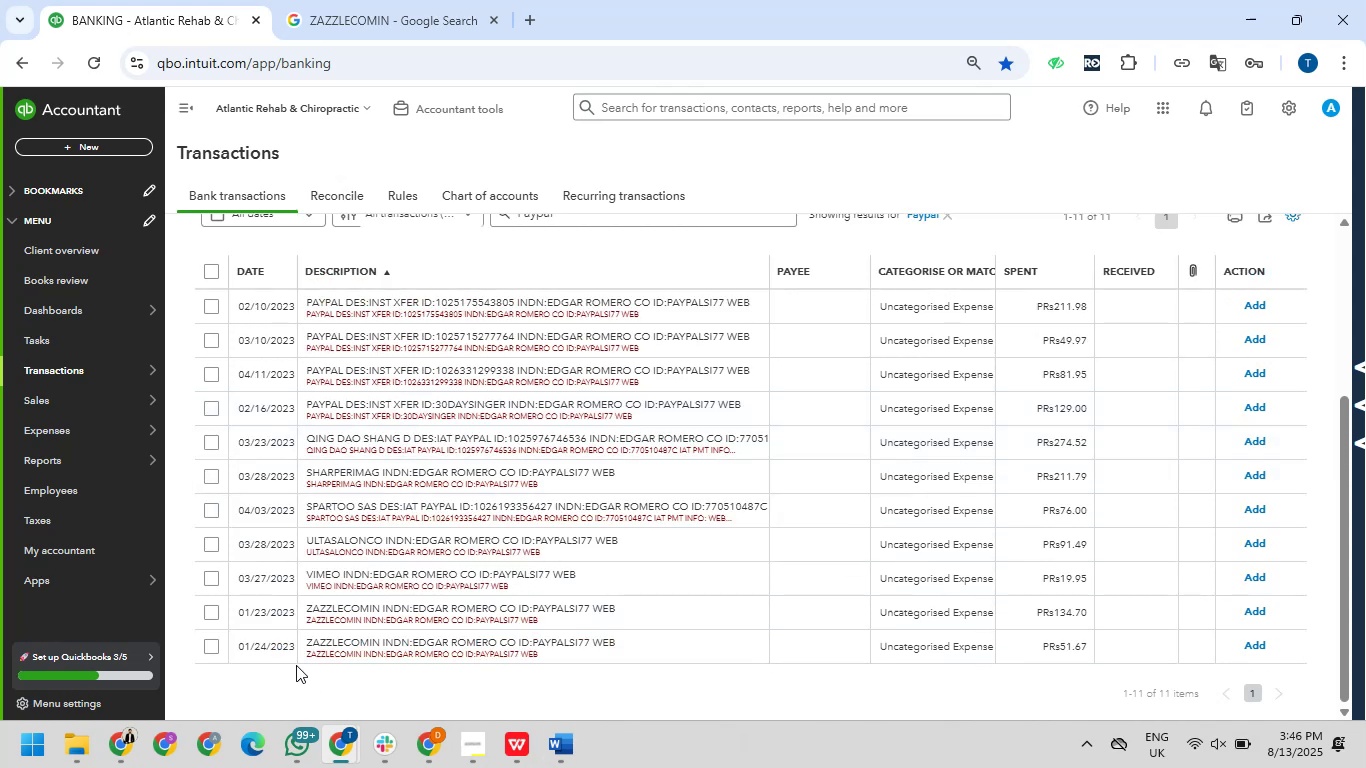 
left_click_drag(start_coordinate=[216, 645], to_coordinate=[214, 633])
 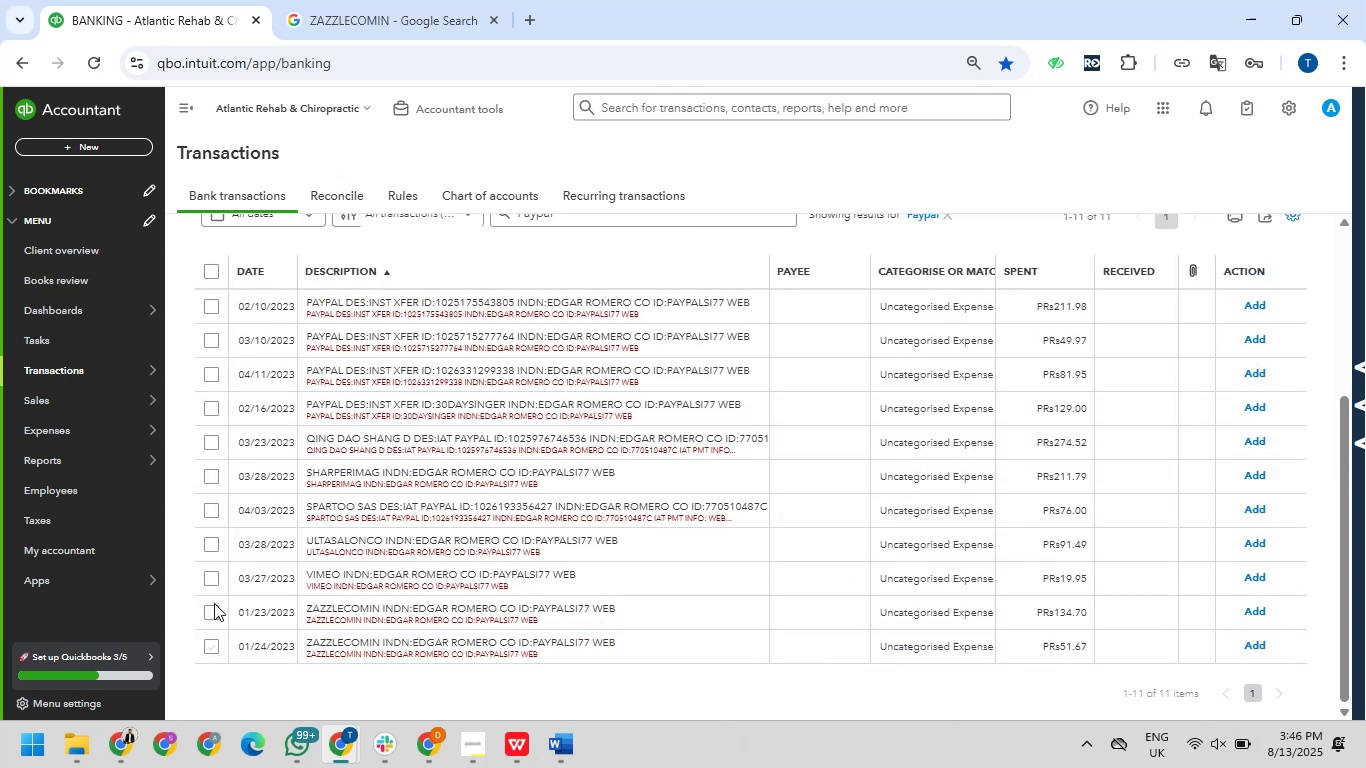 
left_click([214, 603])
 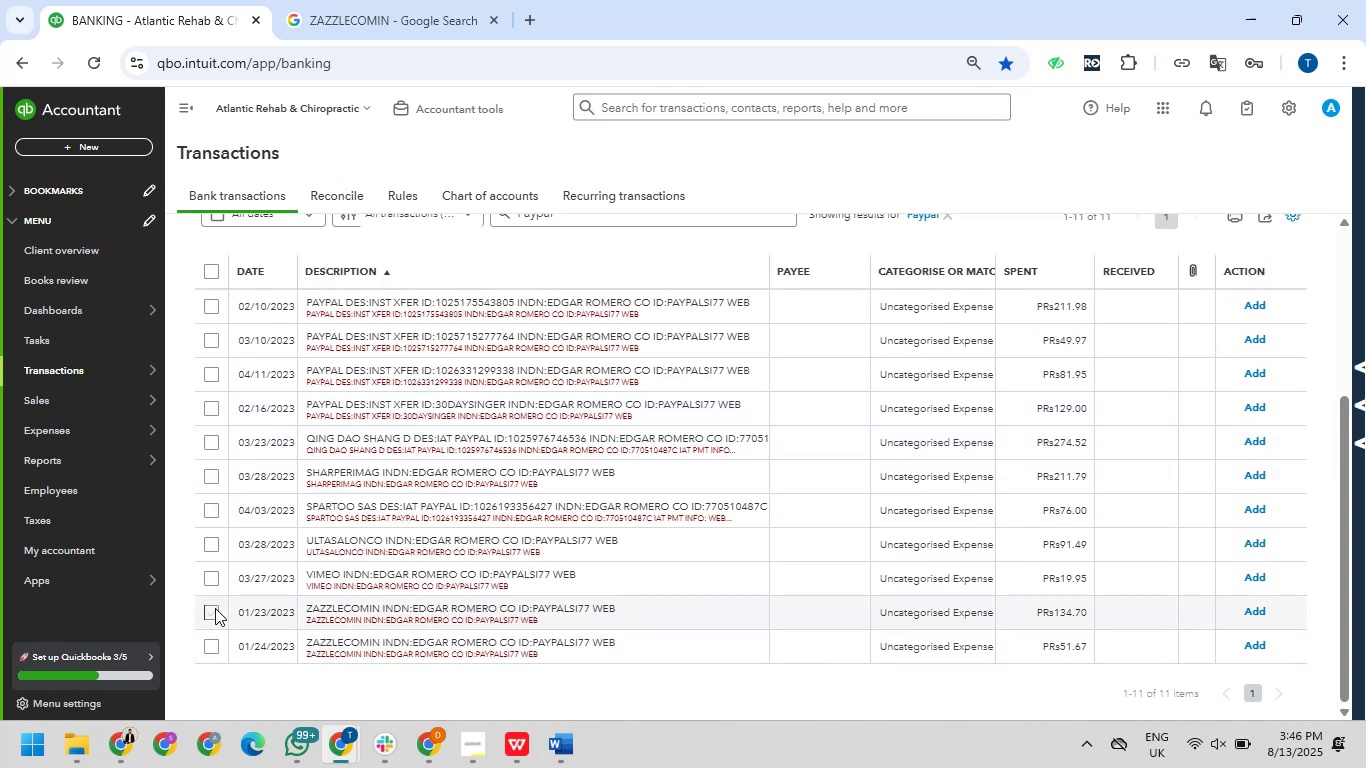 
left_click_drag(start_coordinate=[215, 608], to_coordinate=[214, 619])
 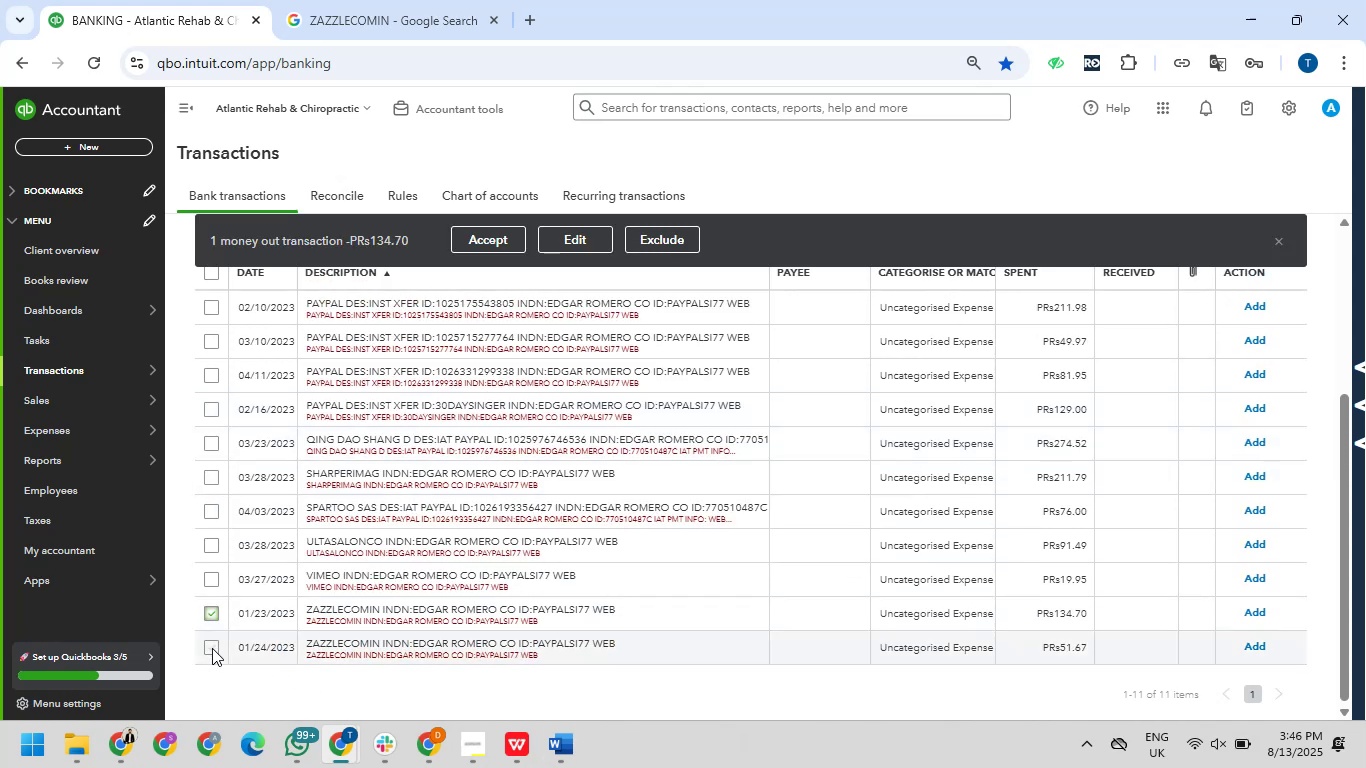 
left_click([212, 648])
 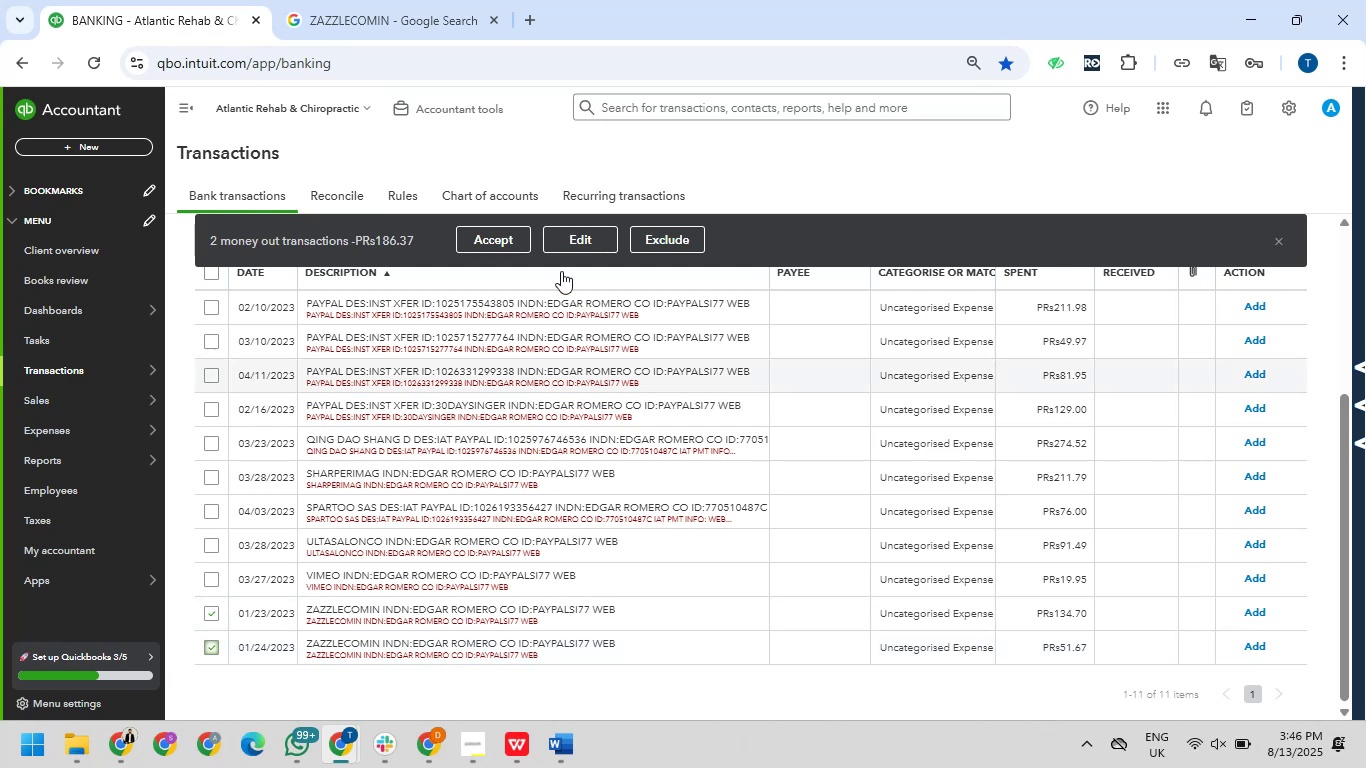 
left_click_drag(start_coordinate=[587, 244], to_coordinate=[583, 251])
 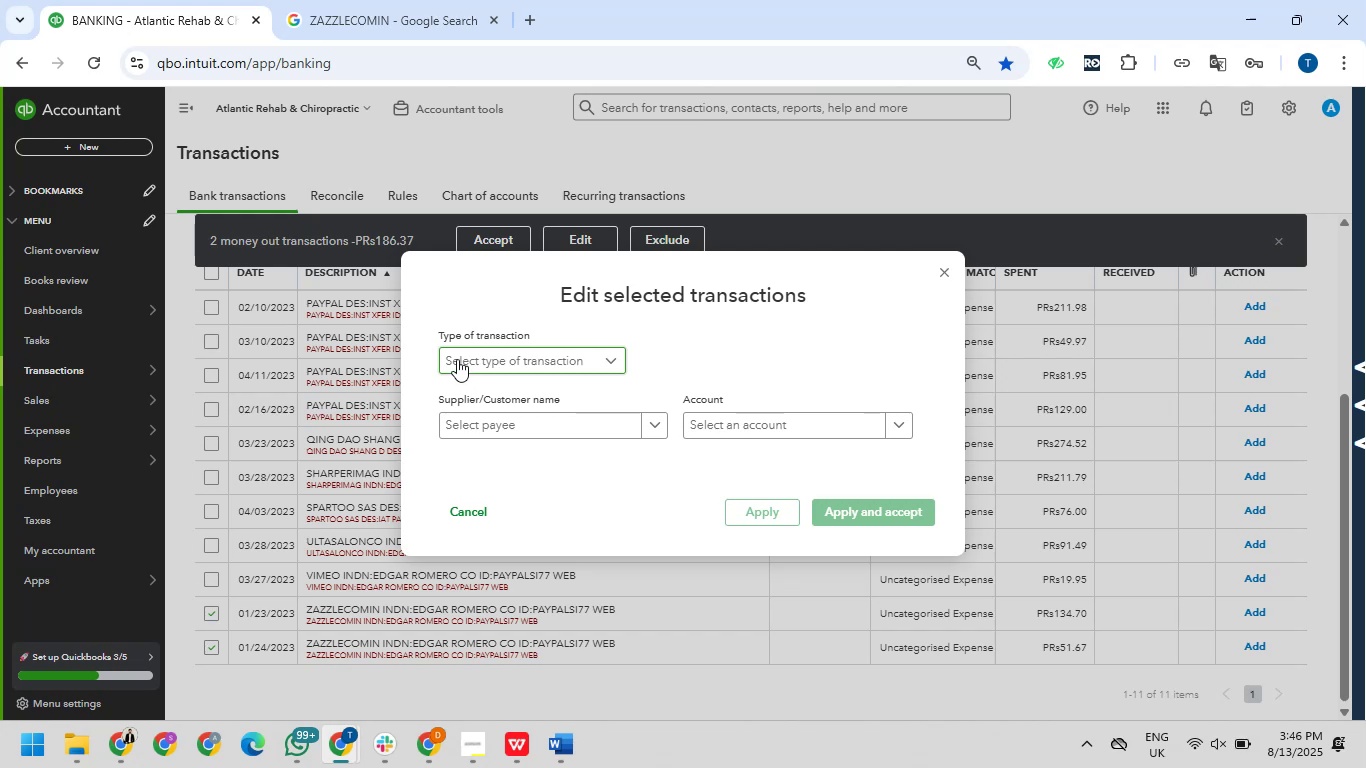 
wait(47.86)
 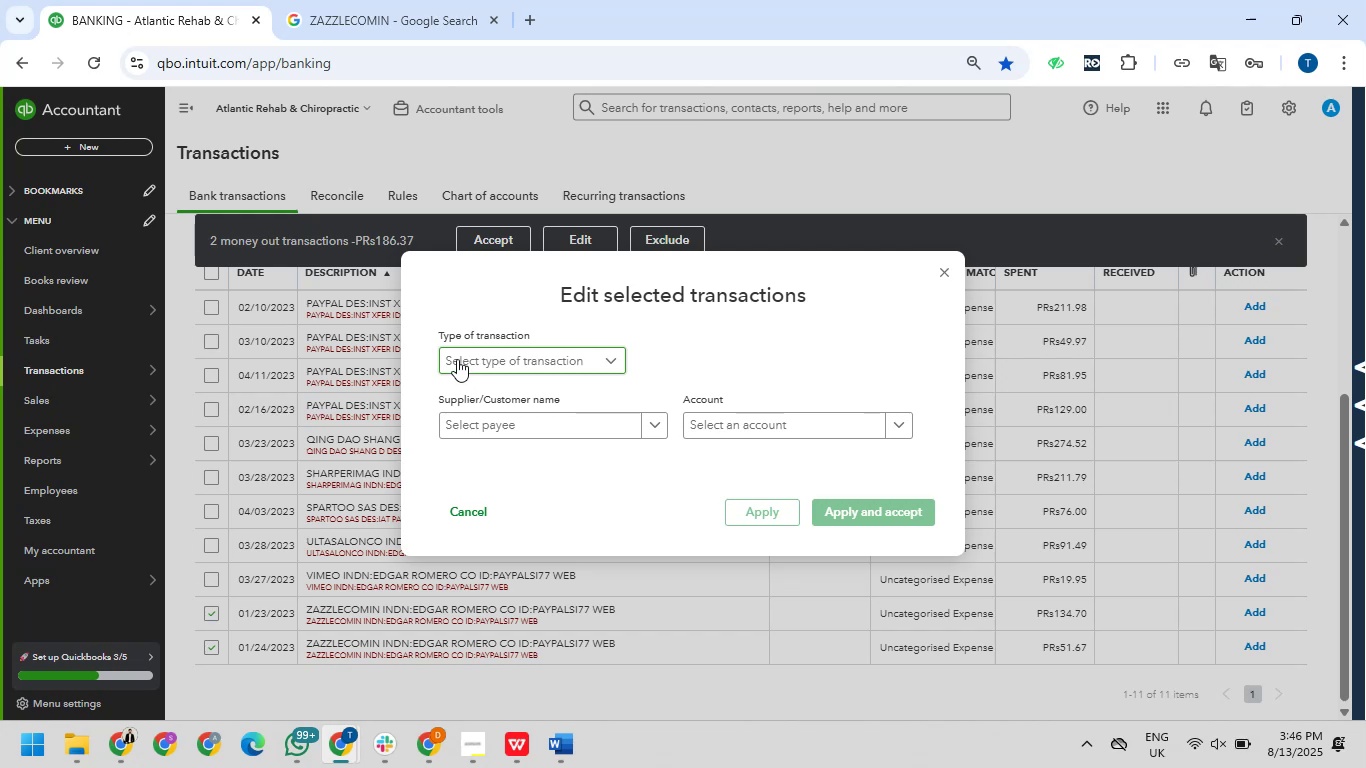 
left_click([478, 362])
 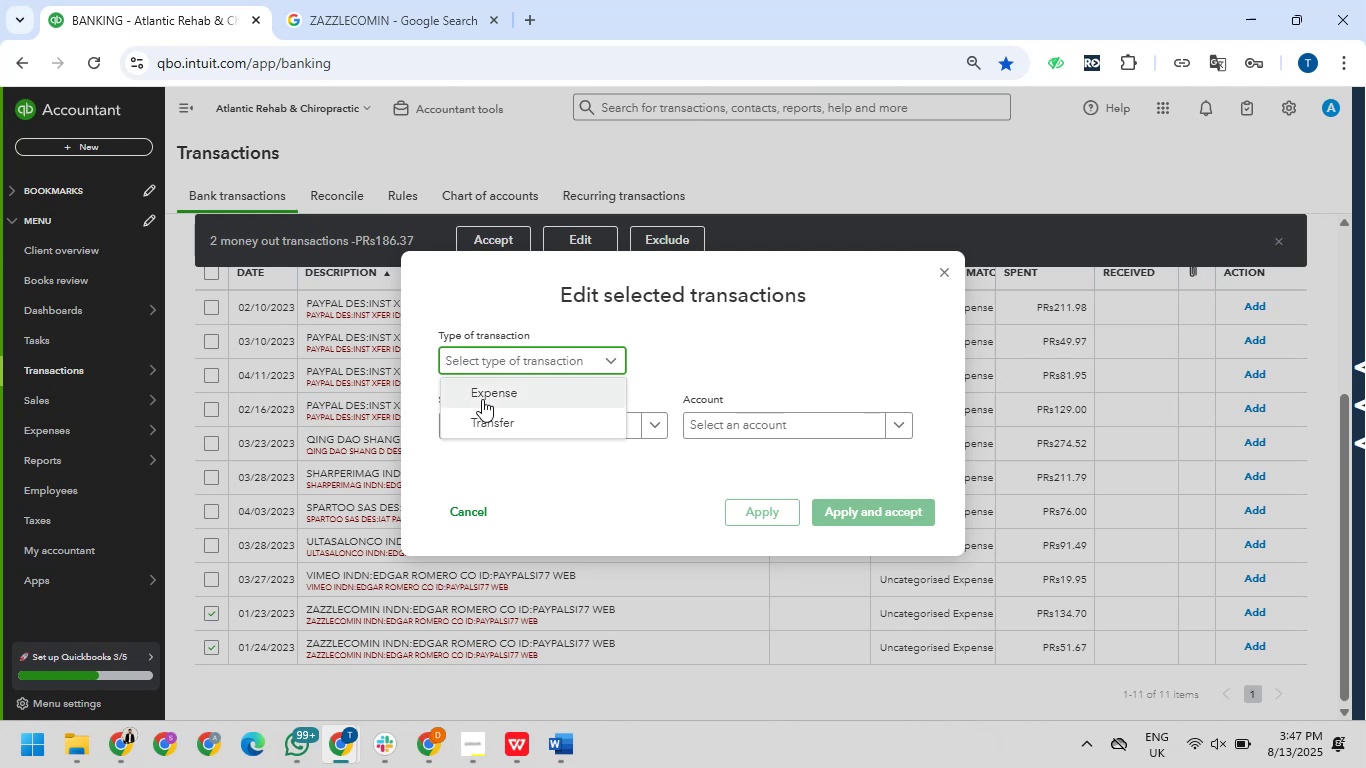 
left_click([482, 399])
 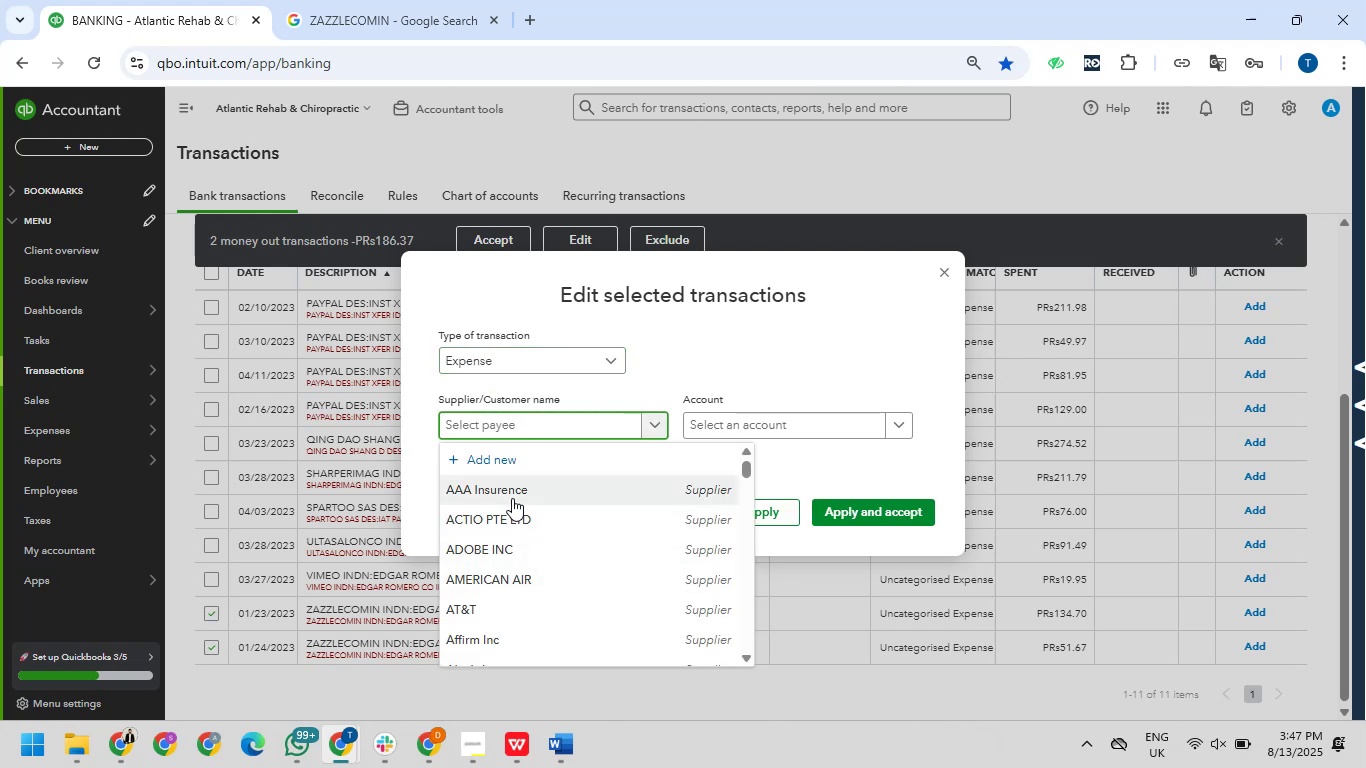 
scroll: coordinate [507, 510], scroll_direction: down, amount: 29.0
 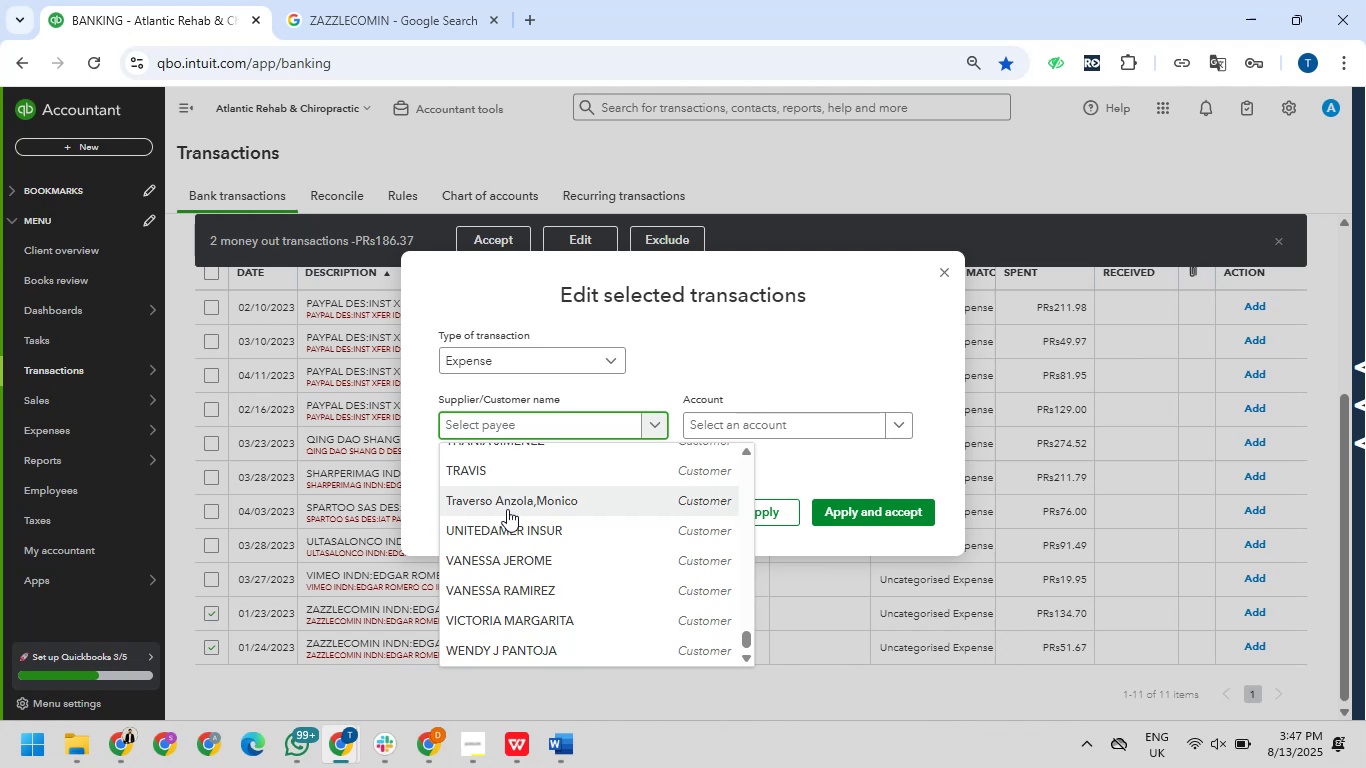 
wait(14.67)
 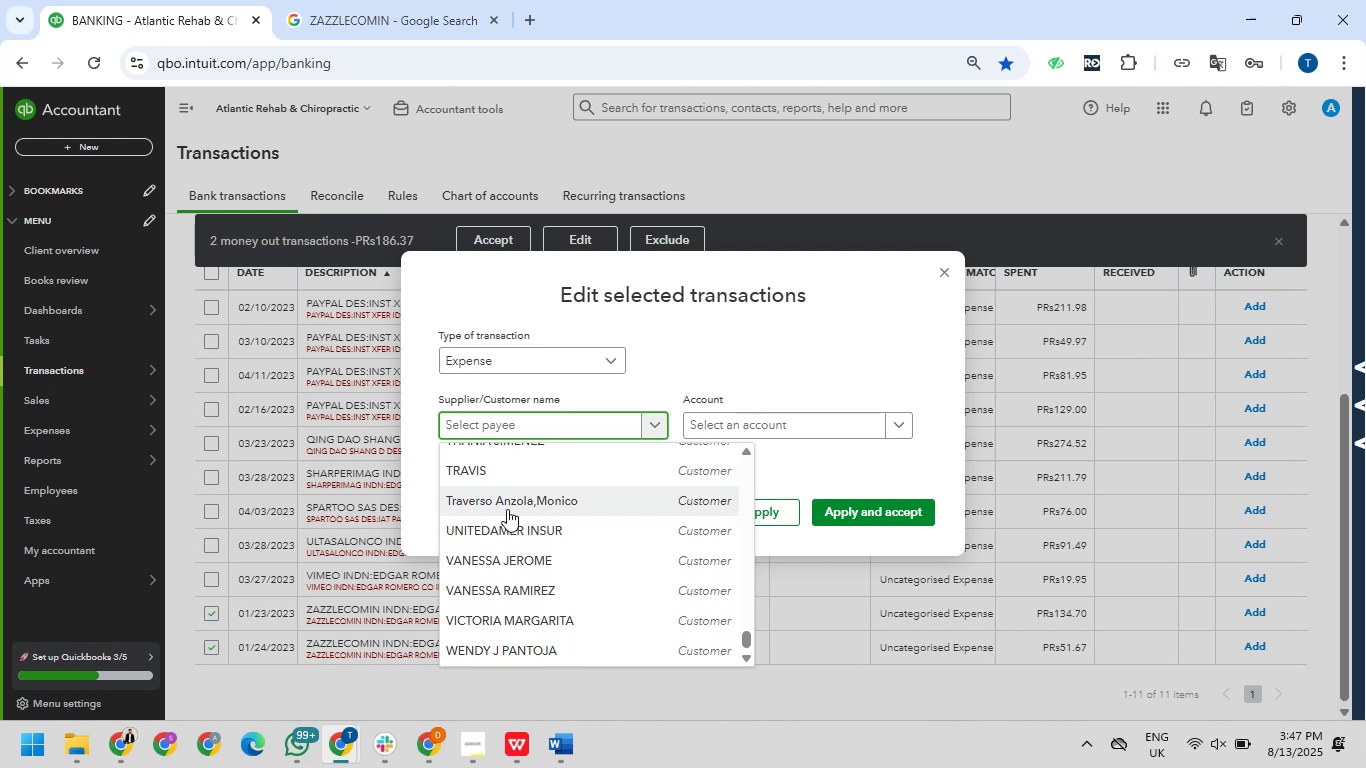 
scroll: coordinate [480, 508], scroll_direction: down, amount: 6.0
 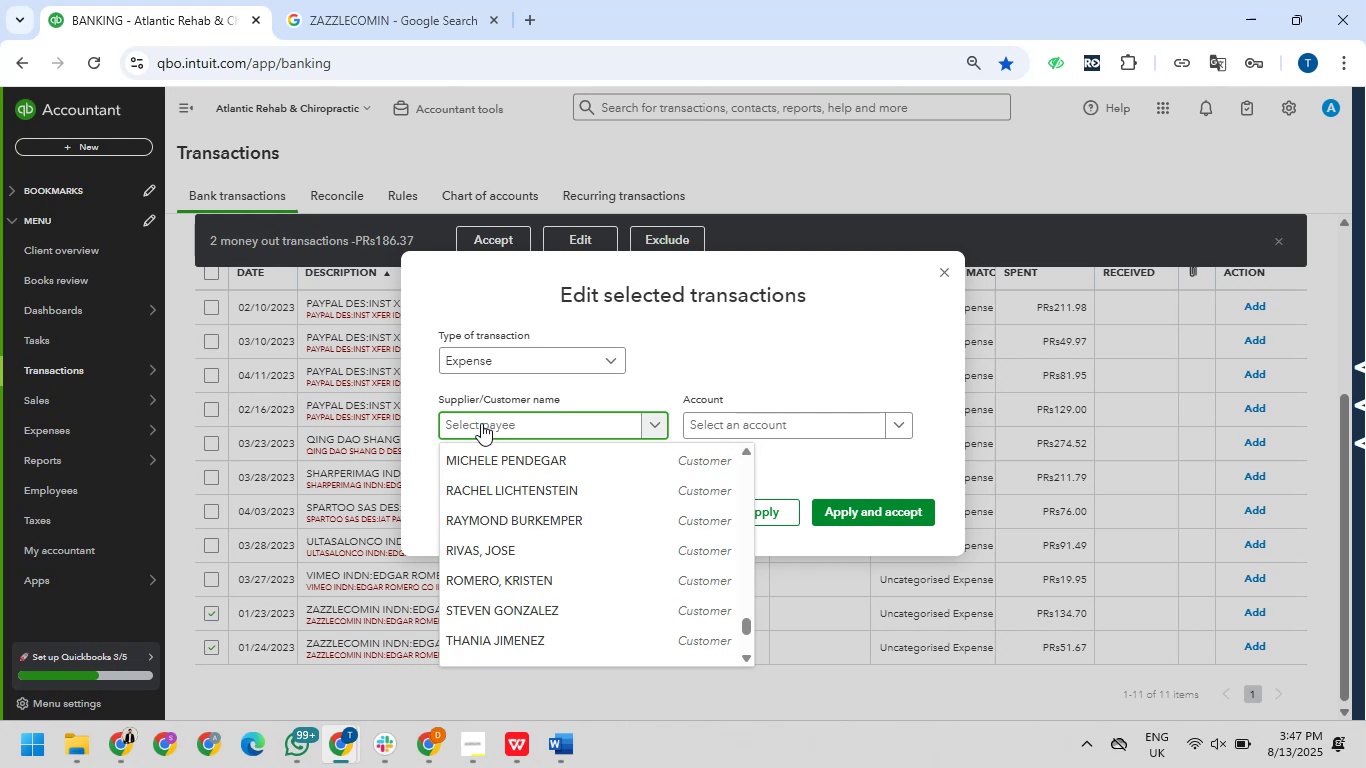 
wait(35.03)
 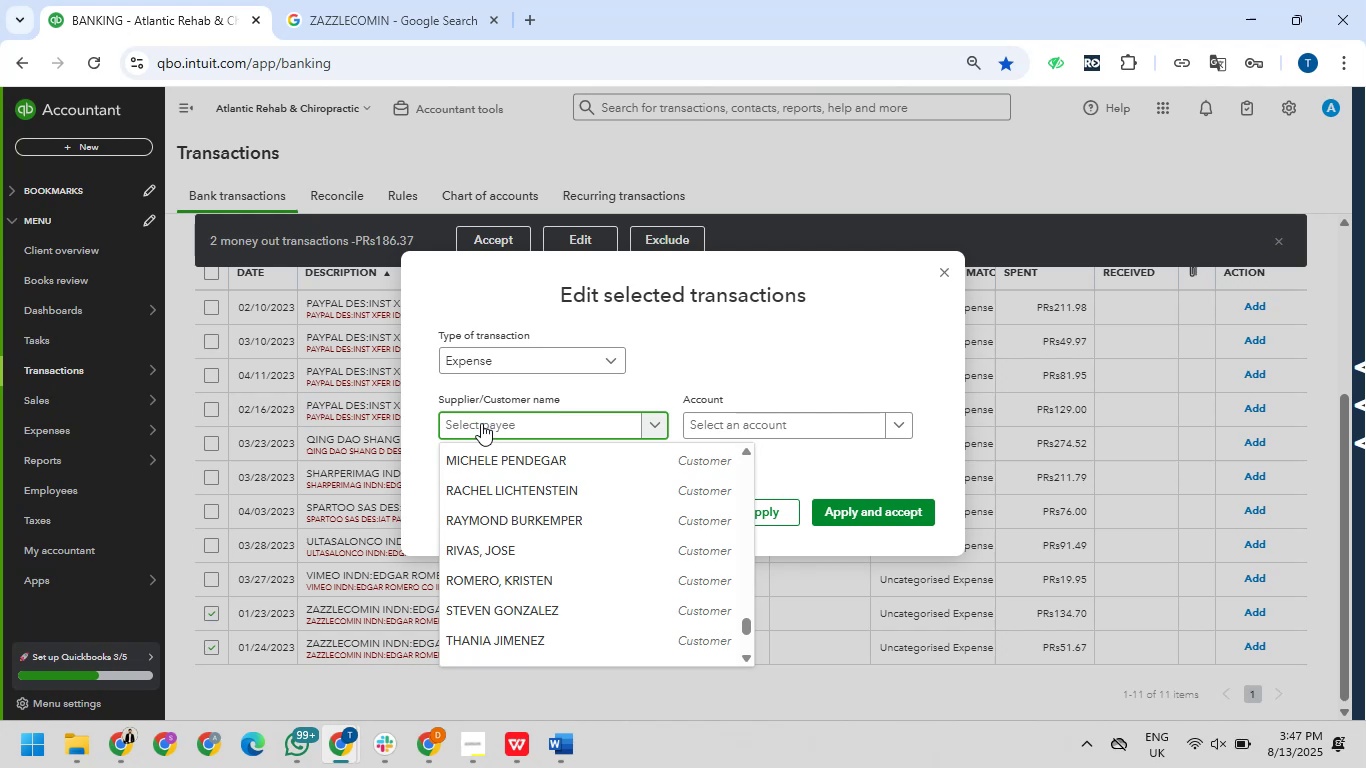 
type(X)
key(Backspace)
type(Zazzle)
 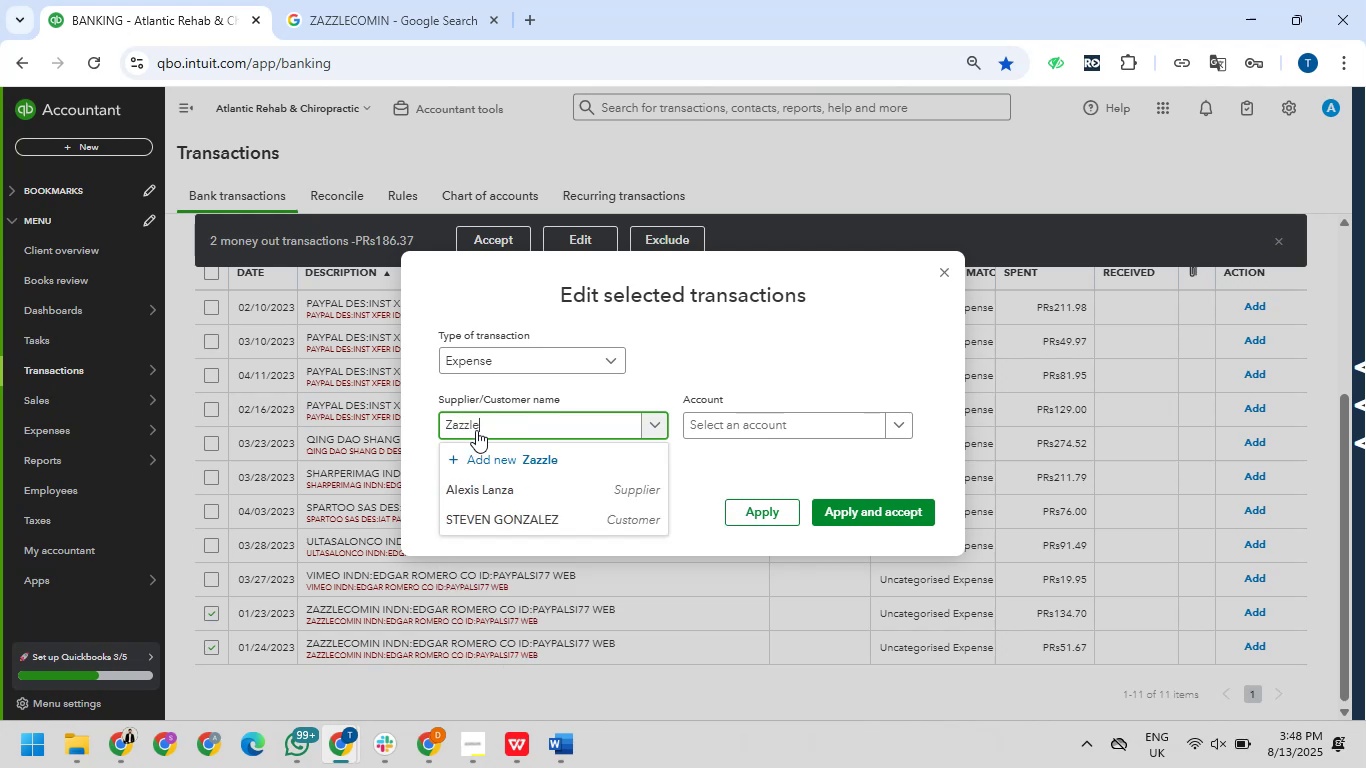 
key(Space)
 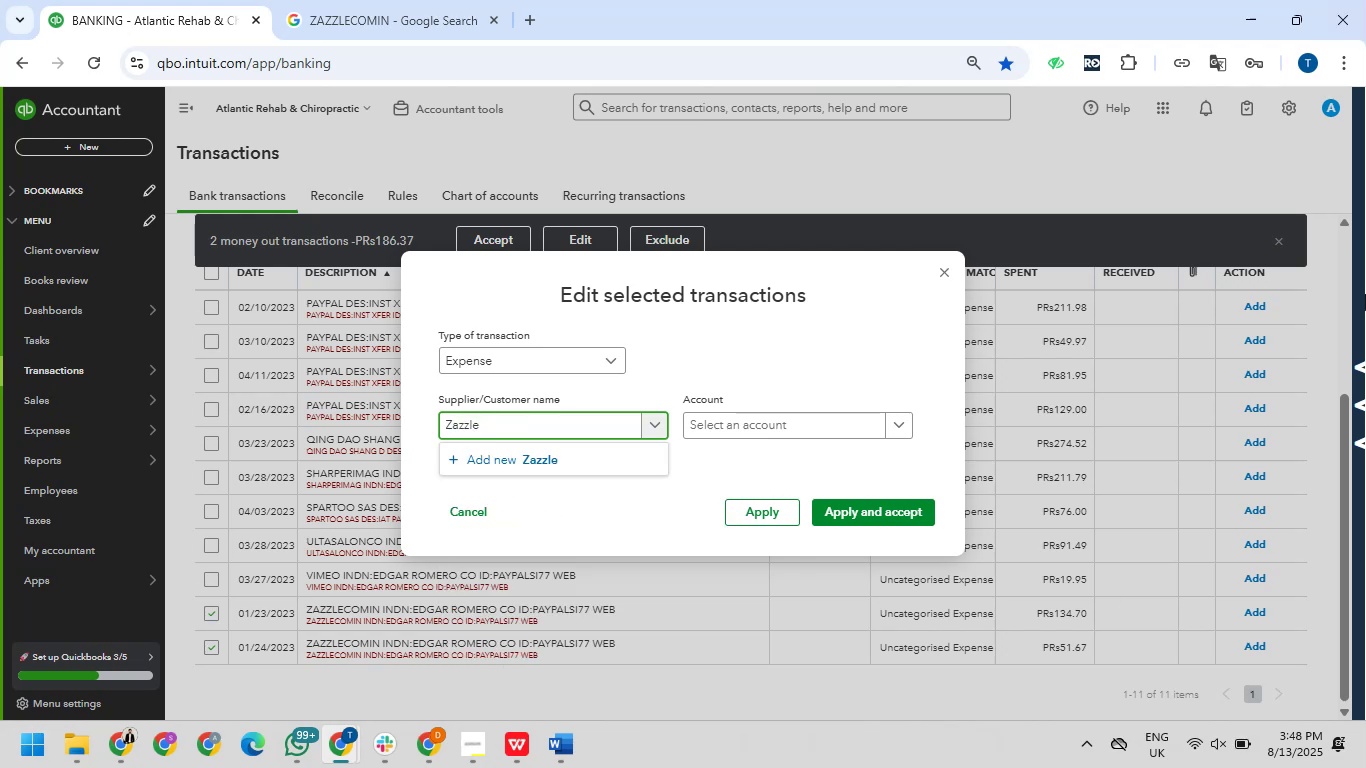 
key(Backspace)
type(.com)
 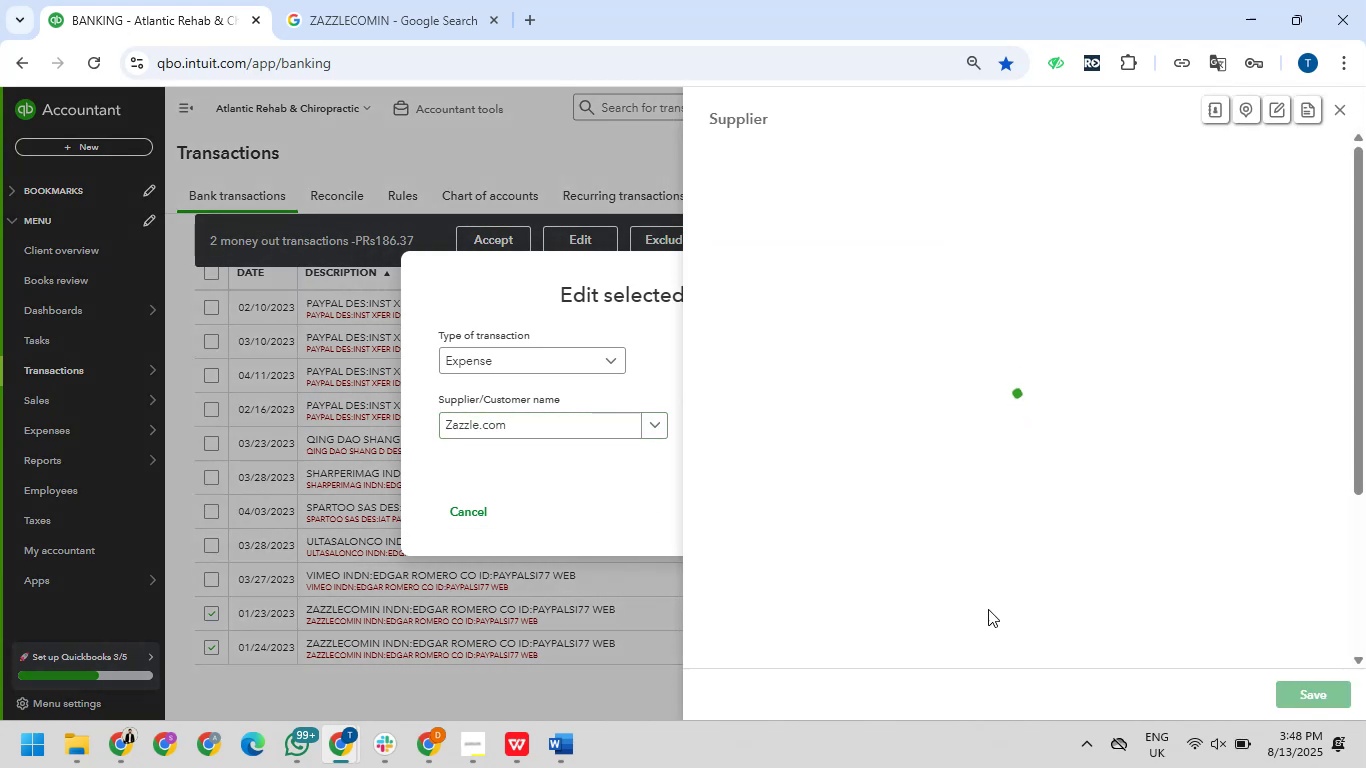 
wait(5.09)
 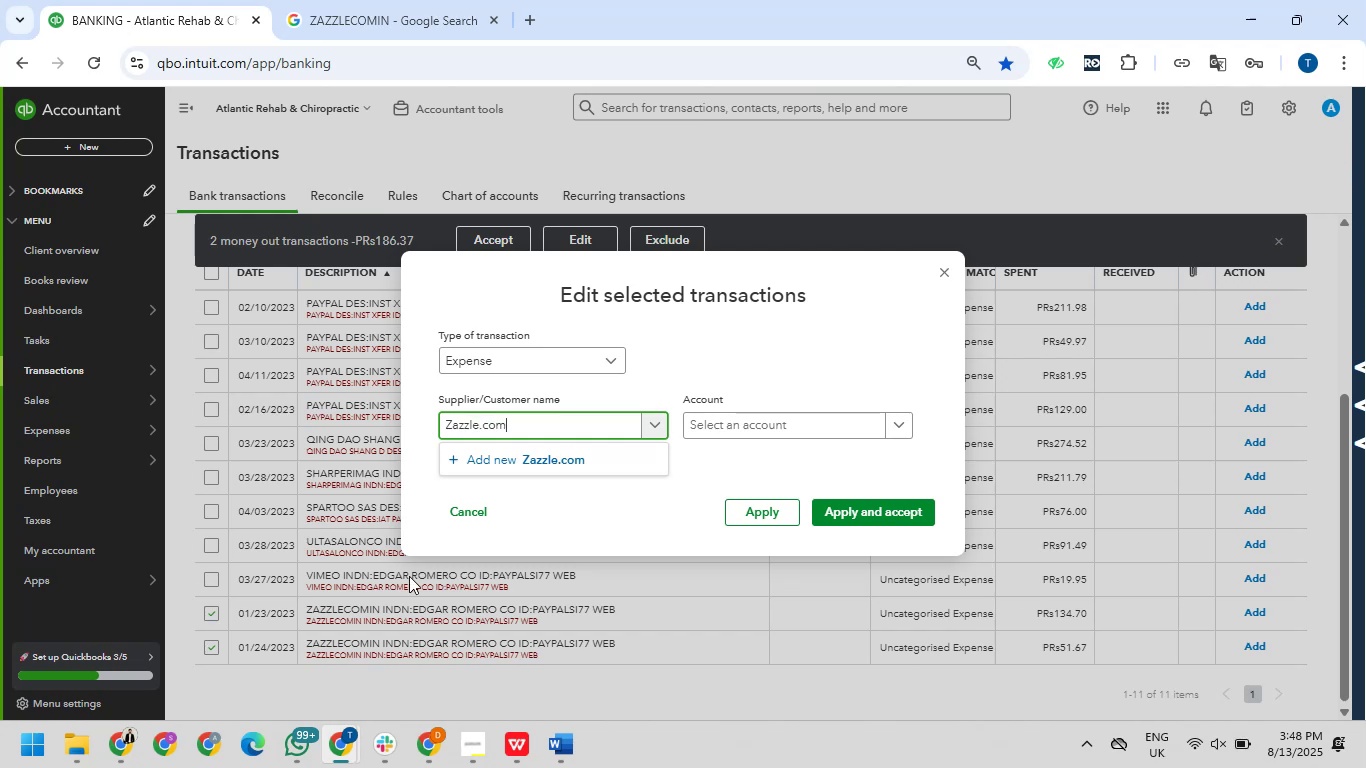 
left_click([1326, 681])
 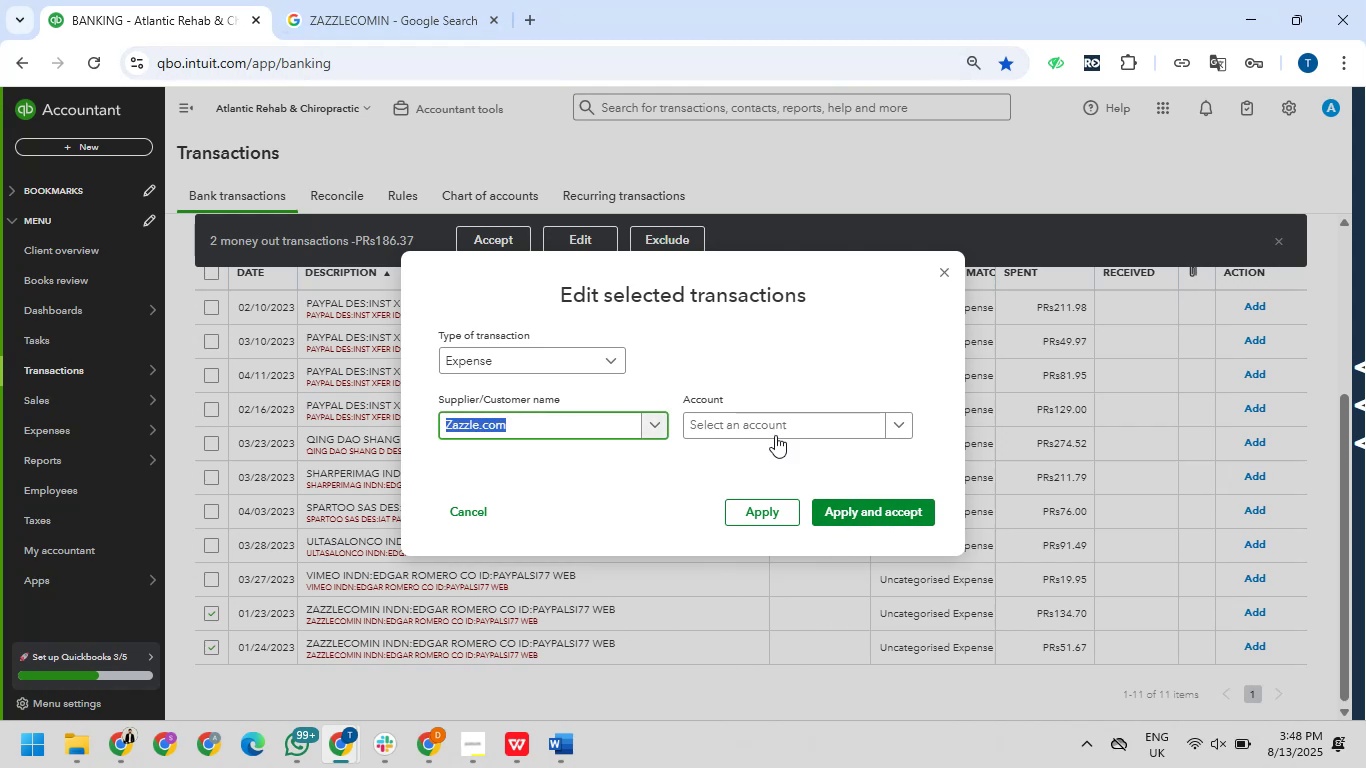 
wait(6.89)
 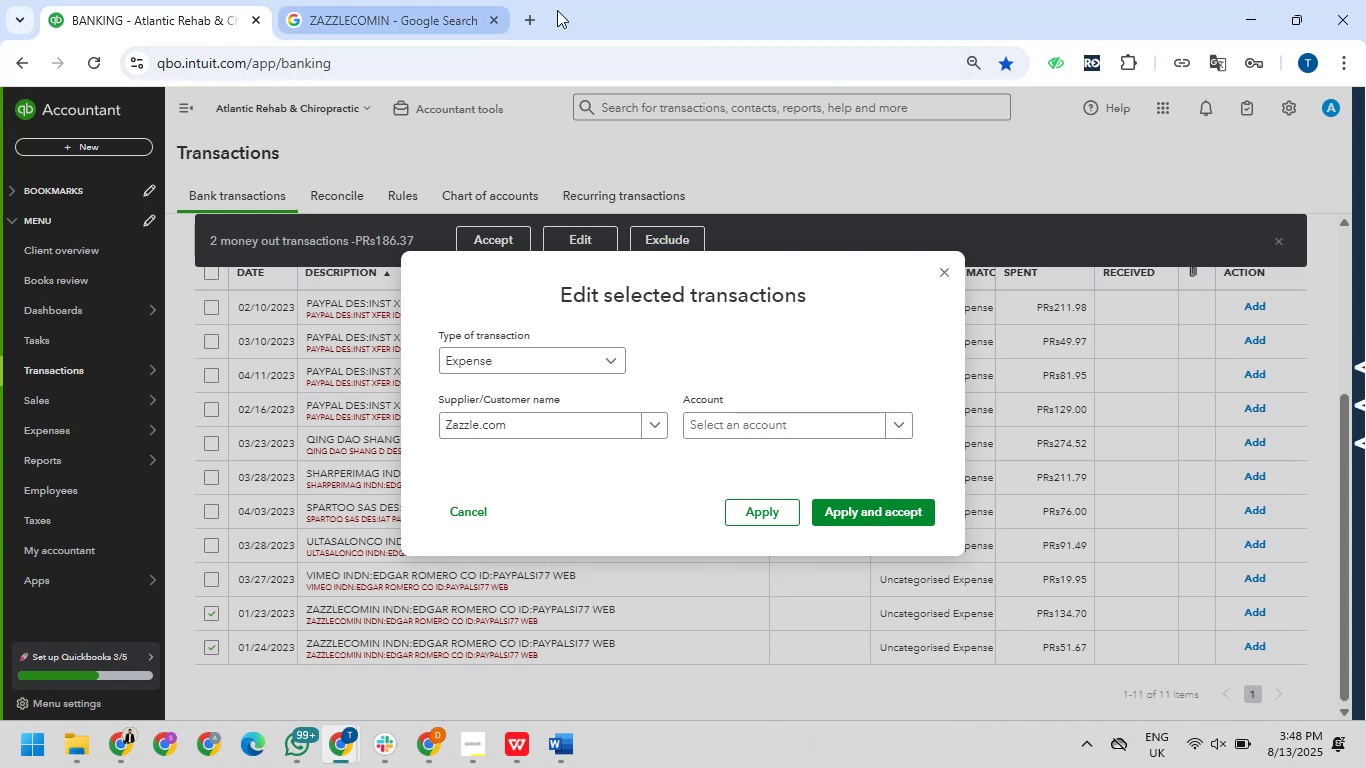 
type(medica)
 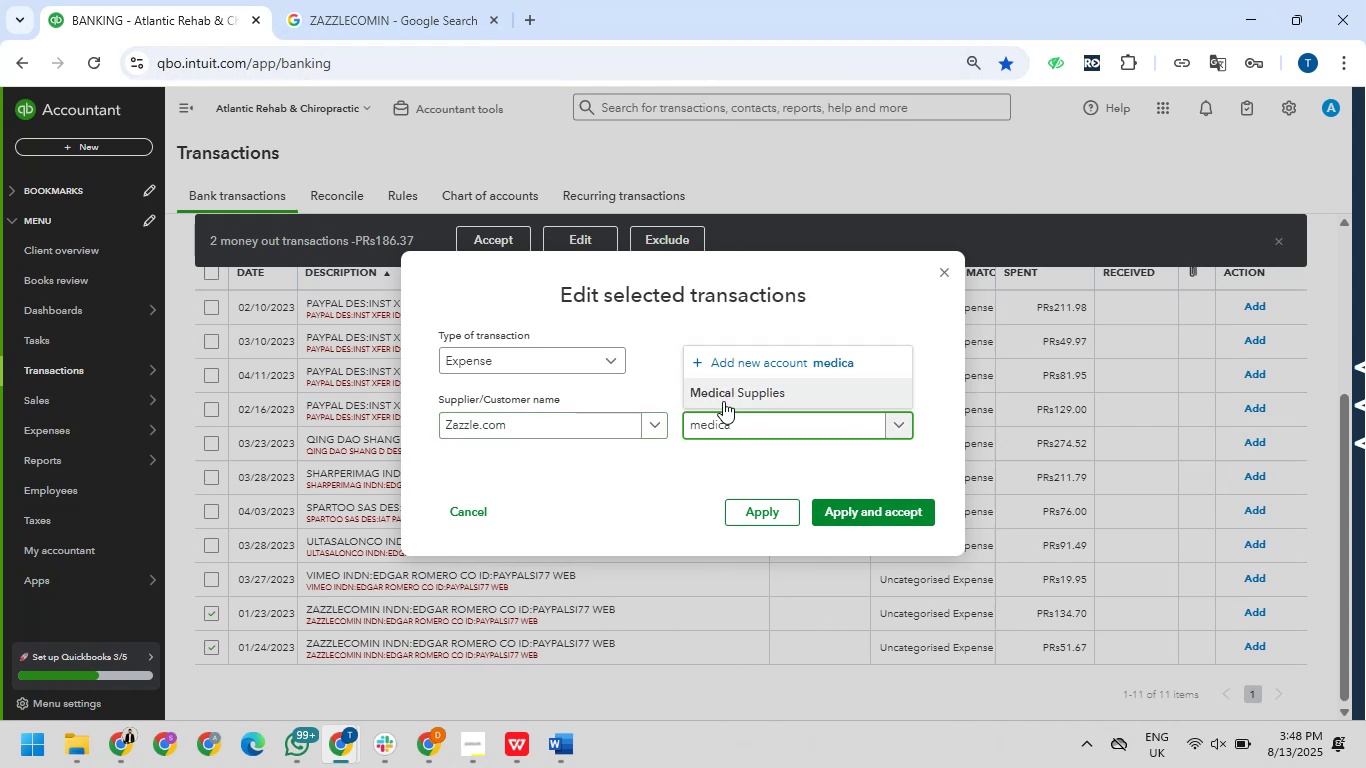 
left_click([727, 396])
 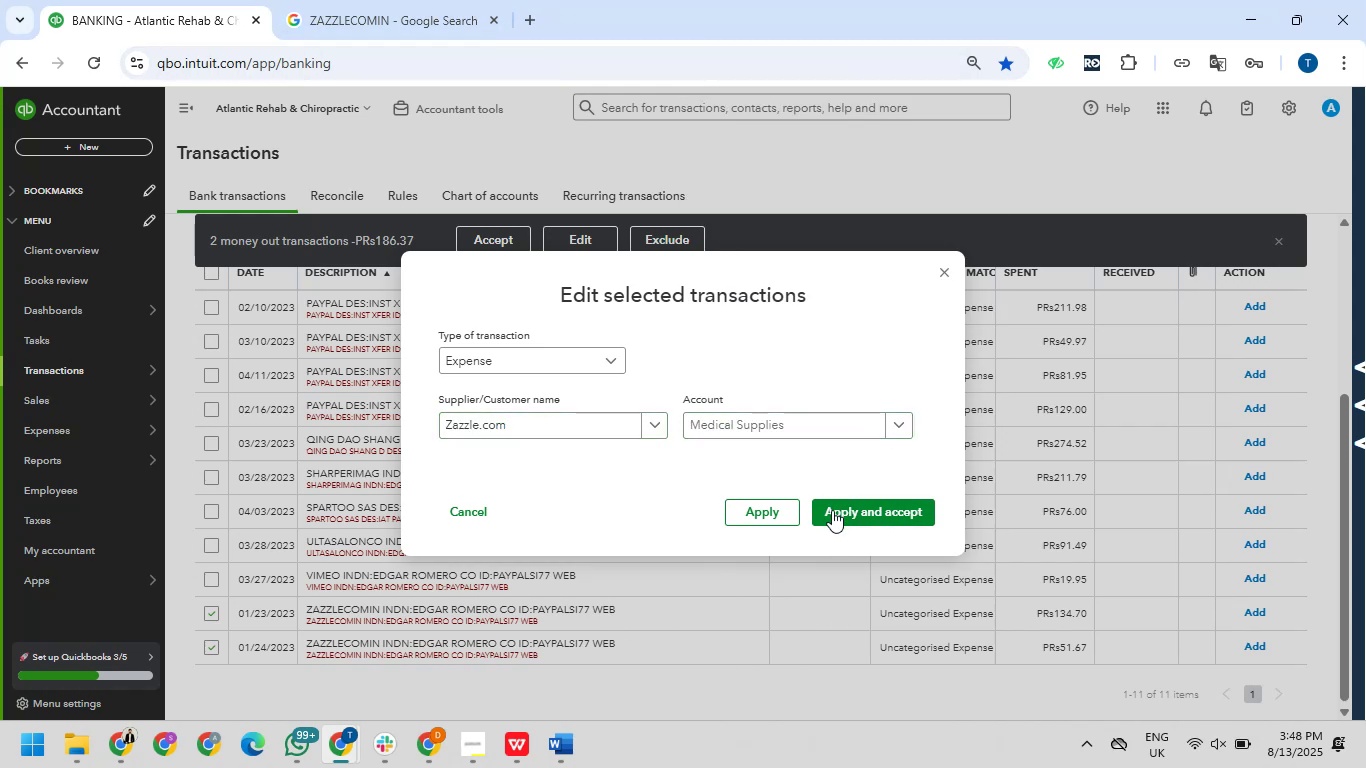 
left_click_drag(start_coordinate=[833, 513], to_coordinate=[827, 505])
 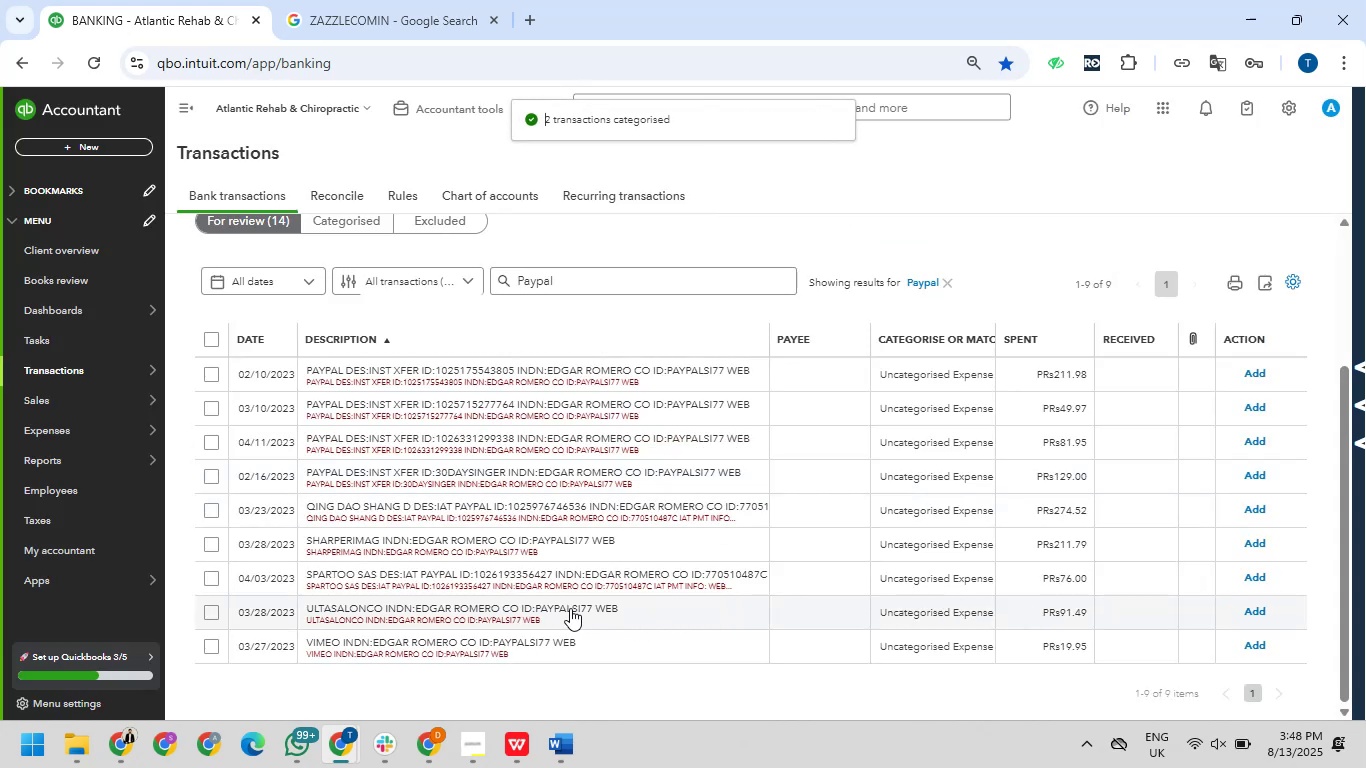 
wait(6.06)
 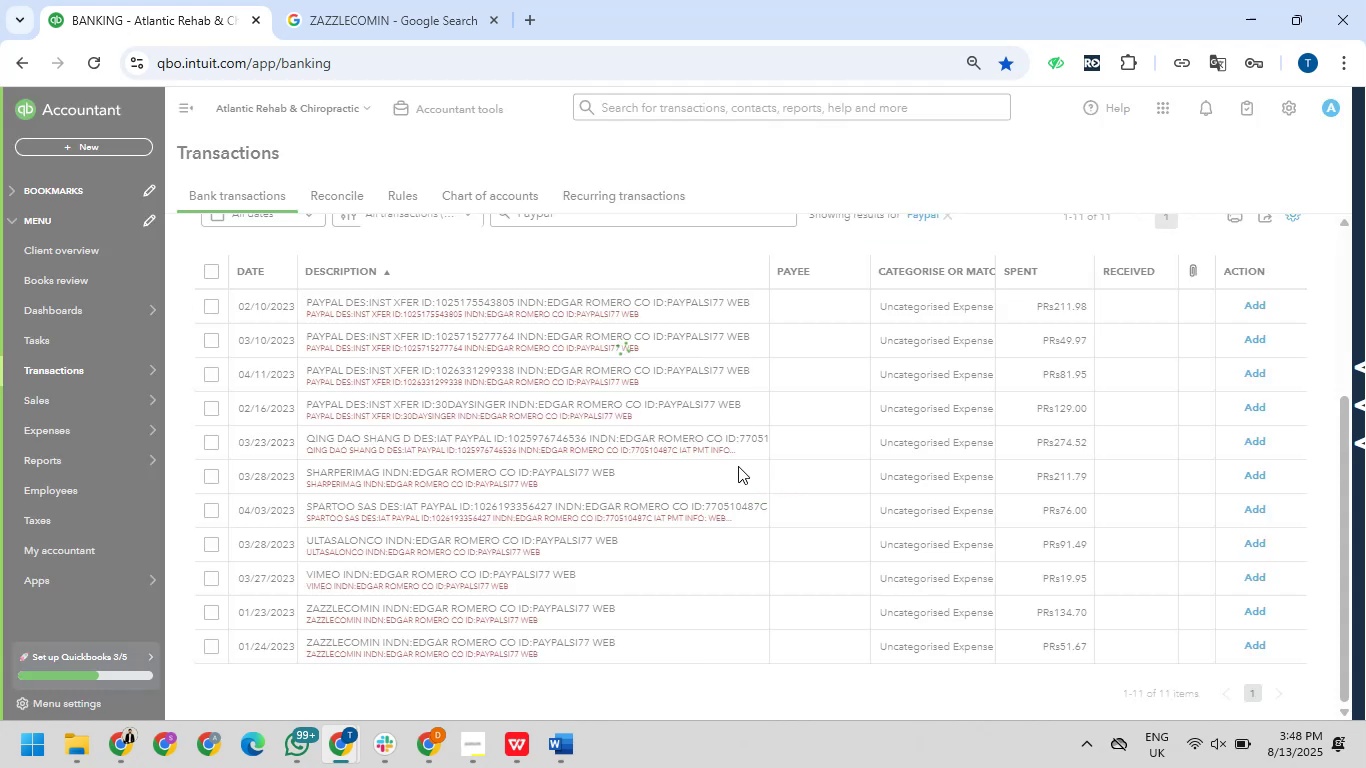 
left_click_drag(start_coordinate=[308, 641], to_coordinate=[343, 640])
 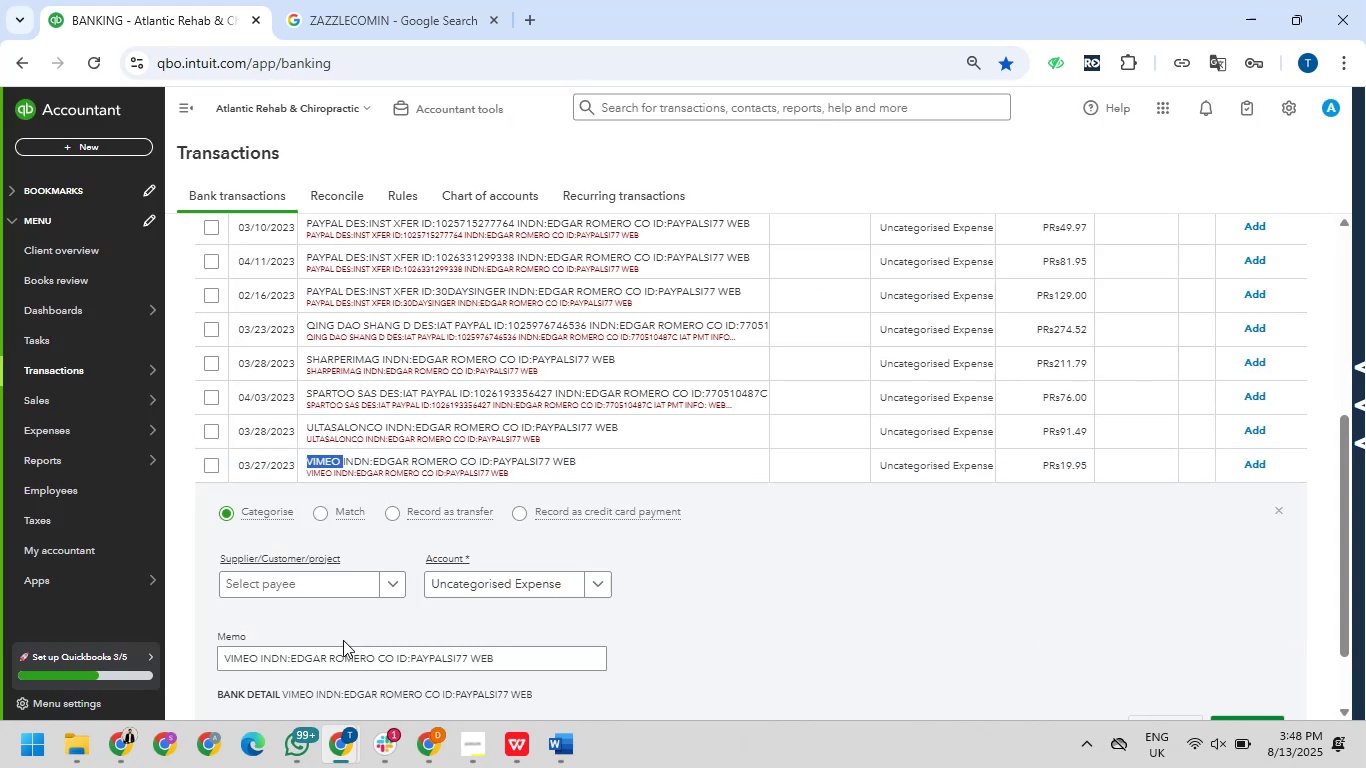 
key(Control+C)
 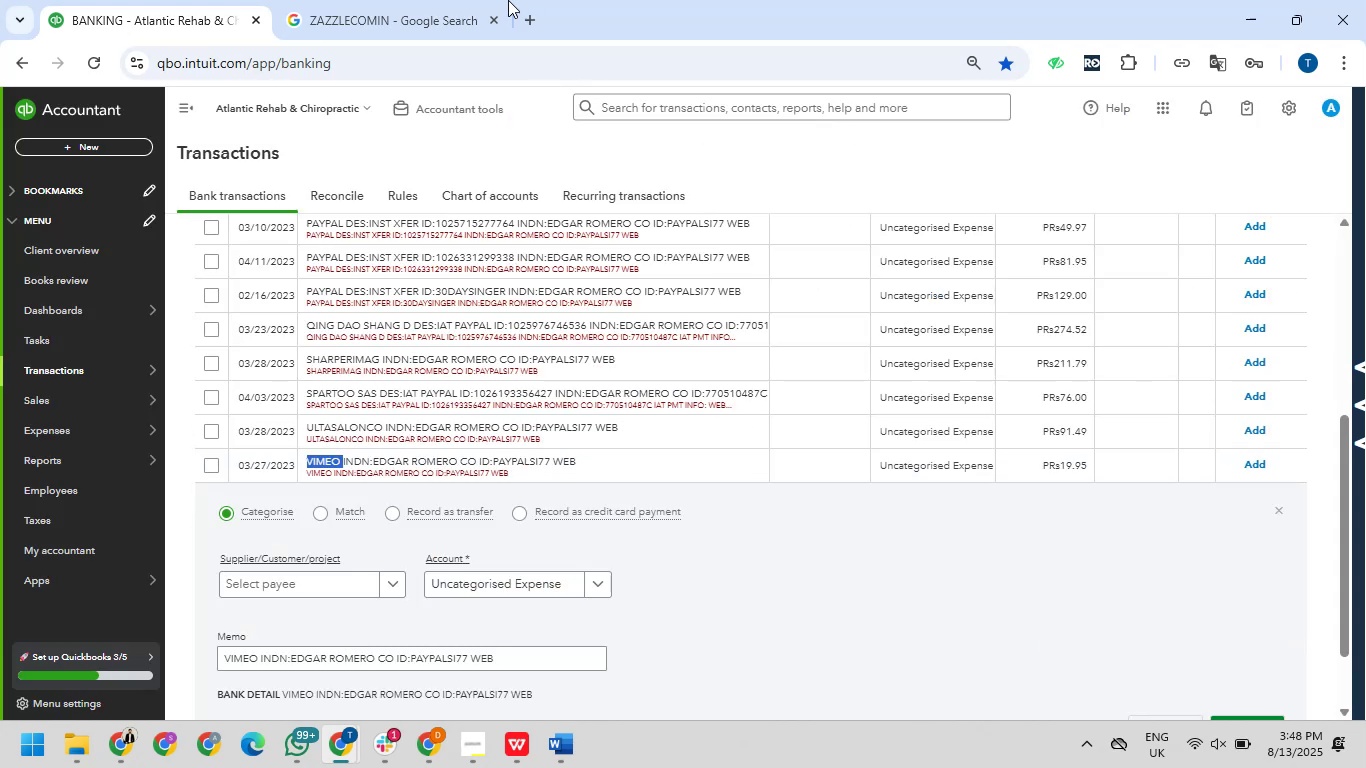 
left_click([463, 0])
 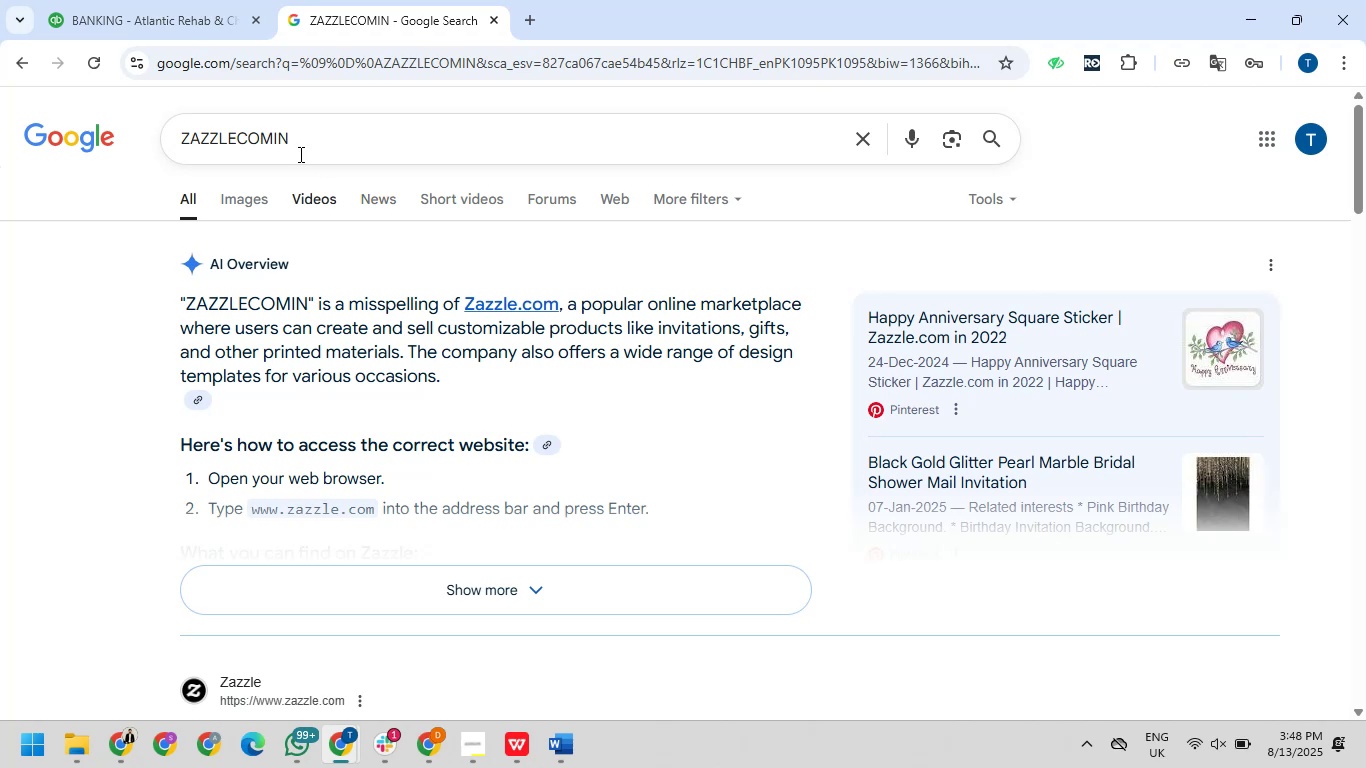 
left_click_drag(start_coordinate=[299, 145], to_coordinate=[157, 143])
 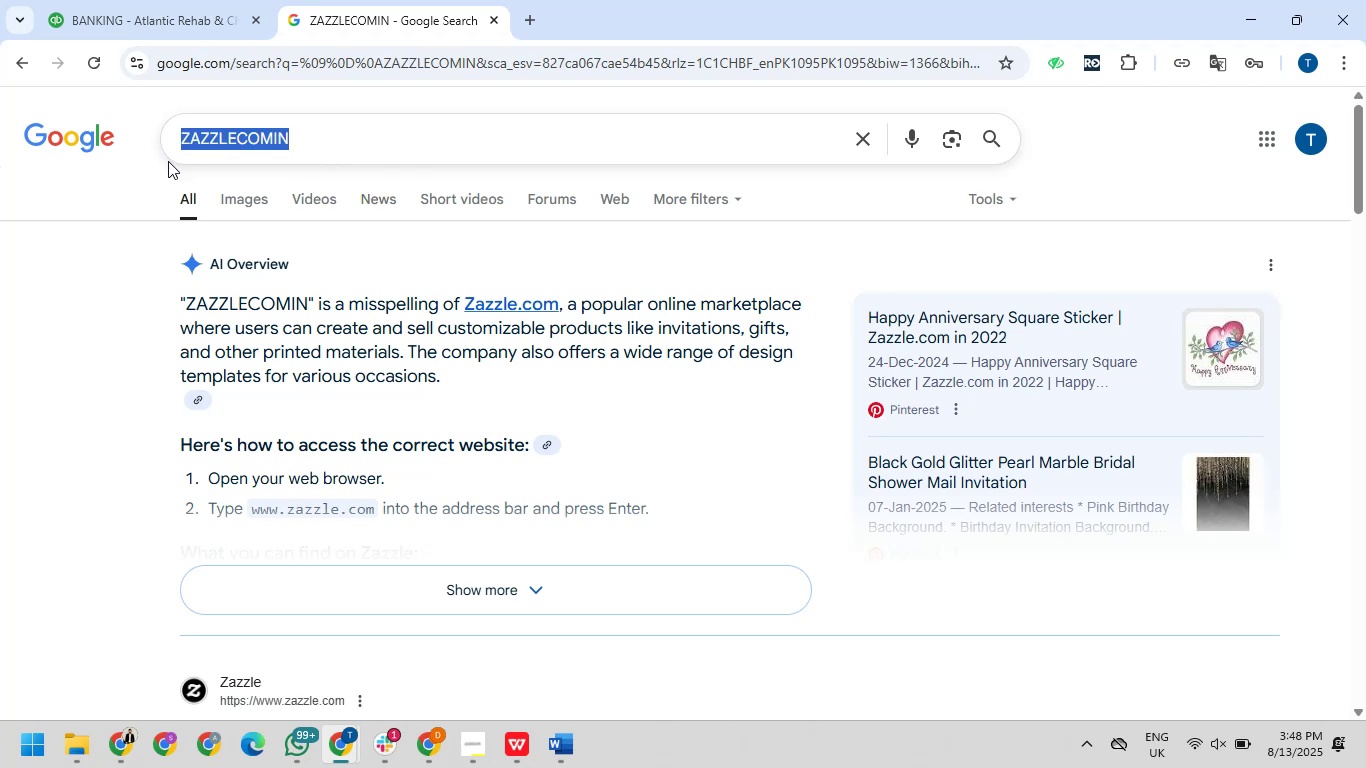 
key(Control+V)
 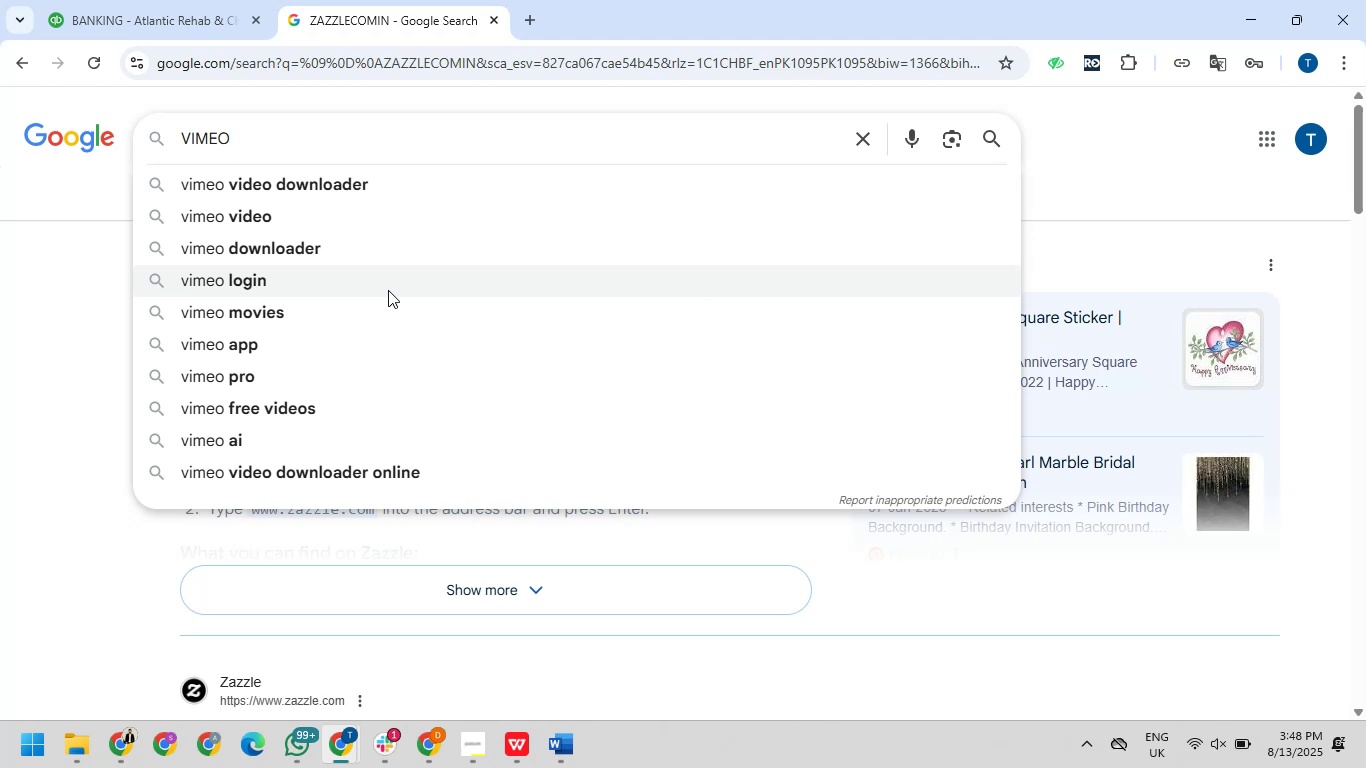 
wait(16.47)
 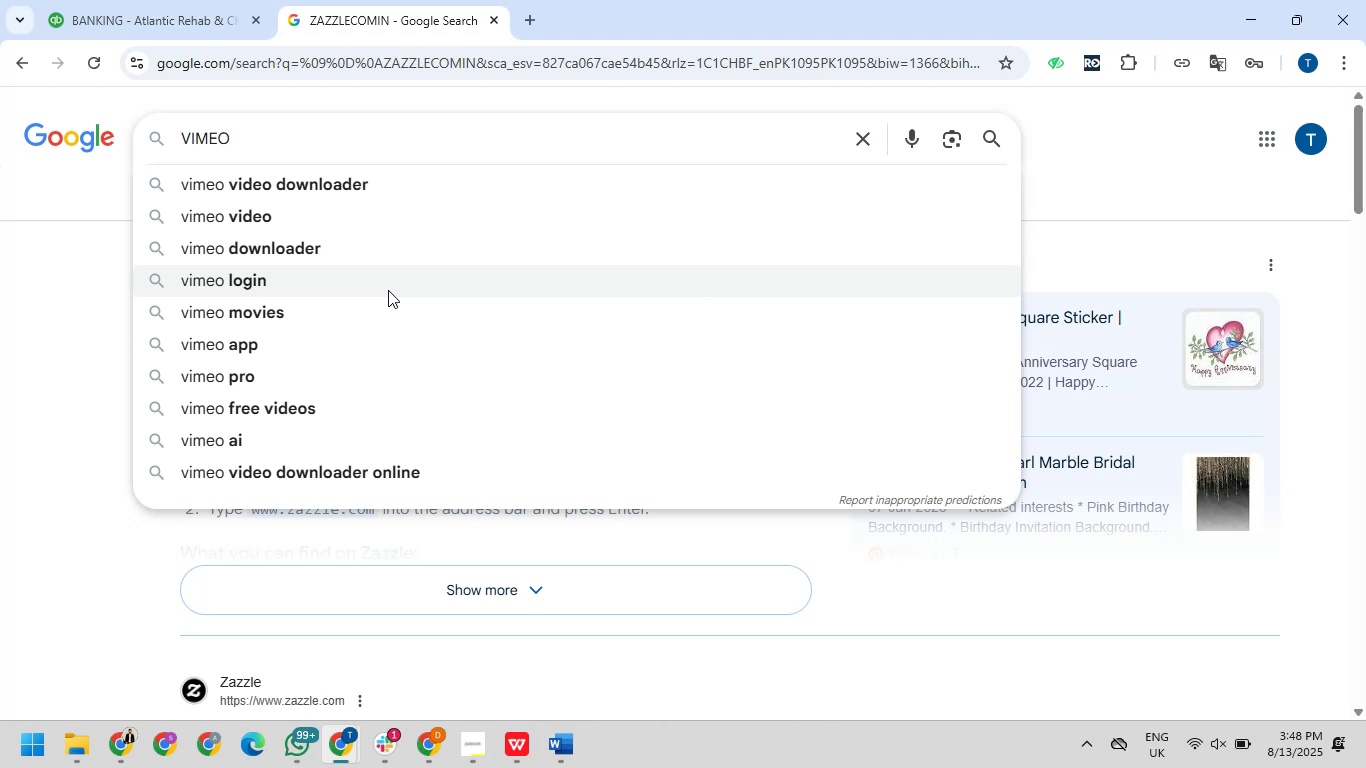 
left_click([211, 270])
 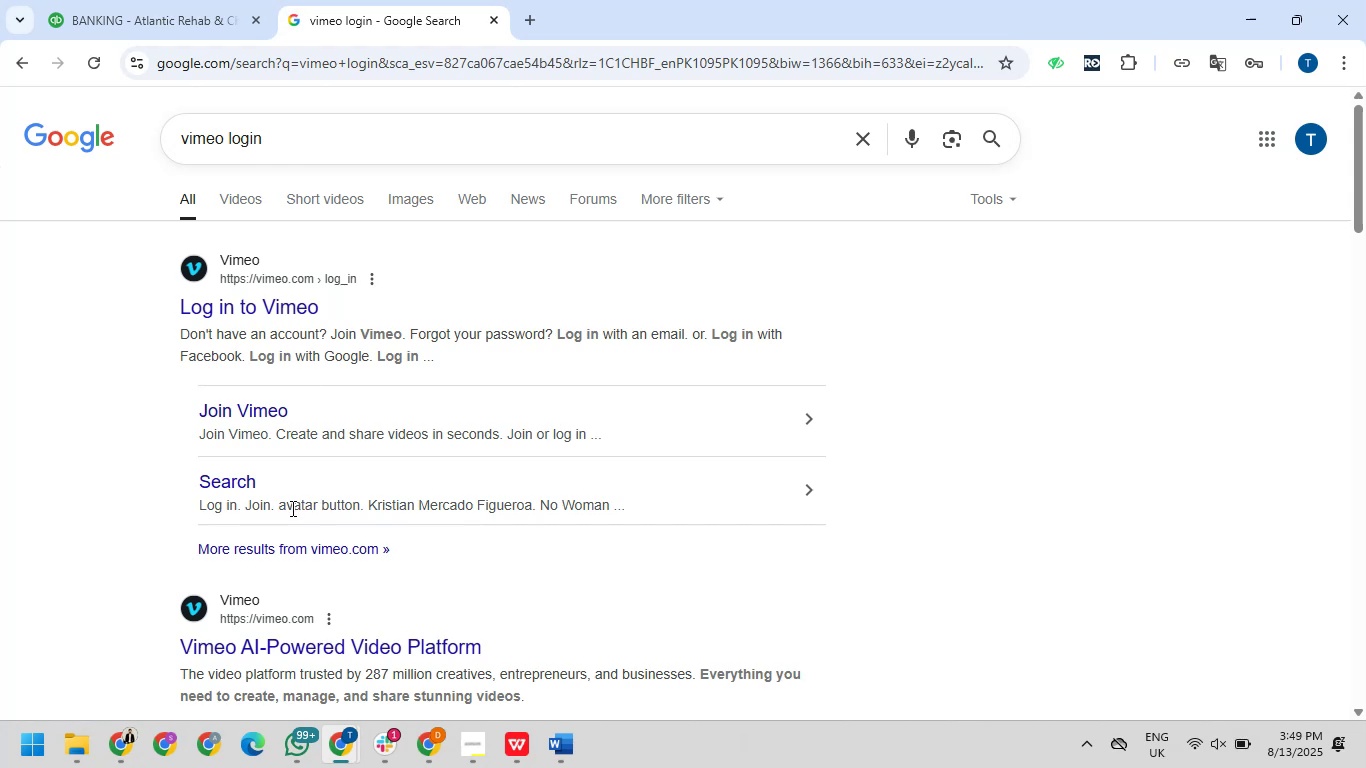 
wait(15.13)
 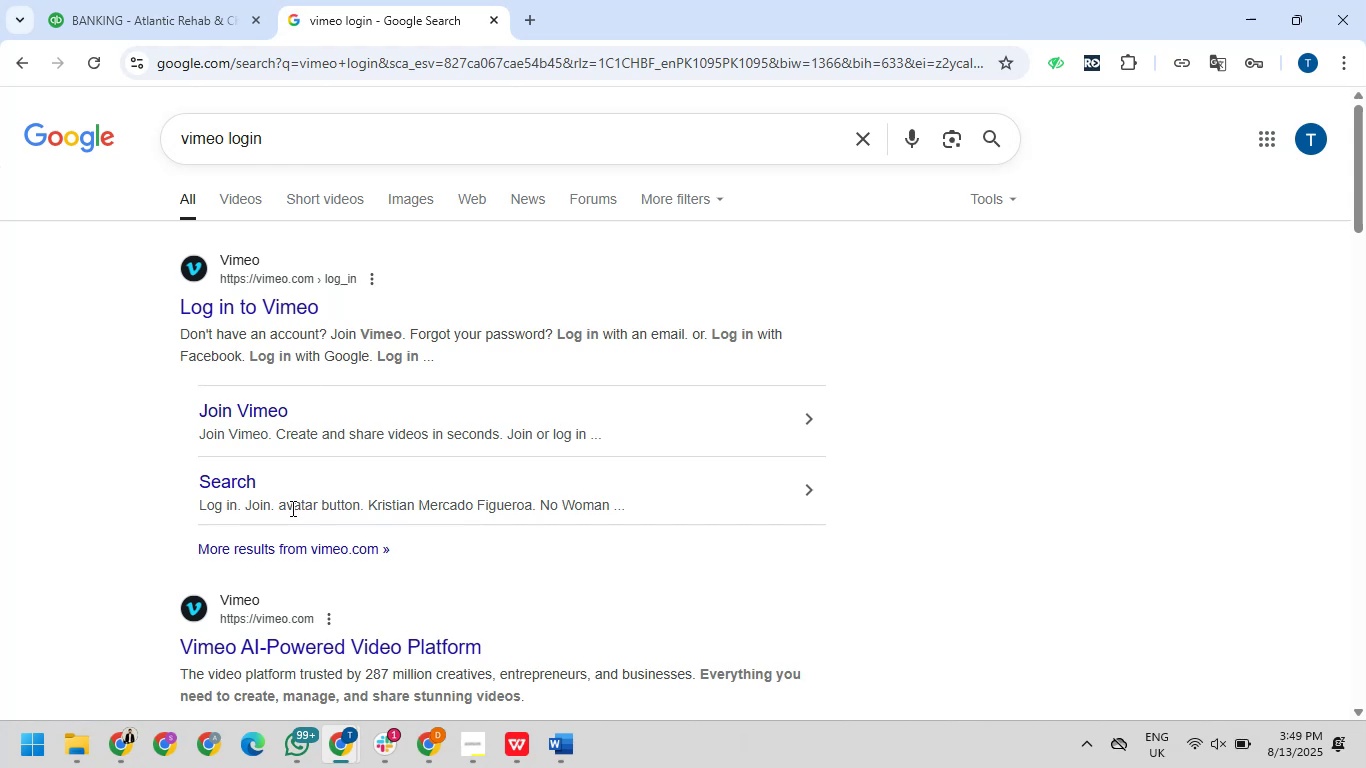 
left_click([177, 0])
 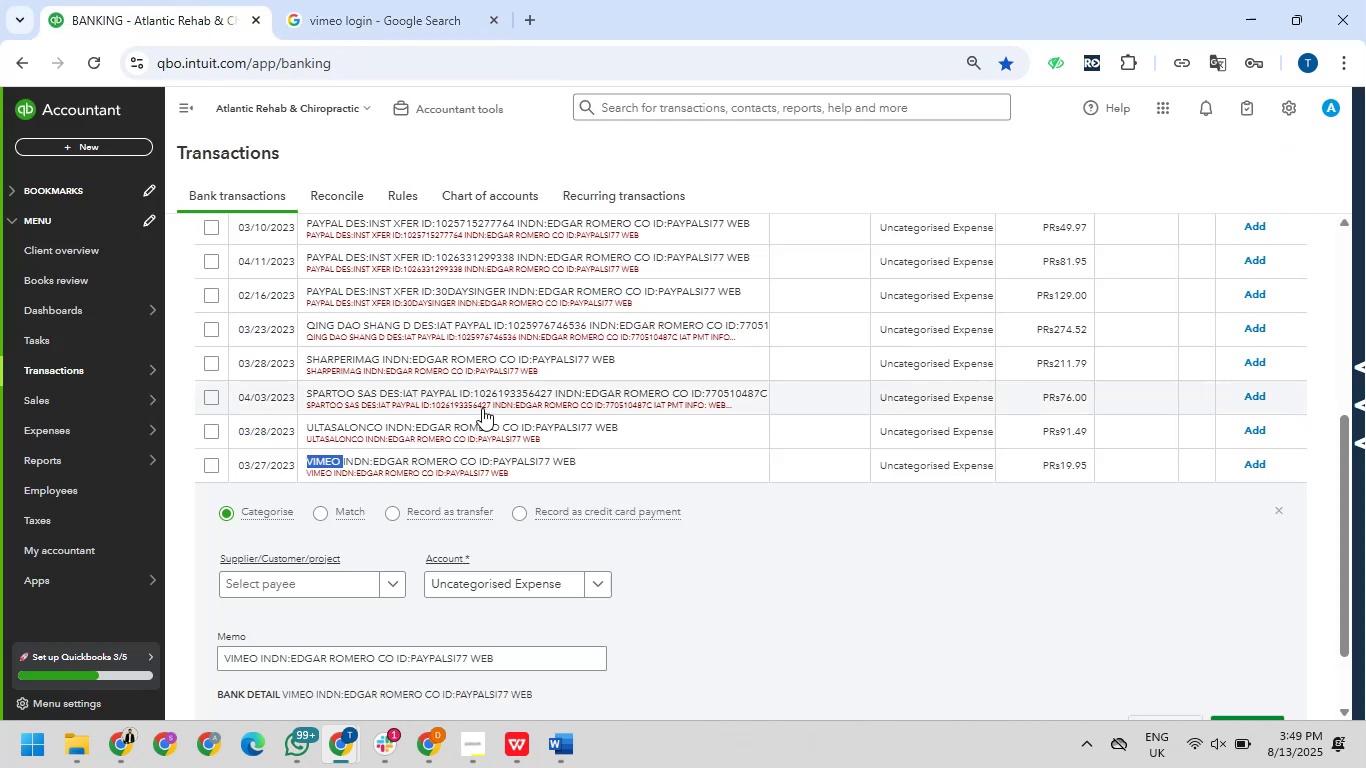 
scroll: coordinate [483, 413], scroll_direction: down, amount: 1.0
 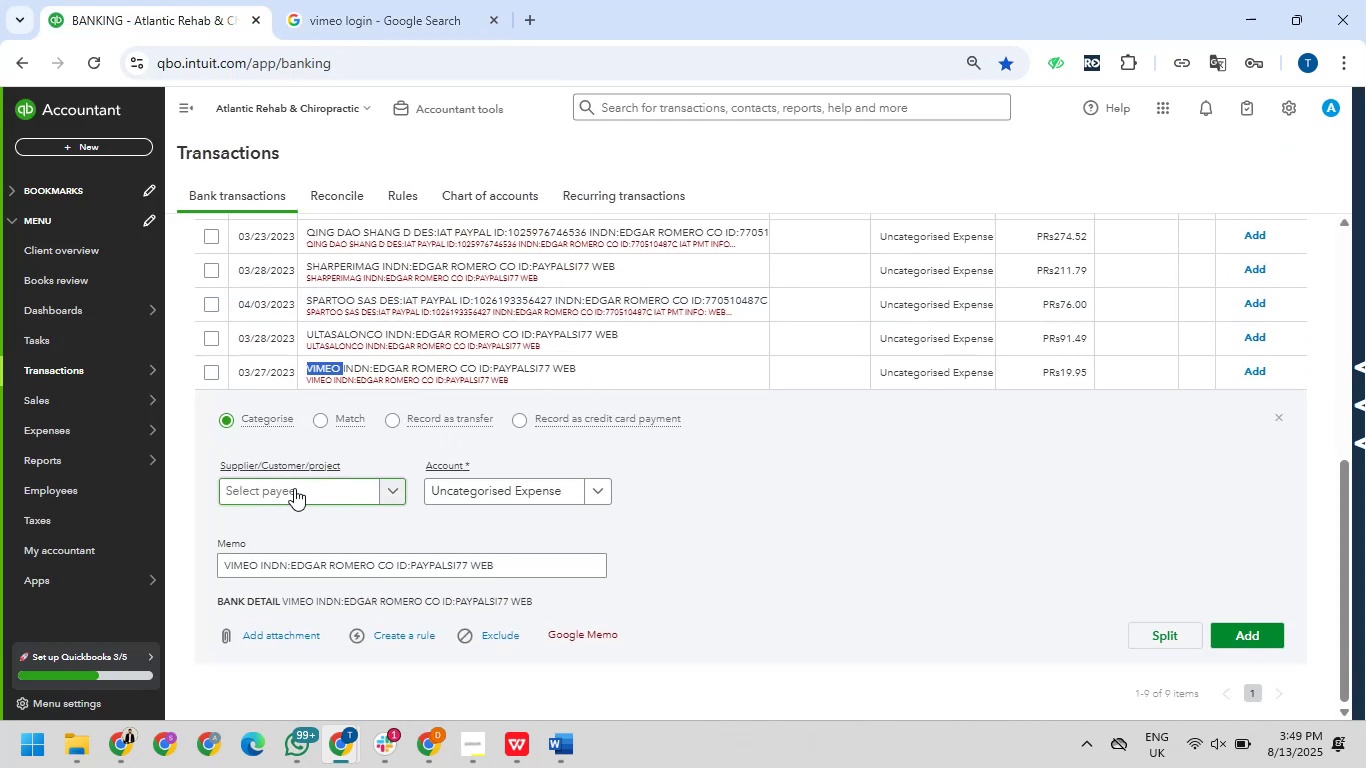 
type(vin)
 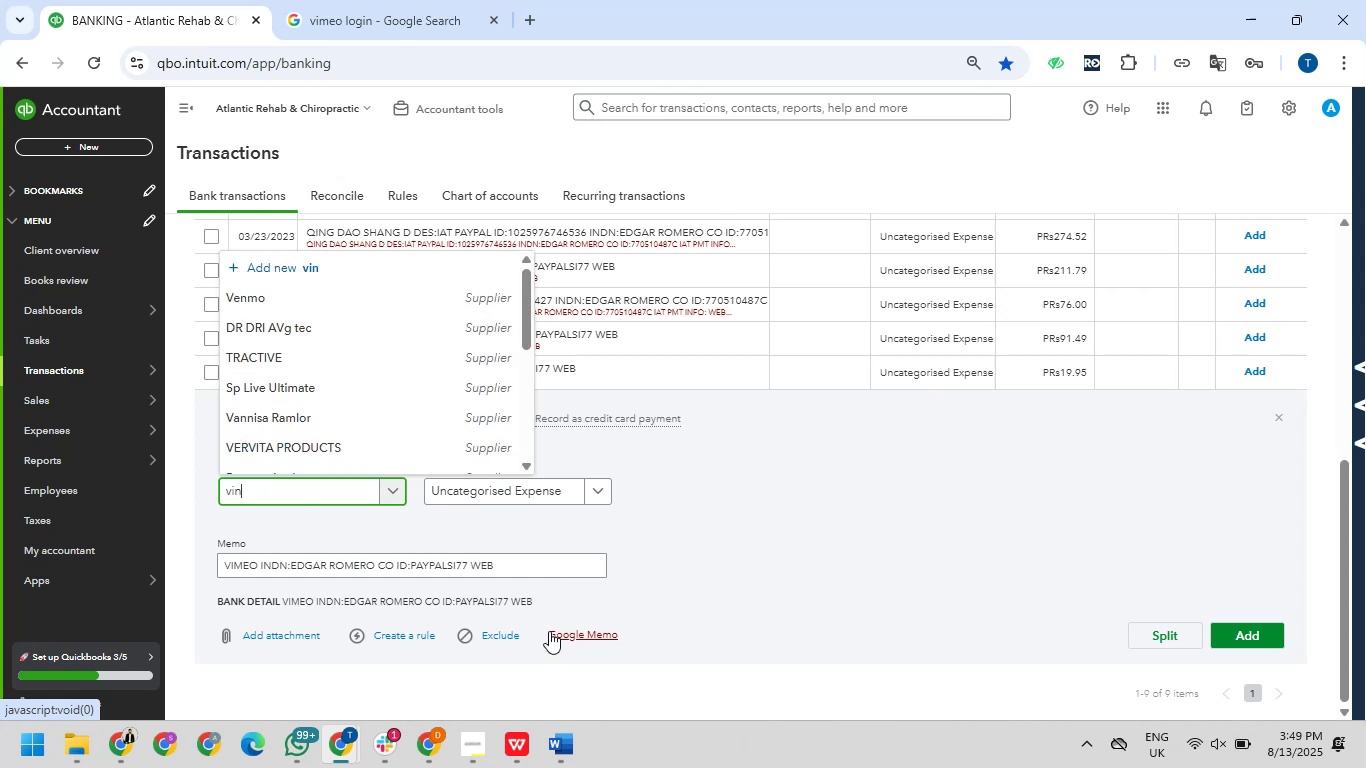 
wait(8.56)
 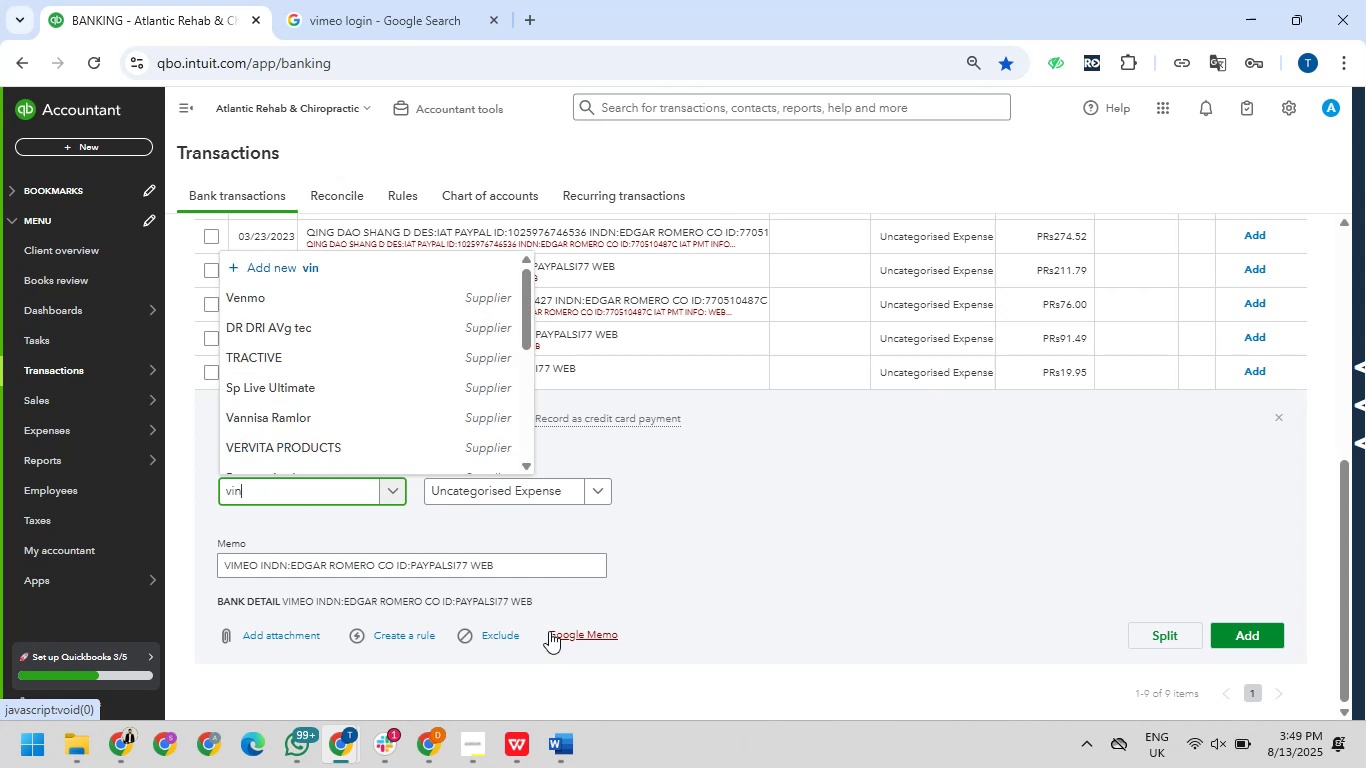 
key(Backspace)
type(meo)
 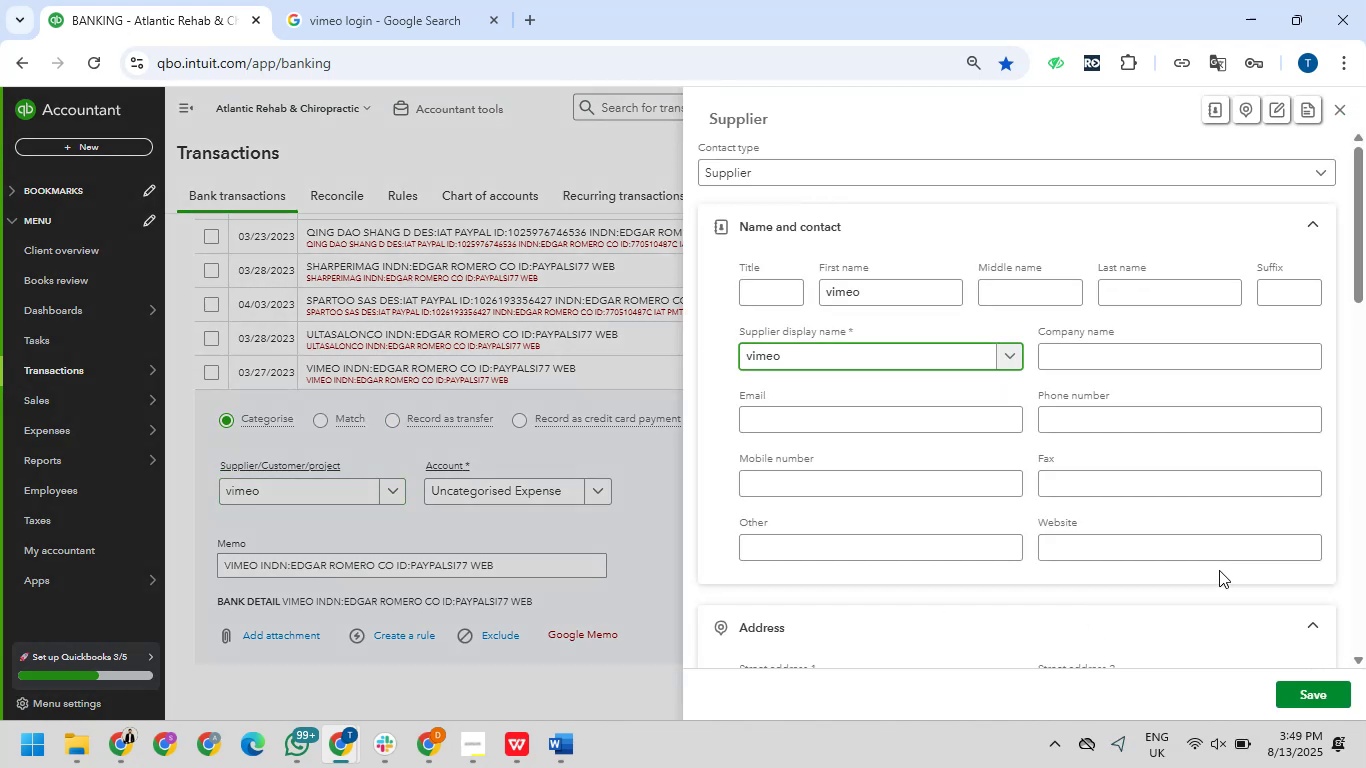 
wait(11.61)
 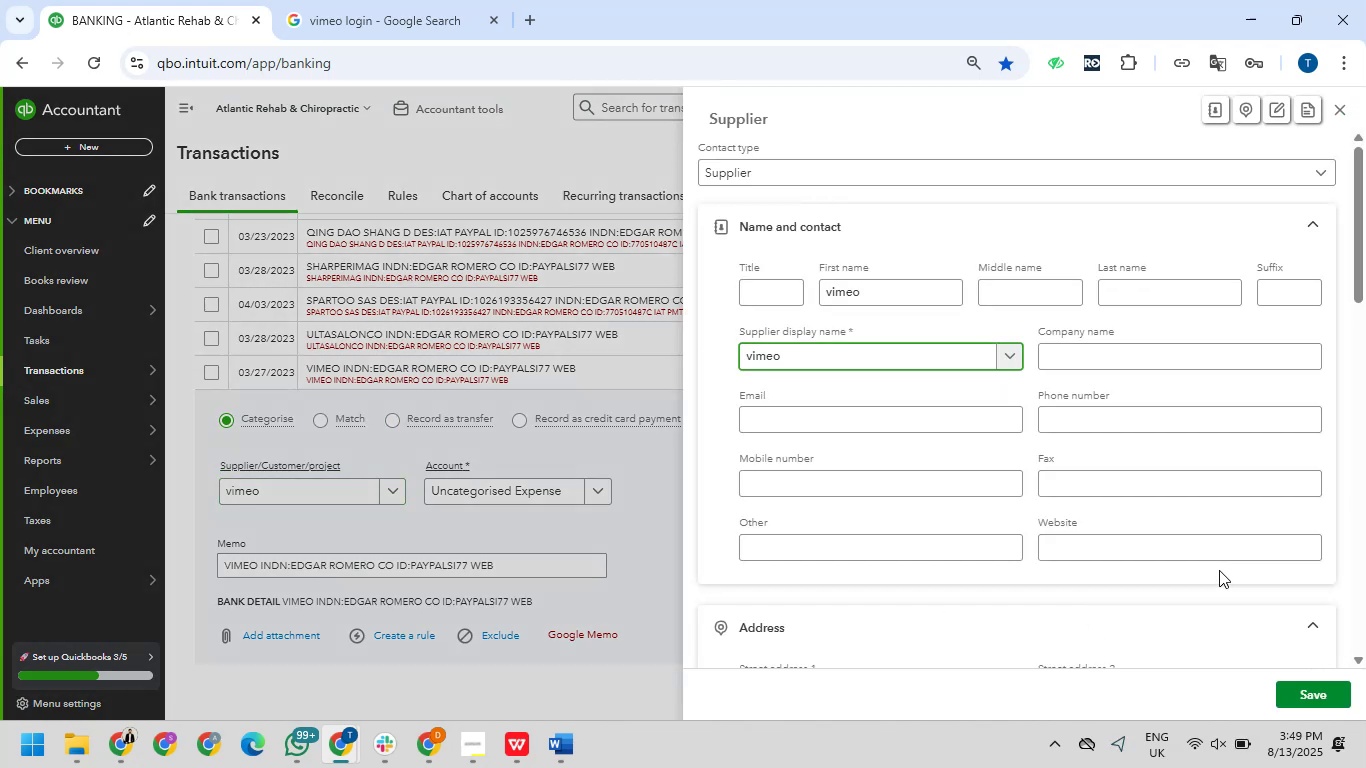 
left_click_drag(start_coordinate=[1311, 698], to_coordinate=[1306, 689])
 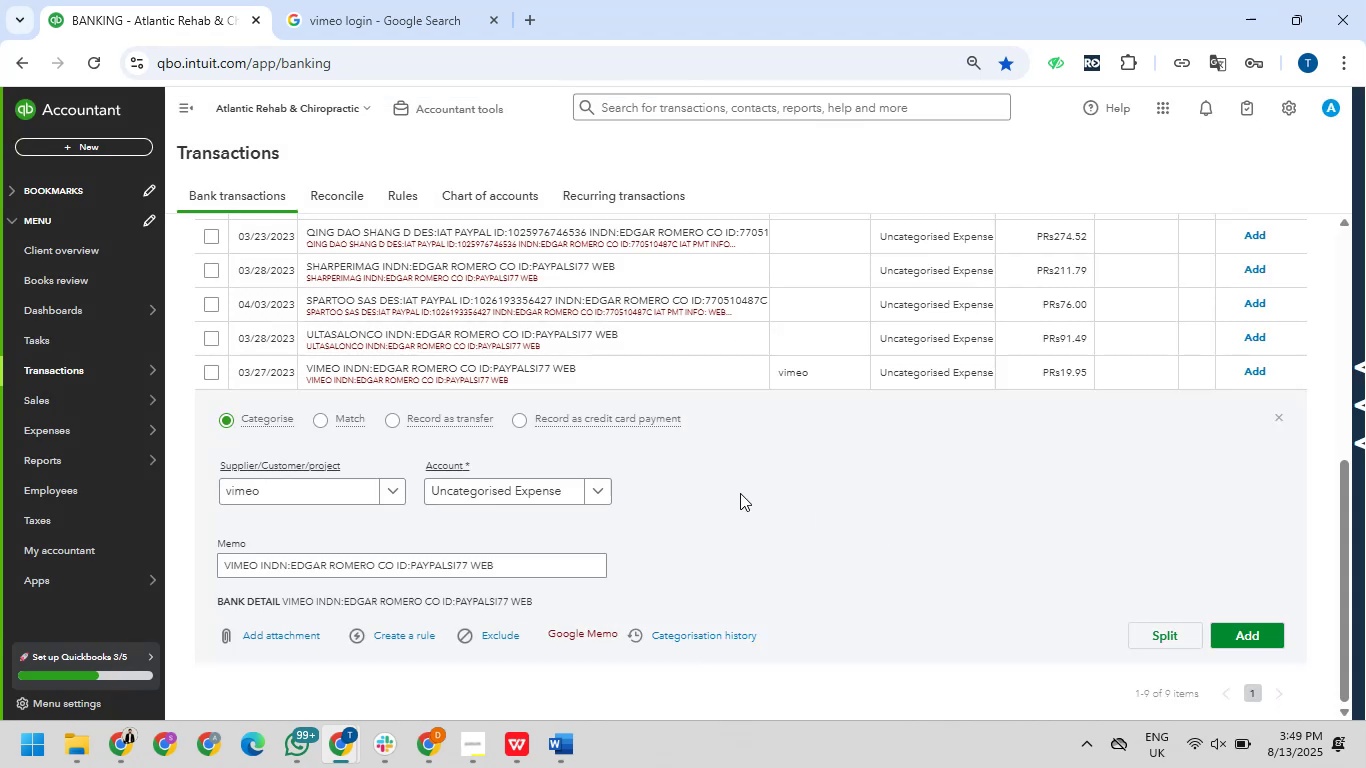 
left_click([549, 492])
 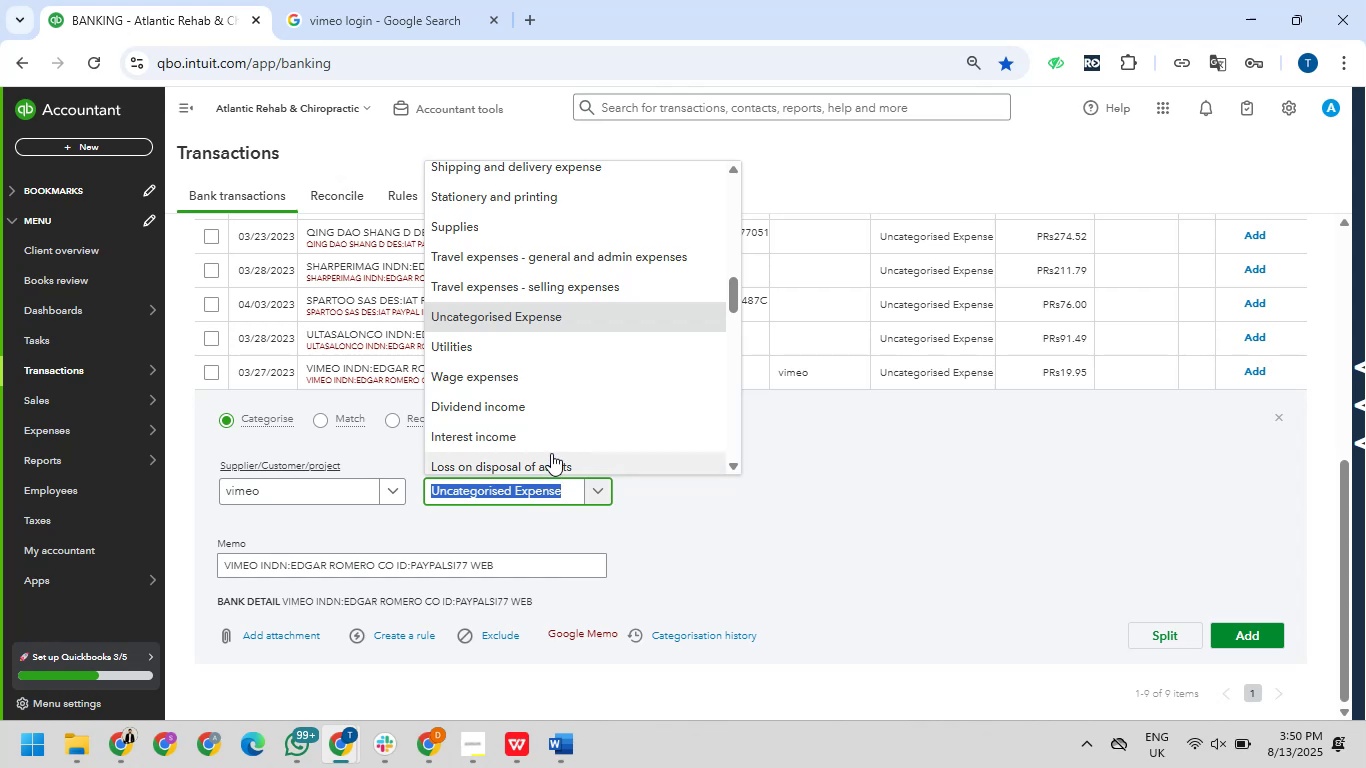 
wait(59.2)
 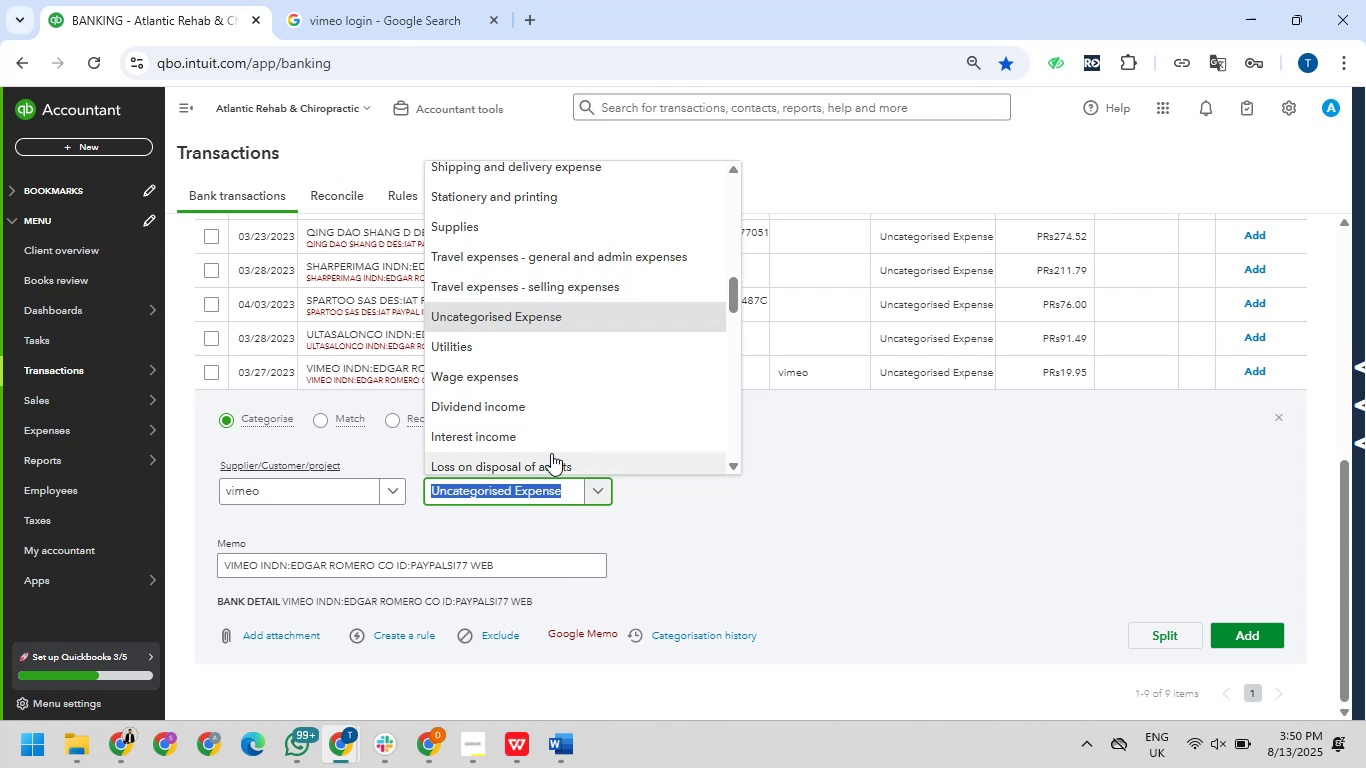 
type(subs)
 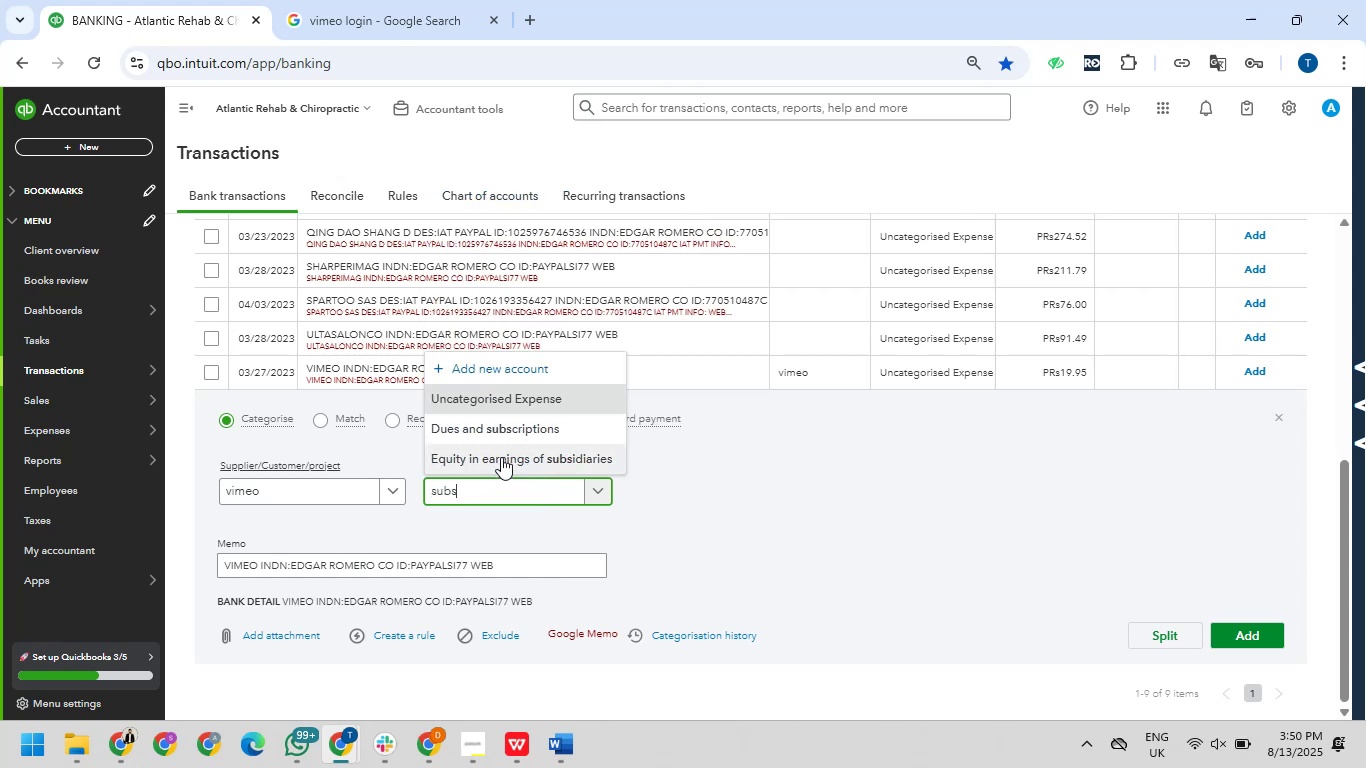 
left_click([501, 428])
 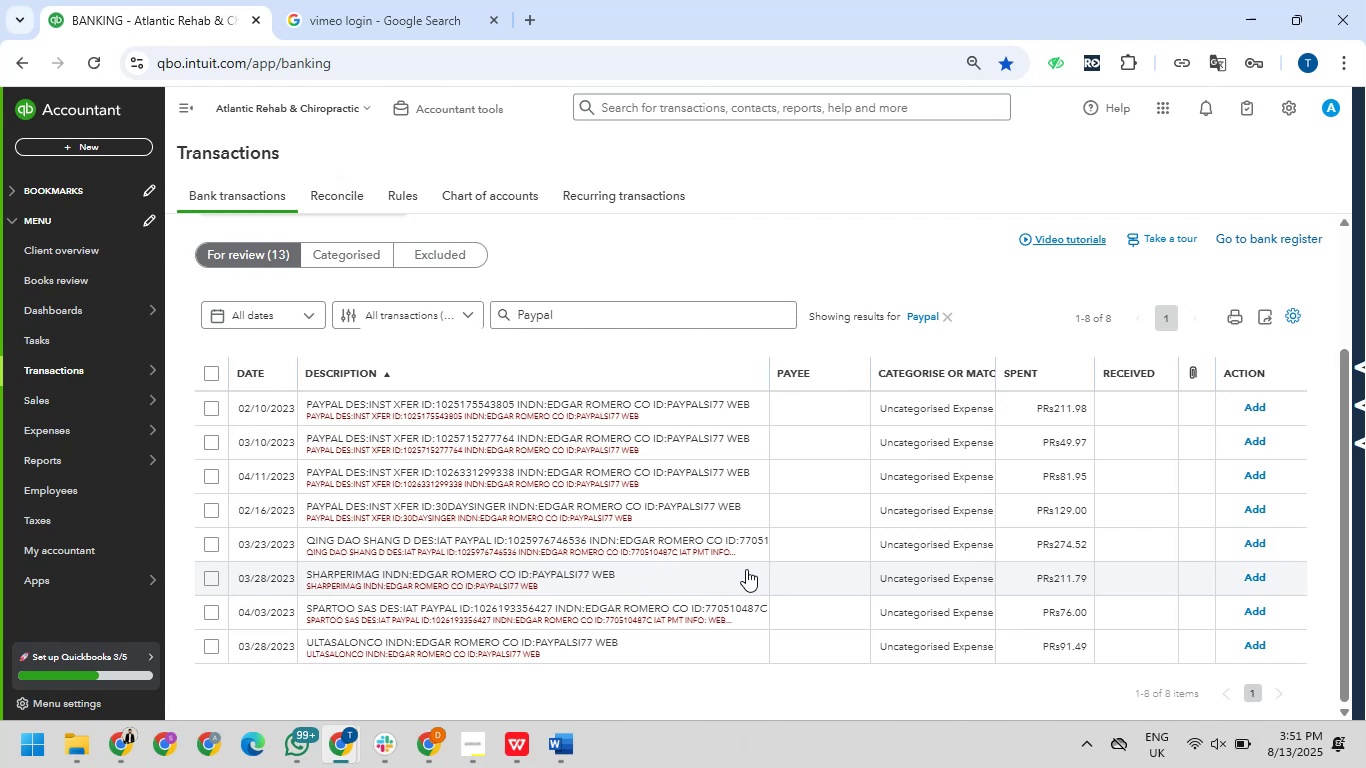 
wait(17.38)
 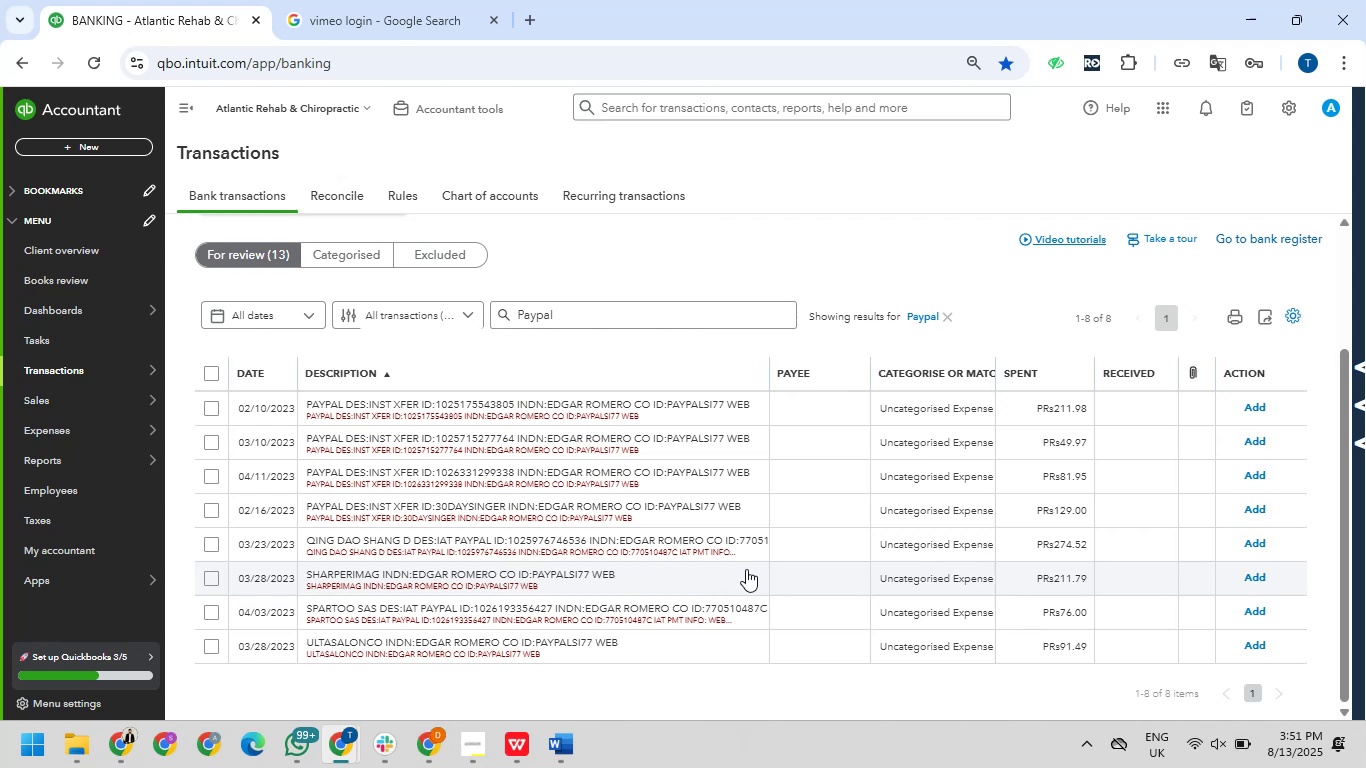 
left_click_drag(start_coordinate=[303, 573], to_coordinate=[380, 576])
 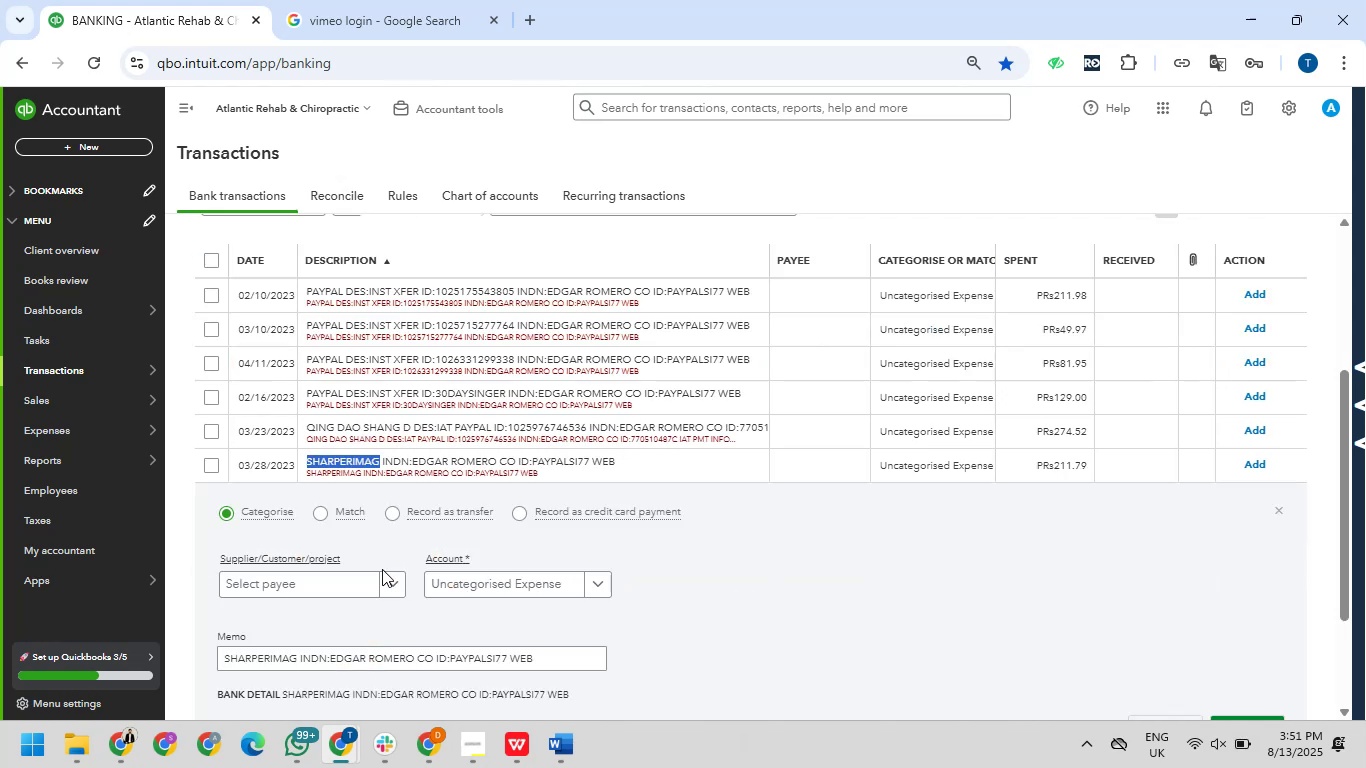 
key(Control+C)
 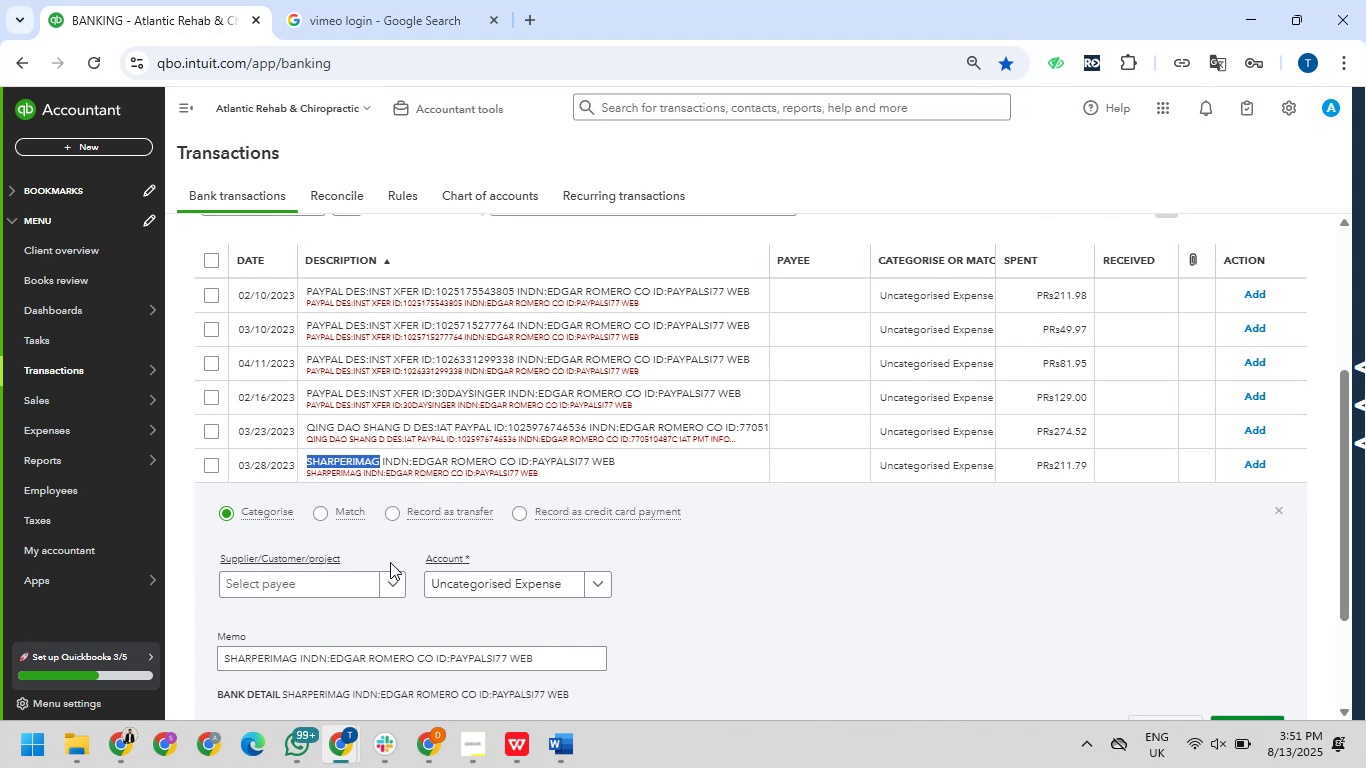 
wait(30.41)
 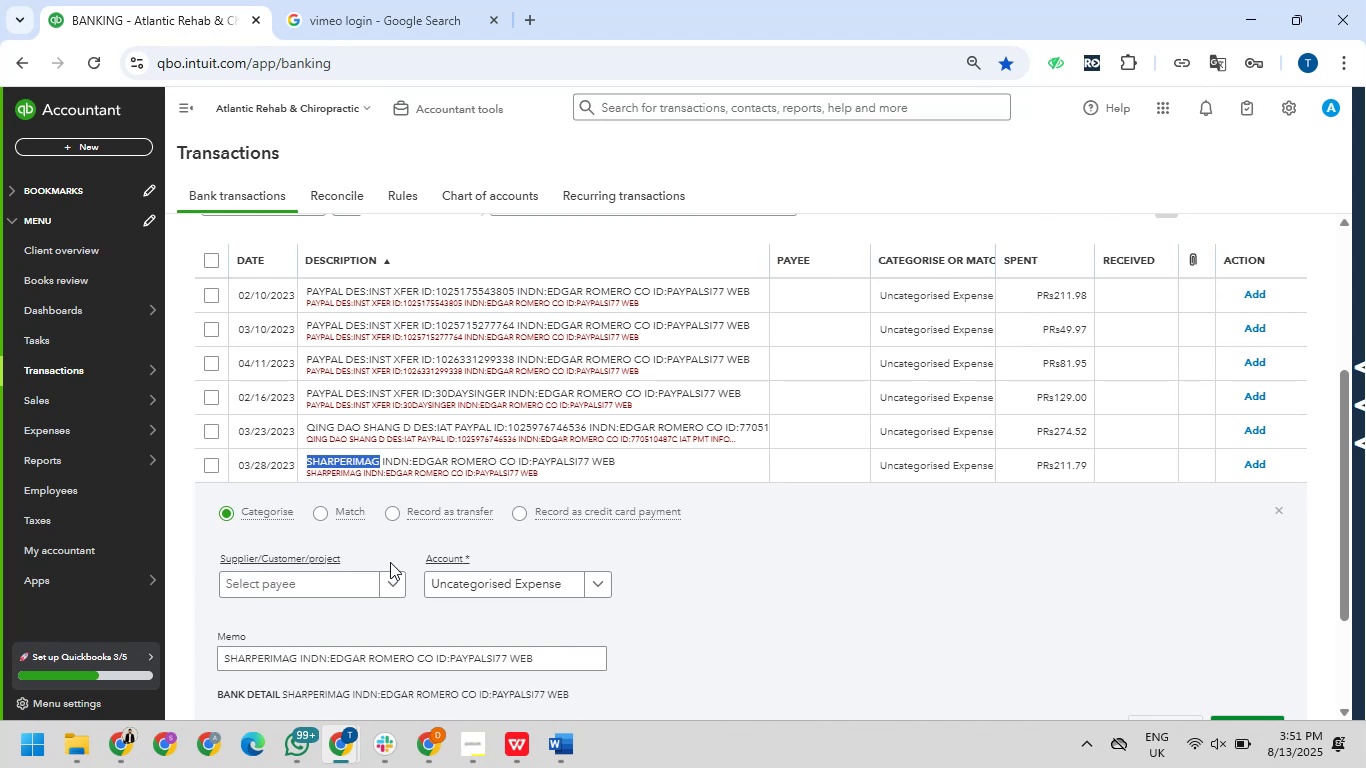 
scroll: coordinate [877, 627], scroll_direction: down, amount: 2.0
 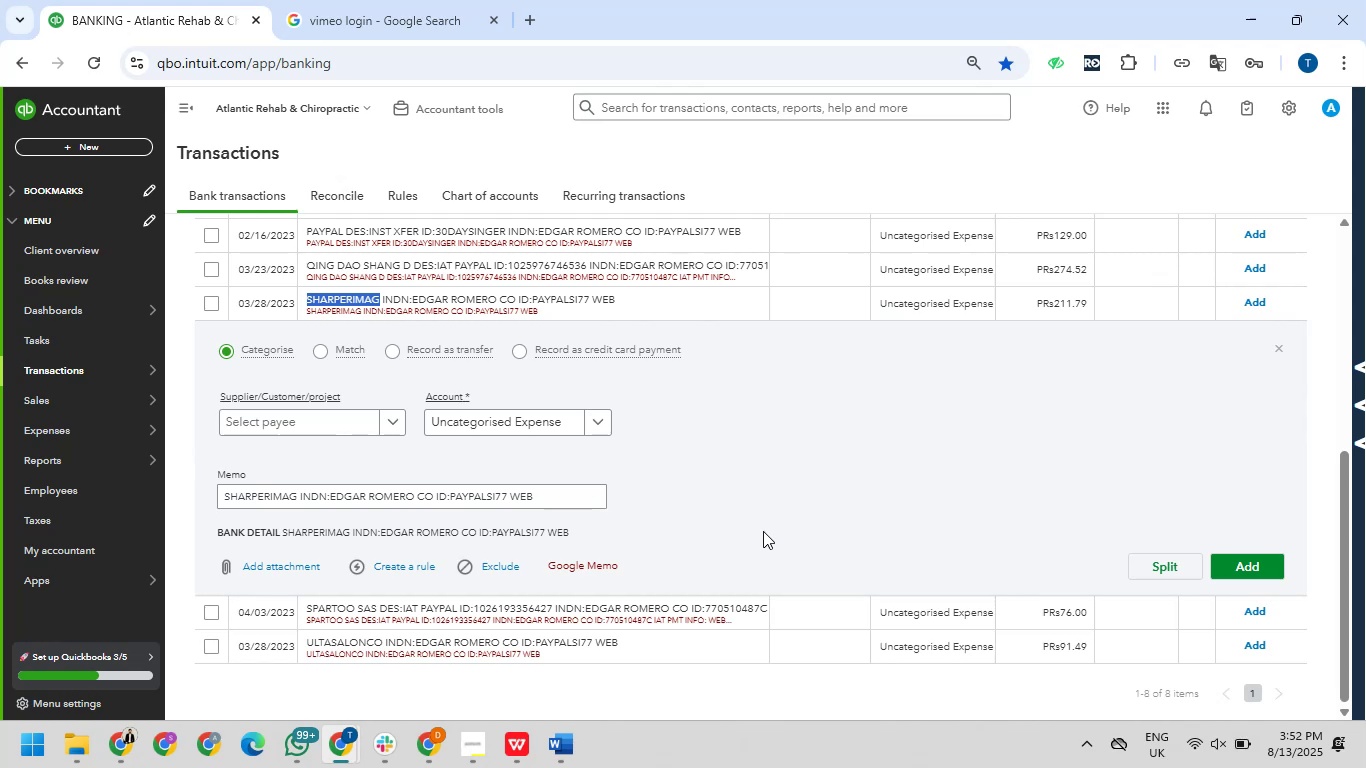 
wait(57.46)
 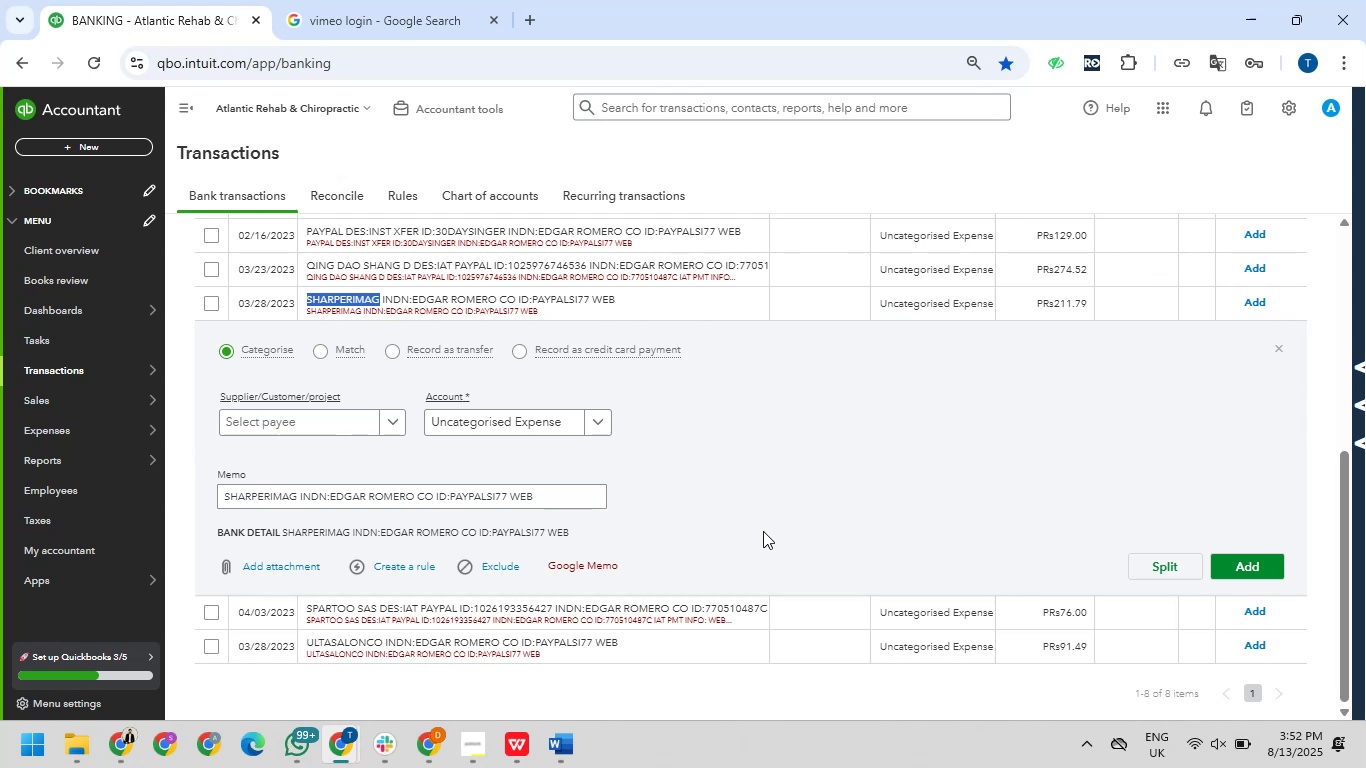 
scroll: coordinate [767, 549], scroll_direction: up, amount: 1.0
 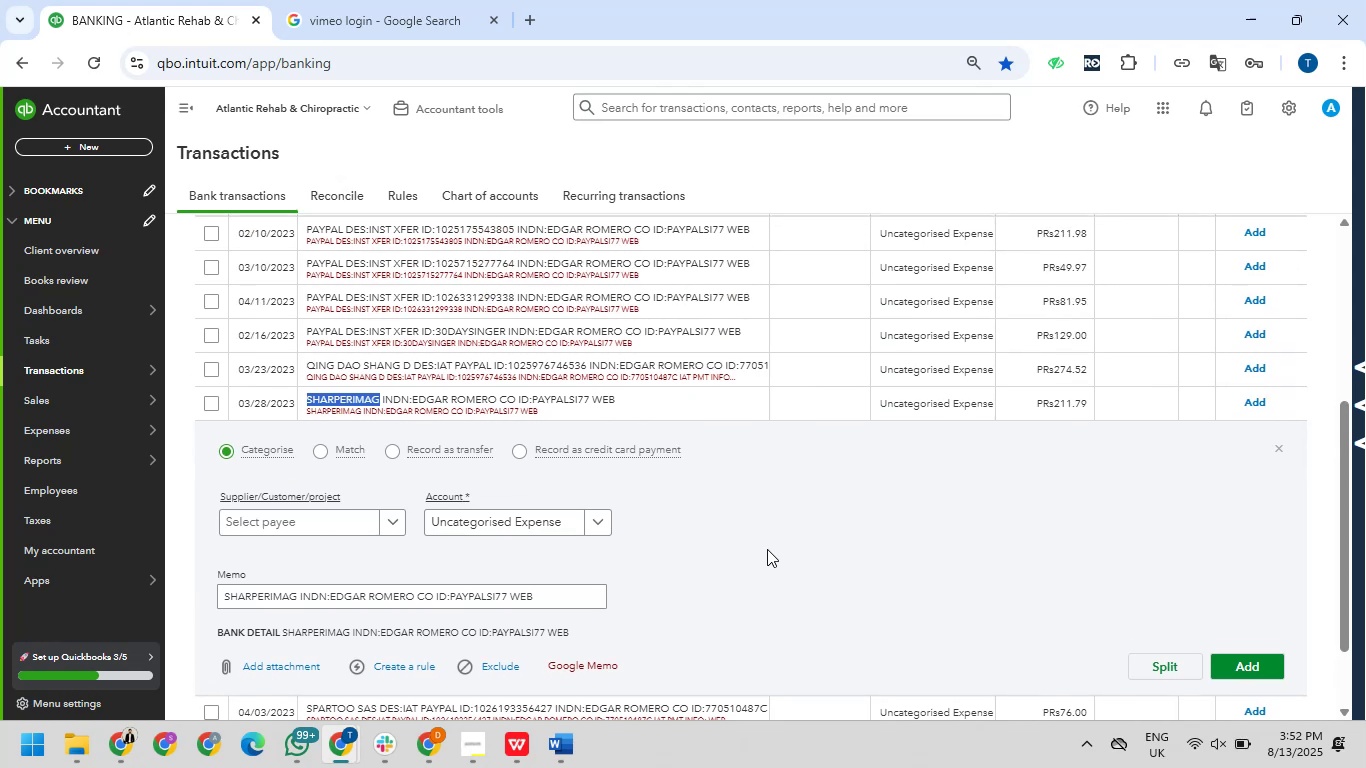 
scroll: coordinate [767, 549], scroll_direction: down, amount: 1.0
 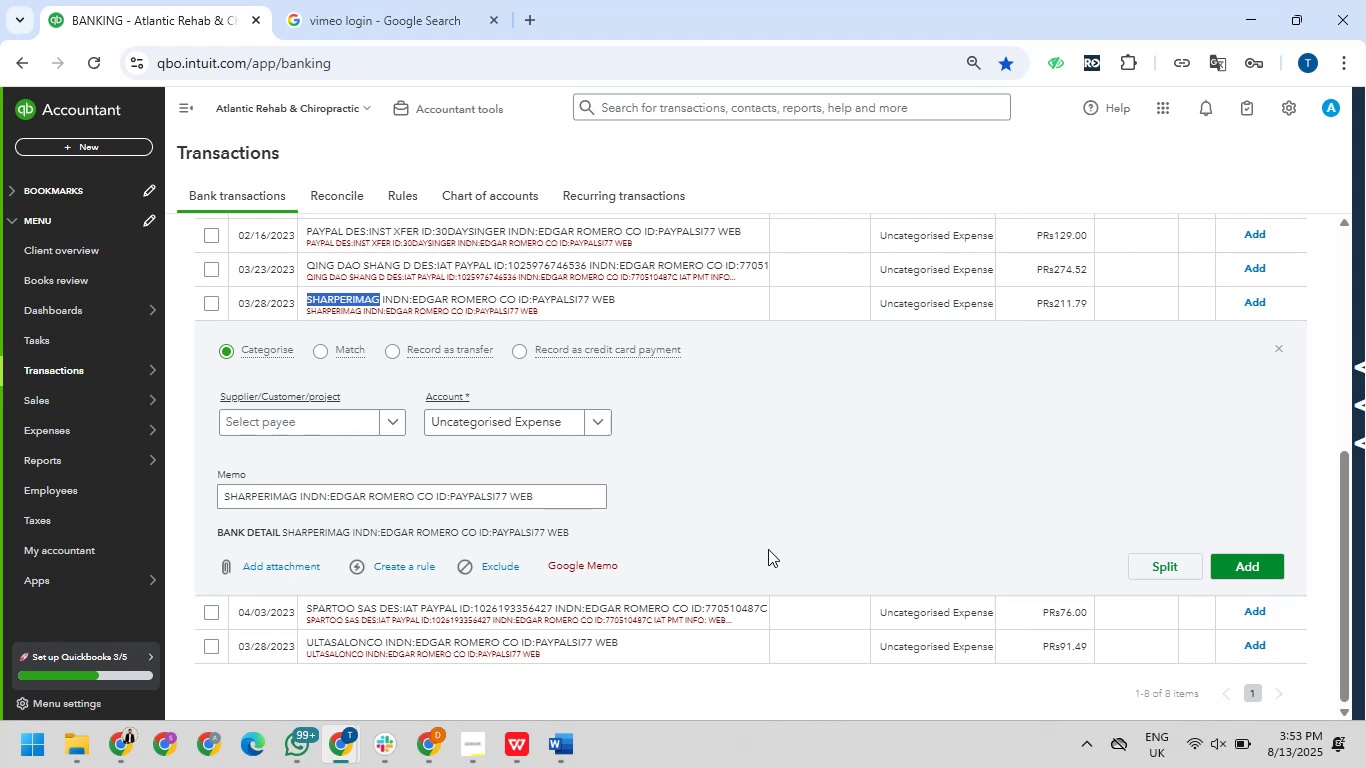 
wait(28.72)
 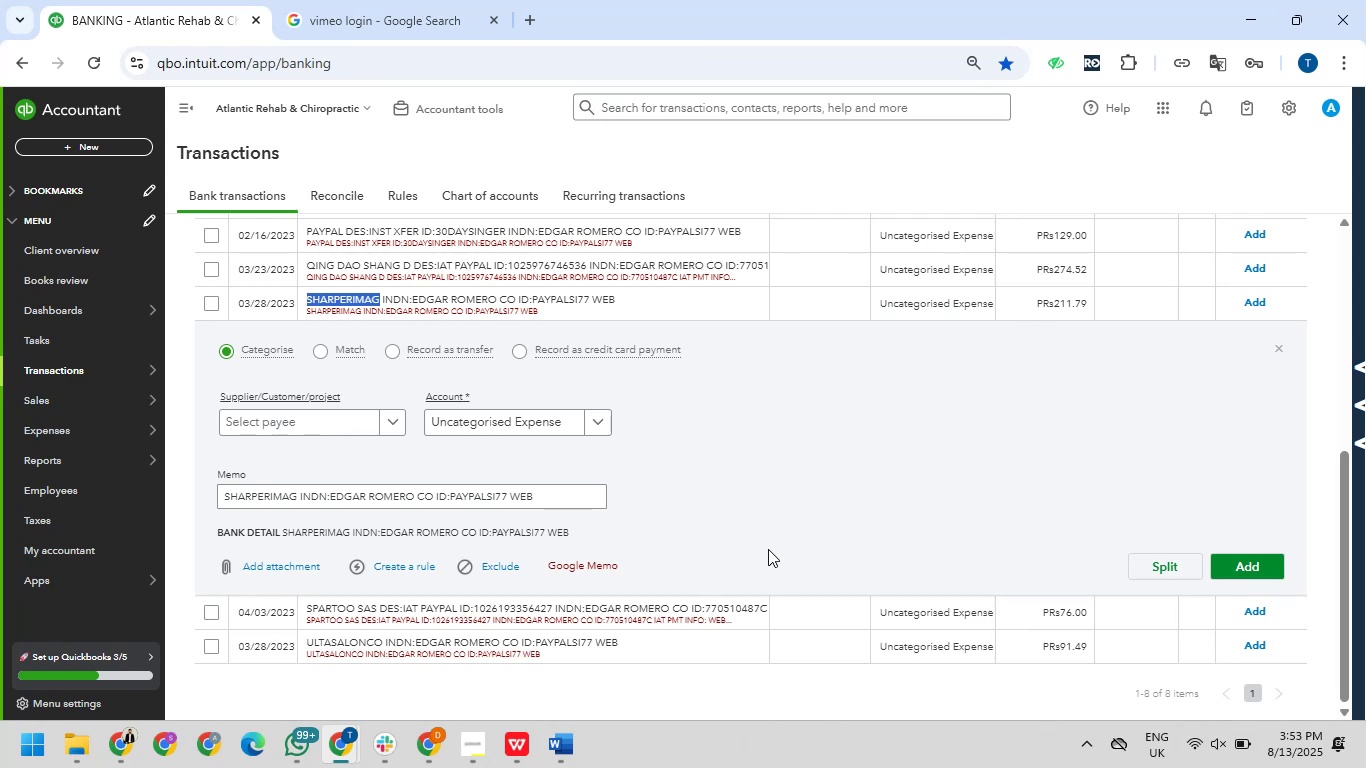 
scroll: coordinate [768, 552], scroll_direction: down, amount: 1.0
 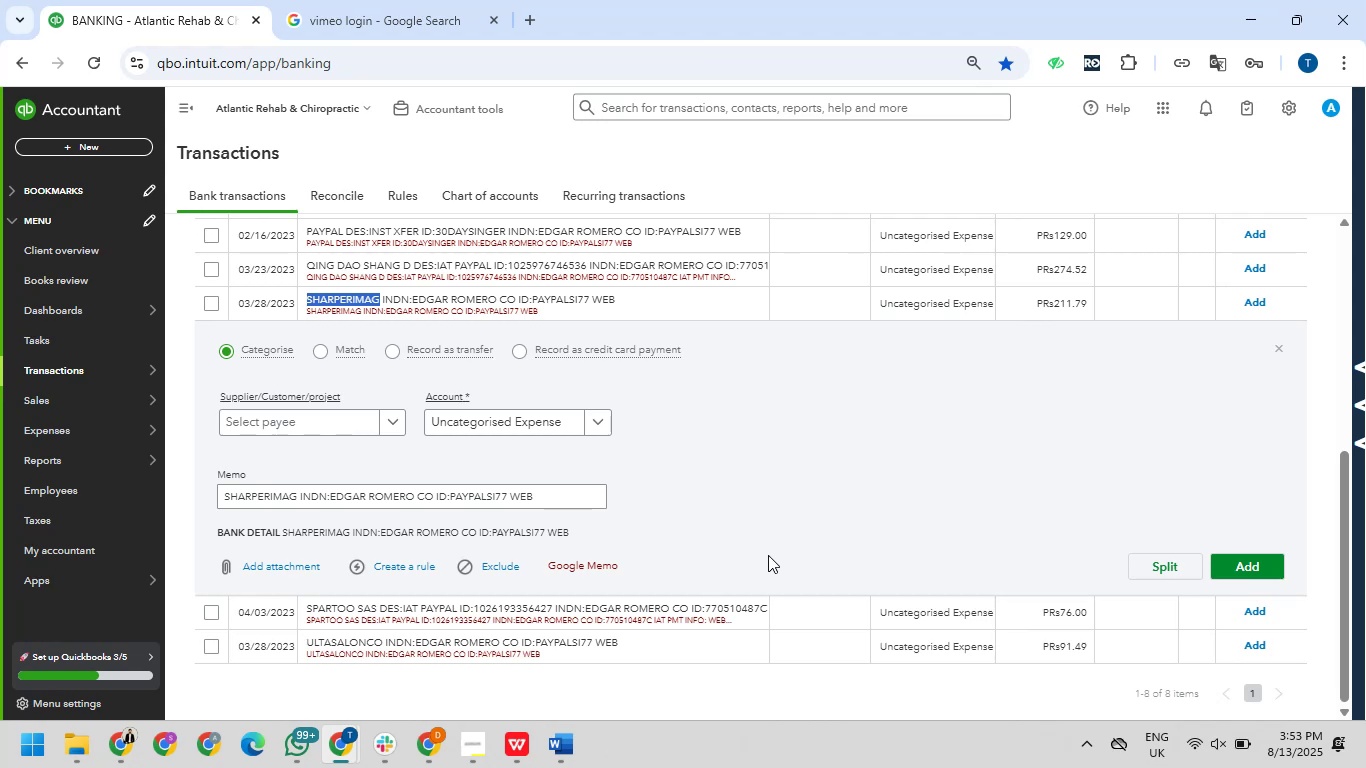 
wait(7.21)
 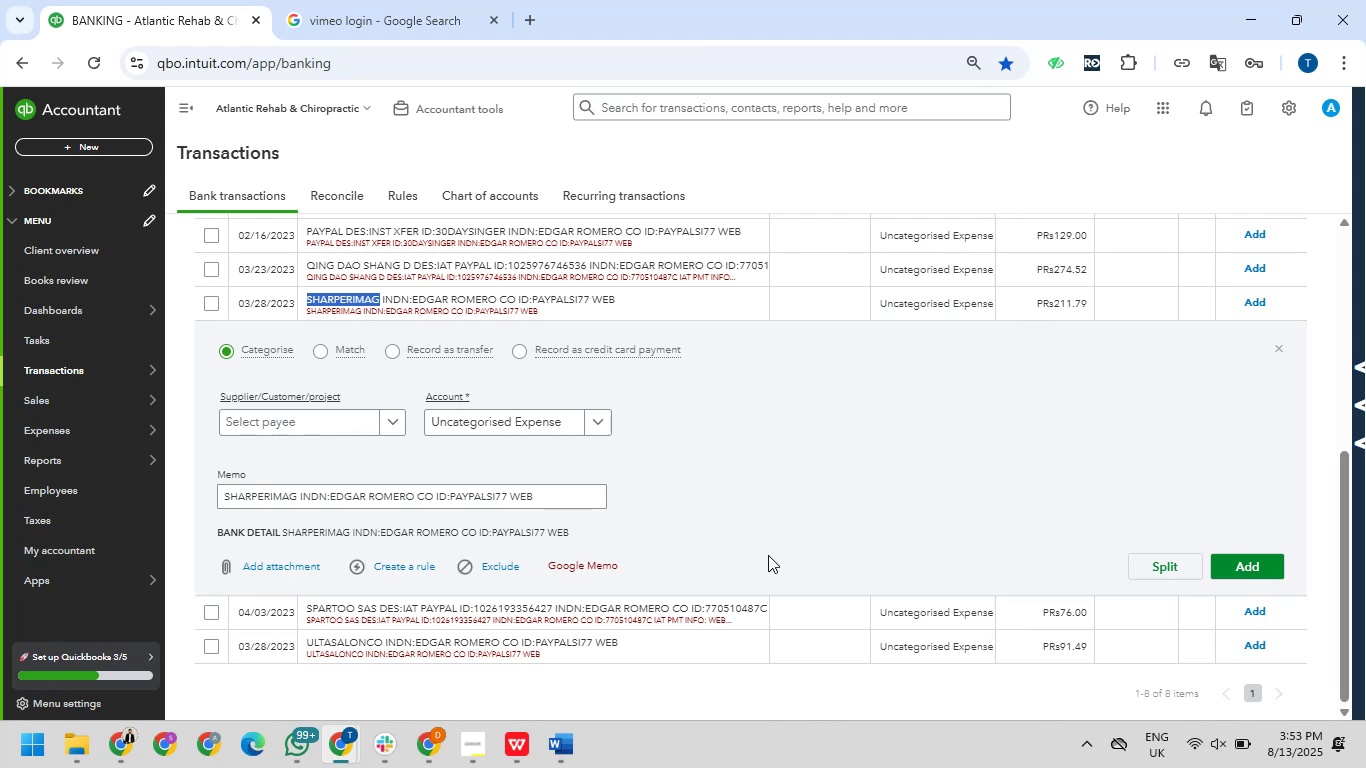 
scroll: coordinate [699, 563], scroll_direction: up, amount: 2.0
 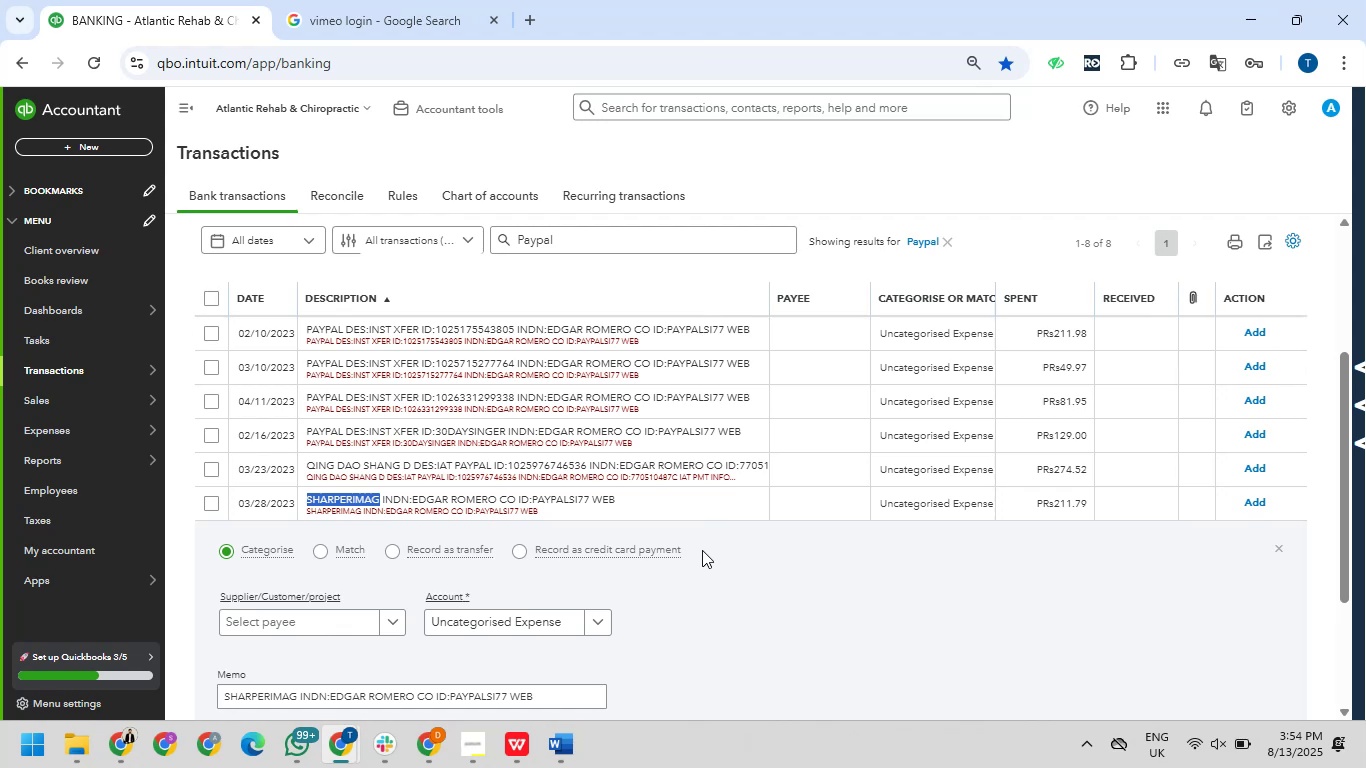 
wait(49.68)
 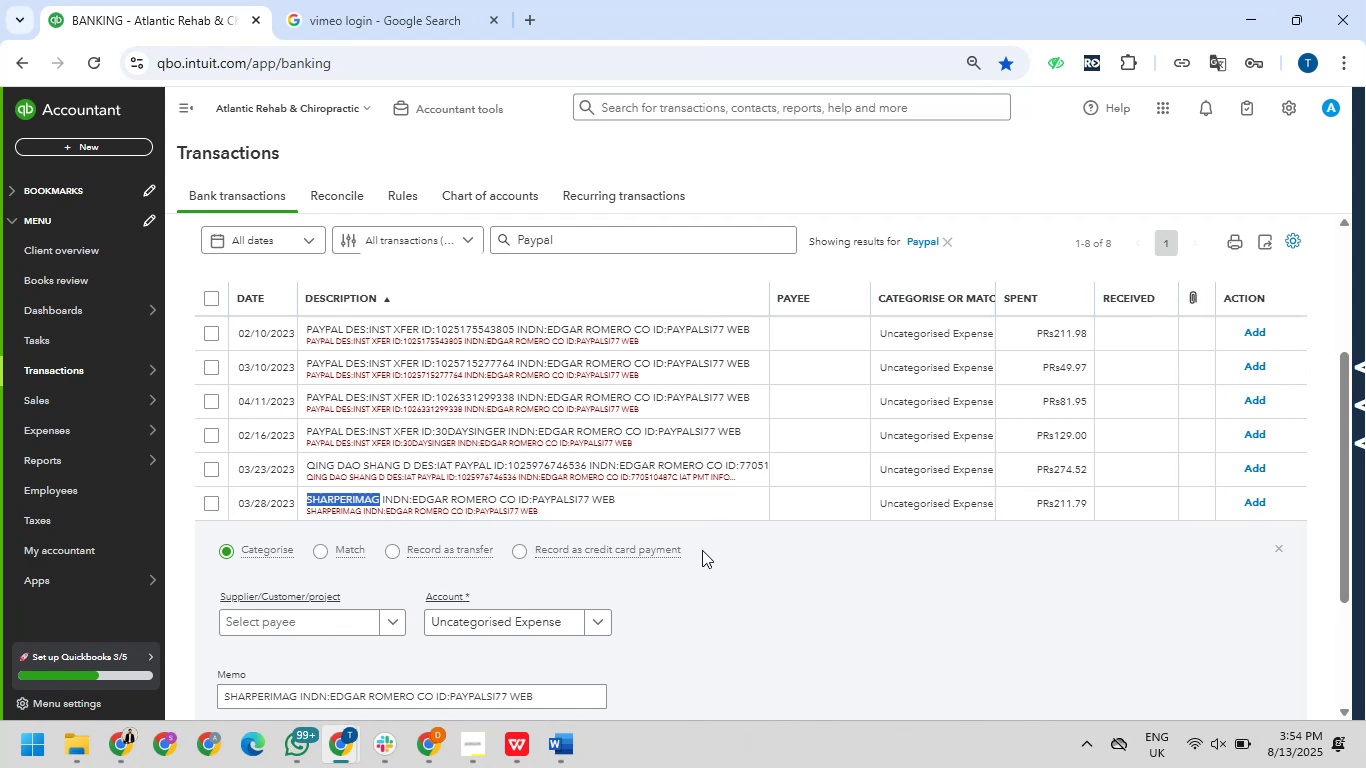 
scroll: coordinate [702, 557], scroll_direction: down, amount: 1.0
 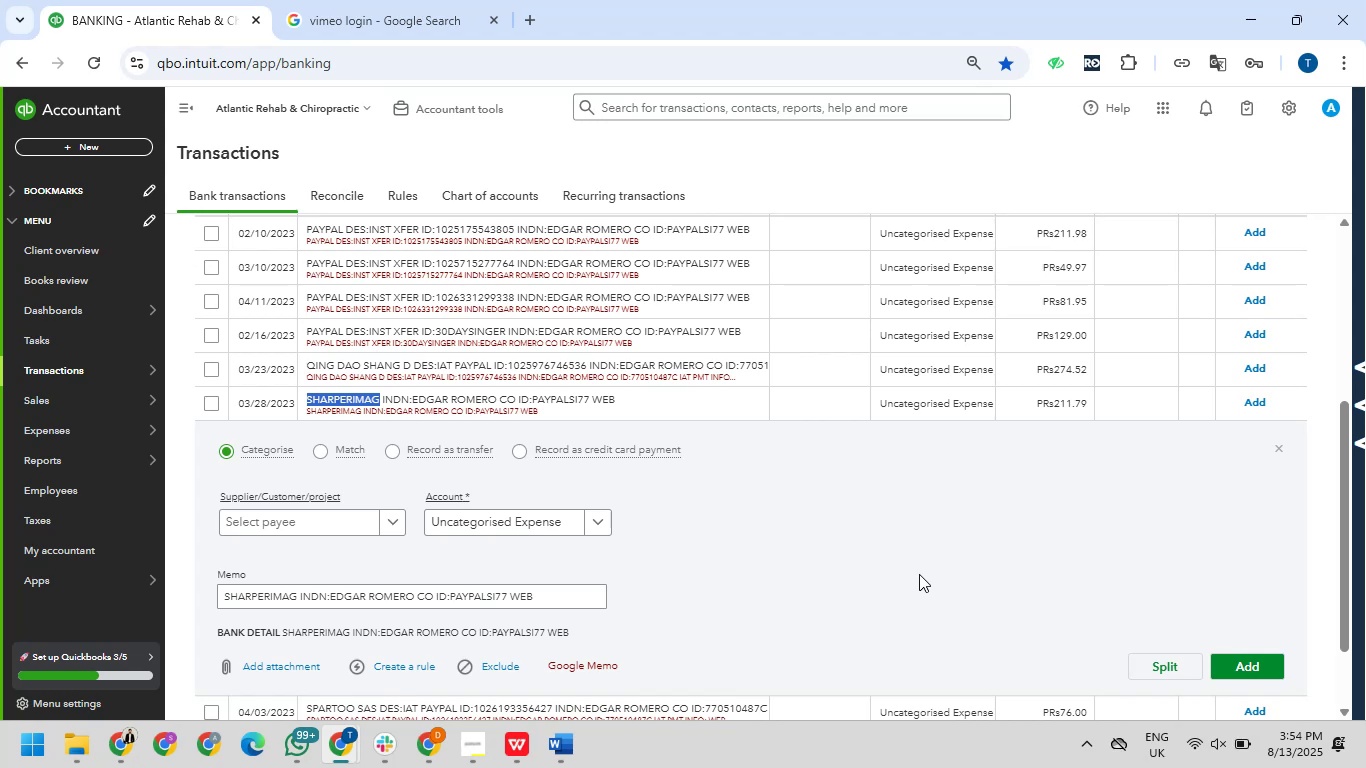 
wait(18.82)
 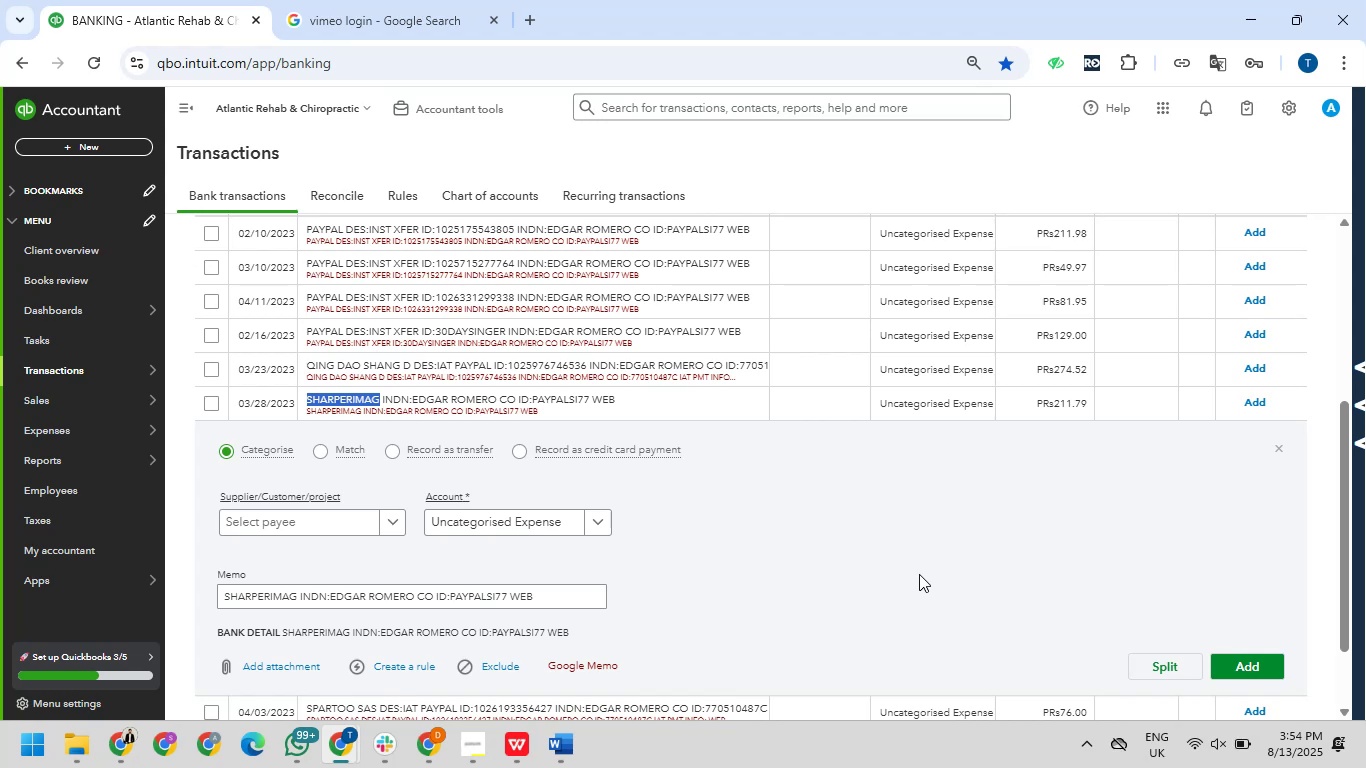 
scroll: coordinate [1078, 574], scroll_direction: down, amount: 3.0
 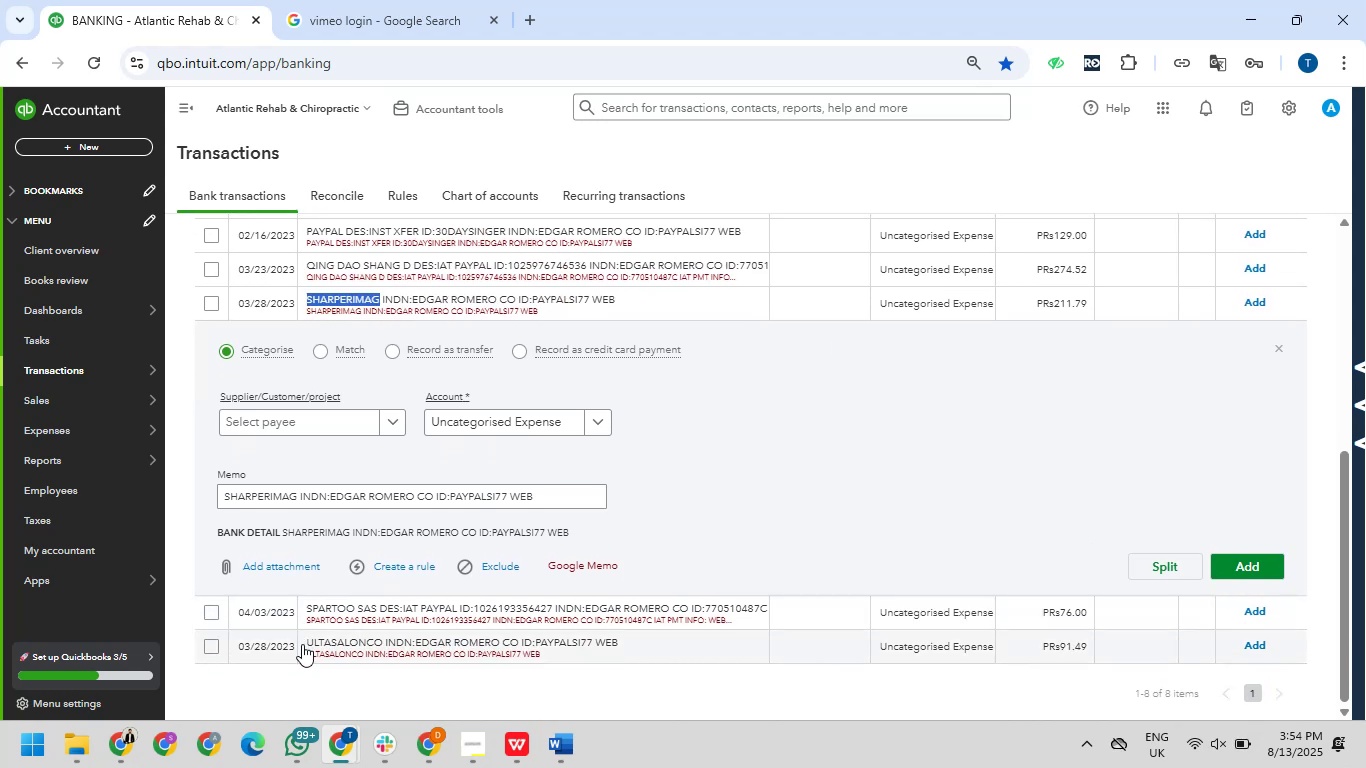 
left_click_drag(start_coordinate=[304, 642], to_coordinate=[383, 645])
 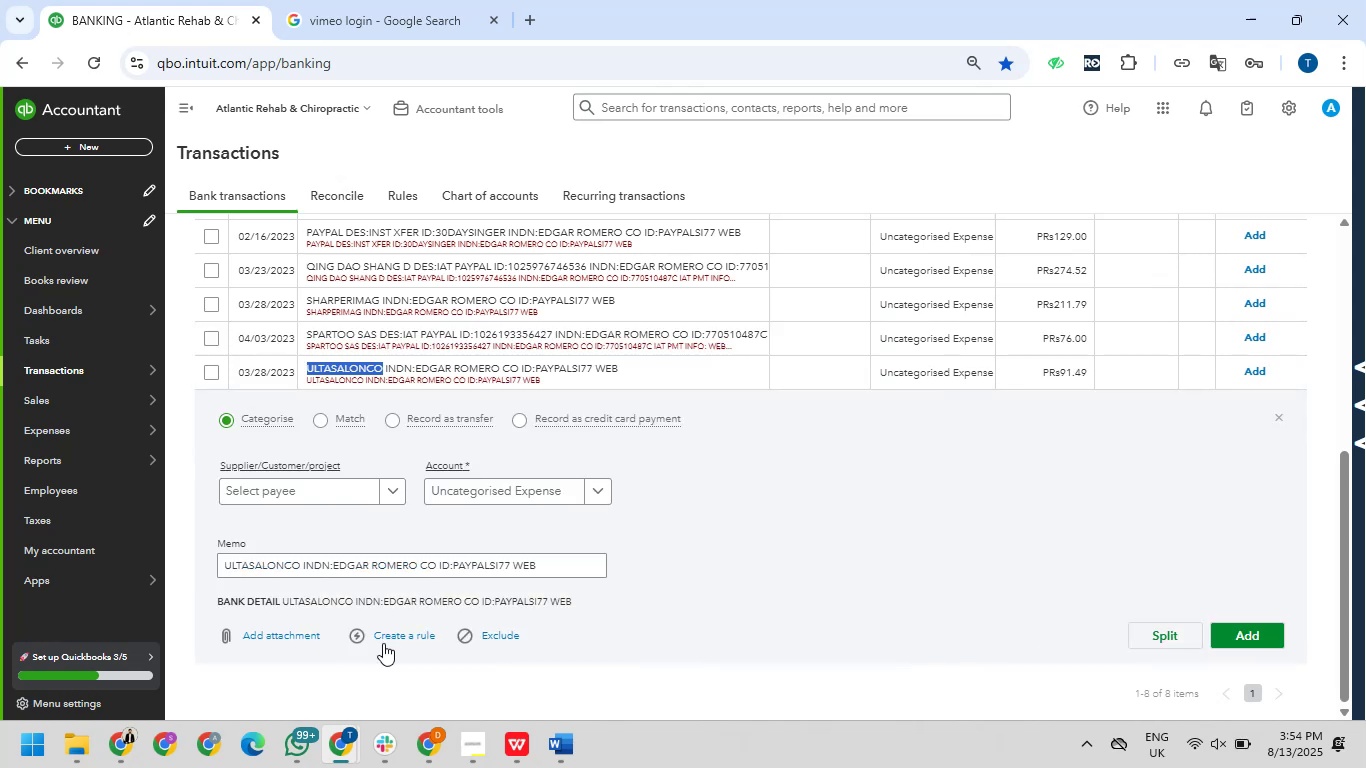 
key(Control+C)
 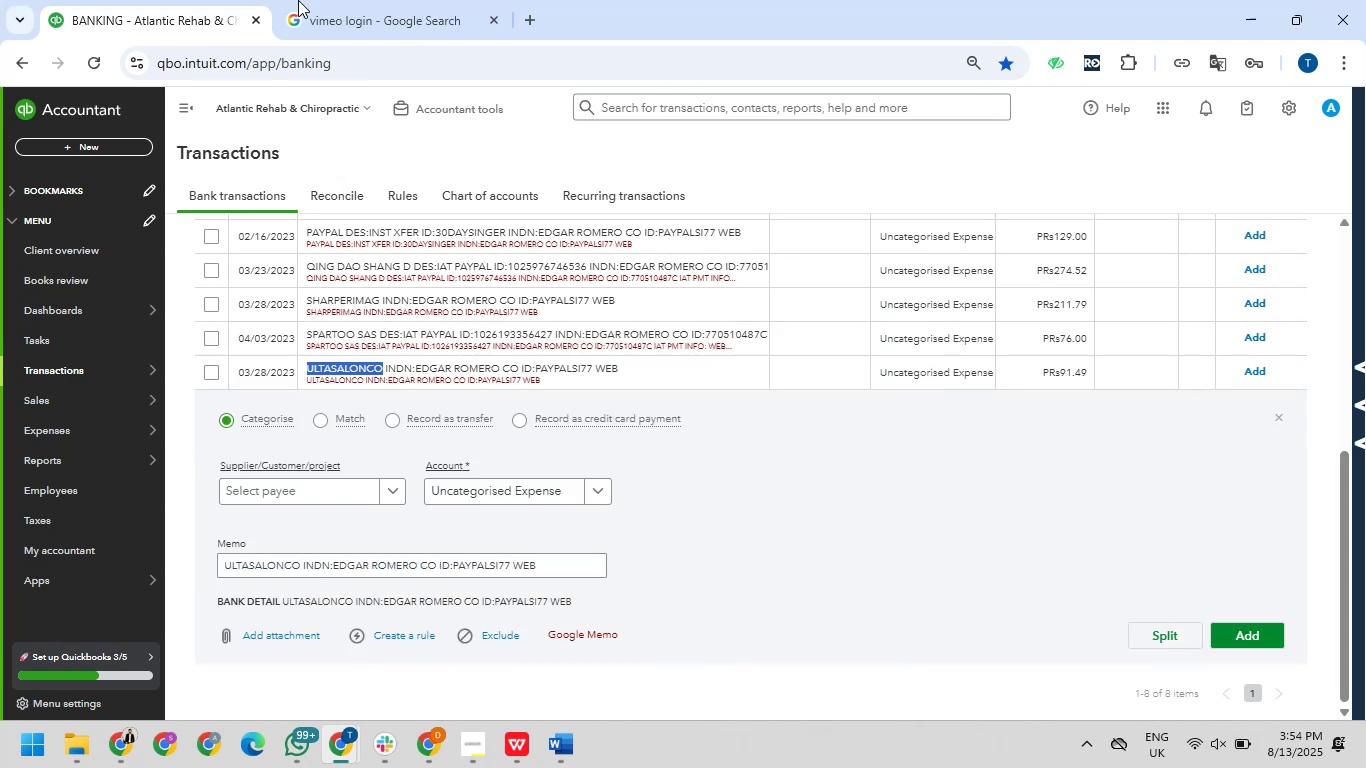 
left_click_drag(start_coordinate=[332, 0], to_coordinate=[337, 43])
 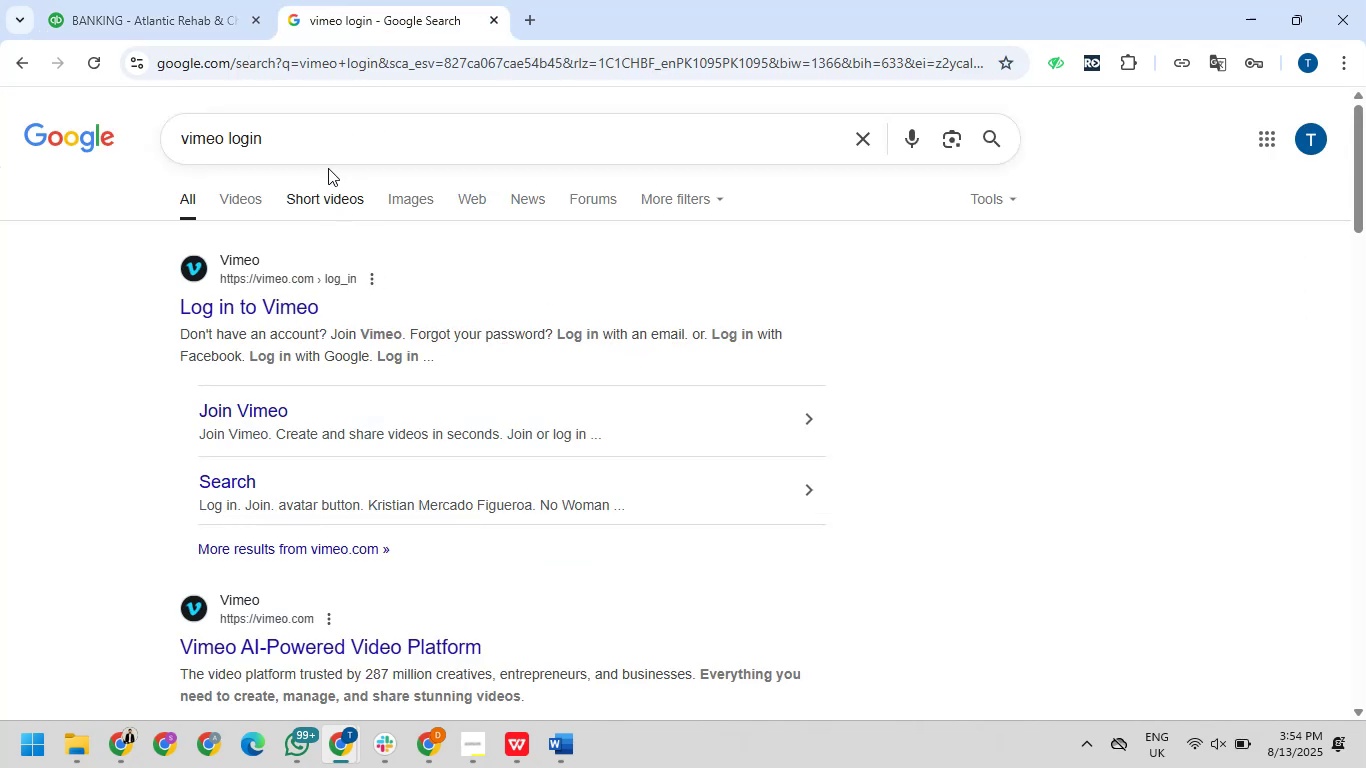 
left_click_drag(start_coordinate=[316, 142], to_coordinate=[168, 145])
 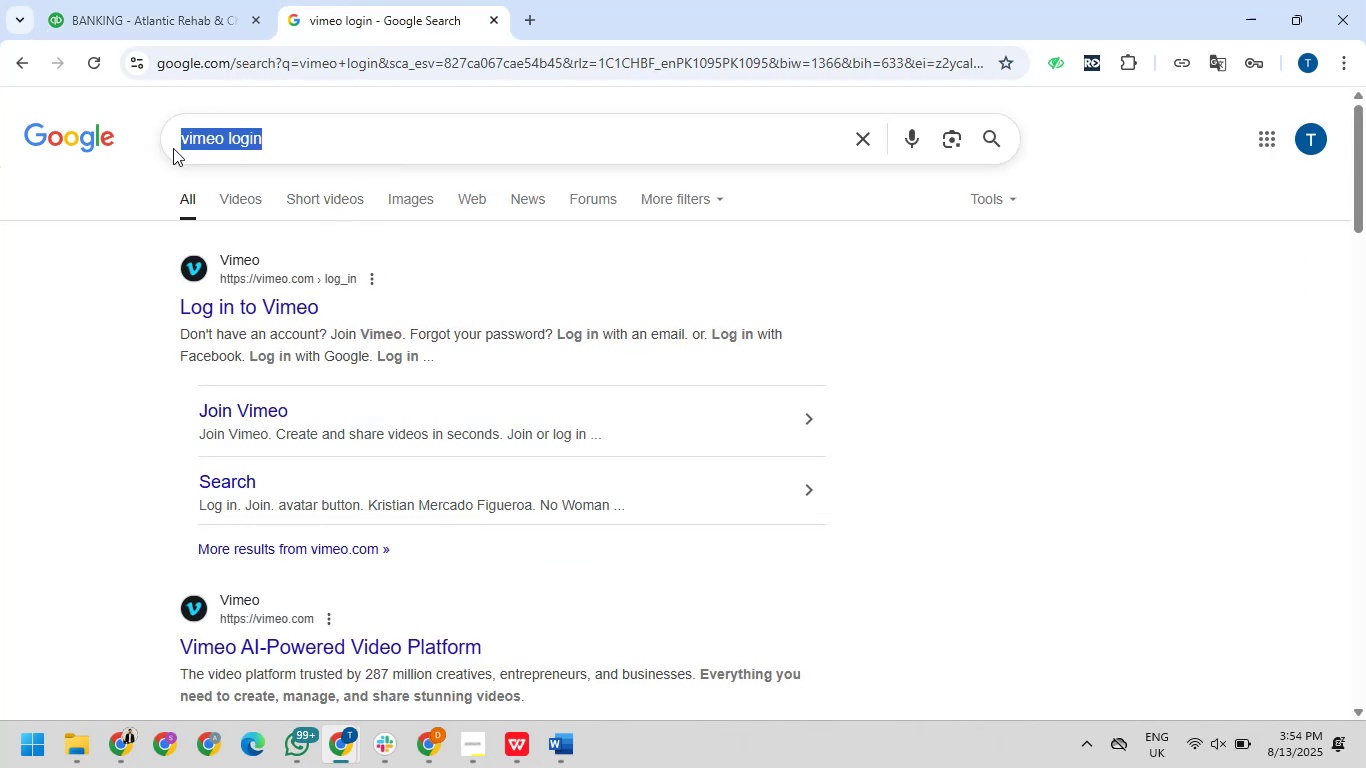 
key(Control+V)
 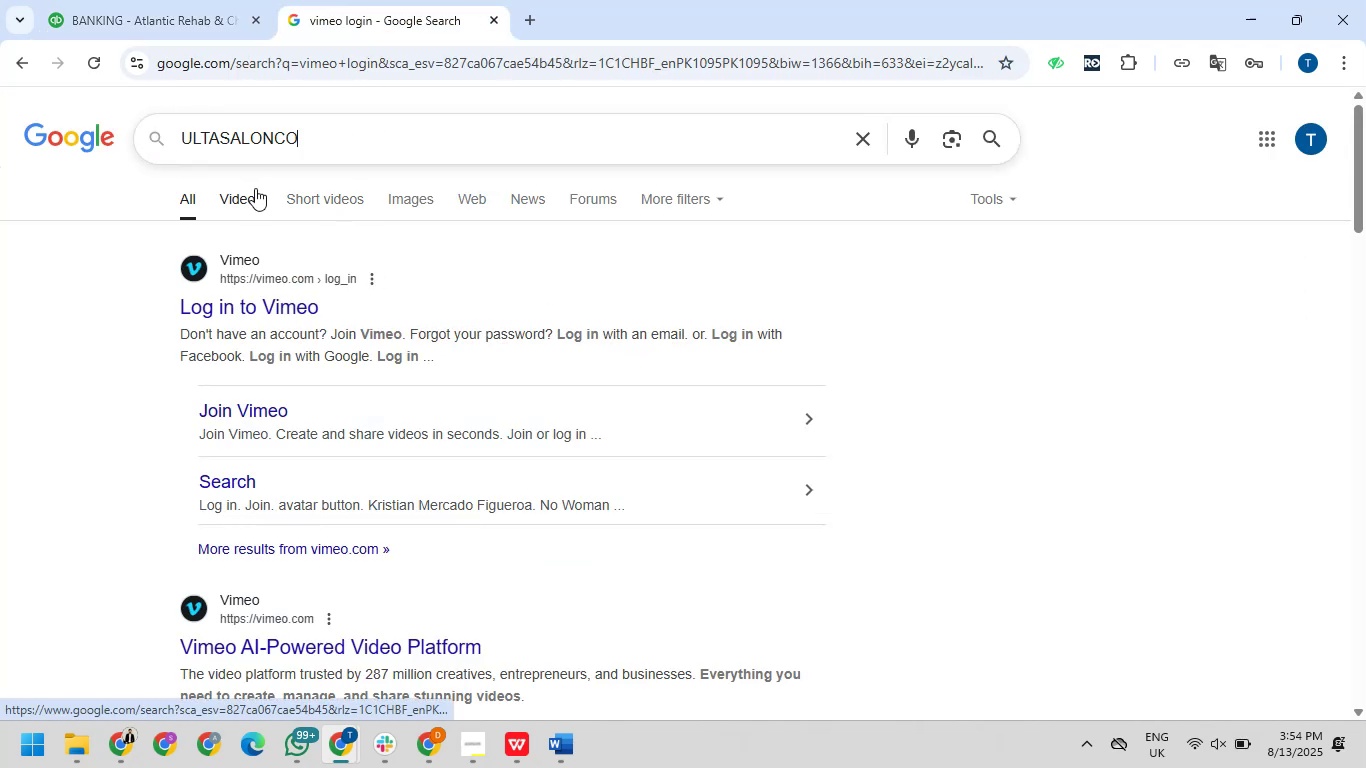 
key(NumpadEnter)
 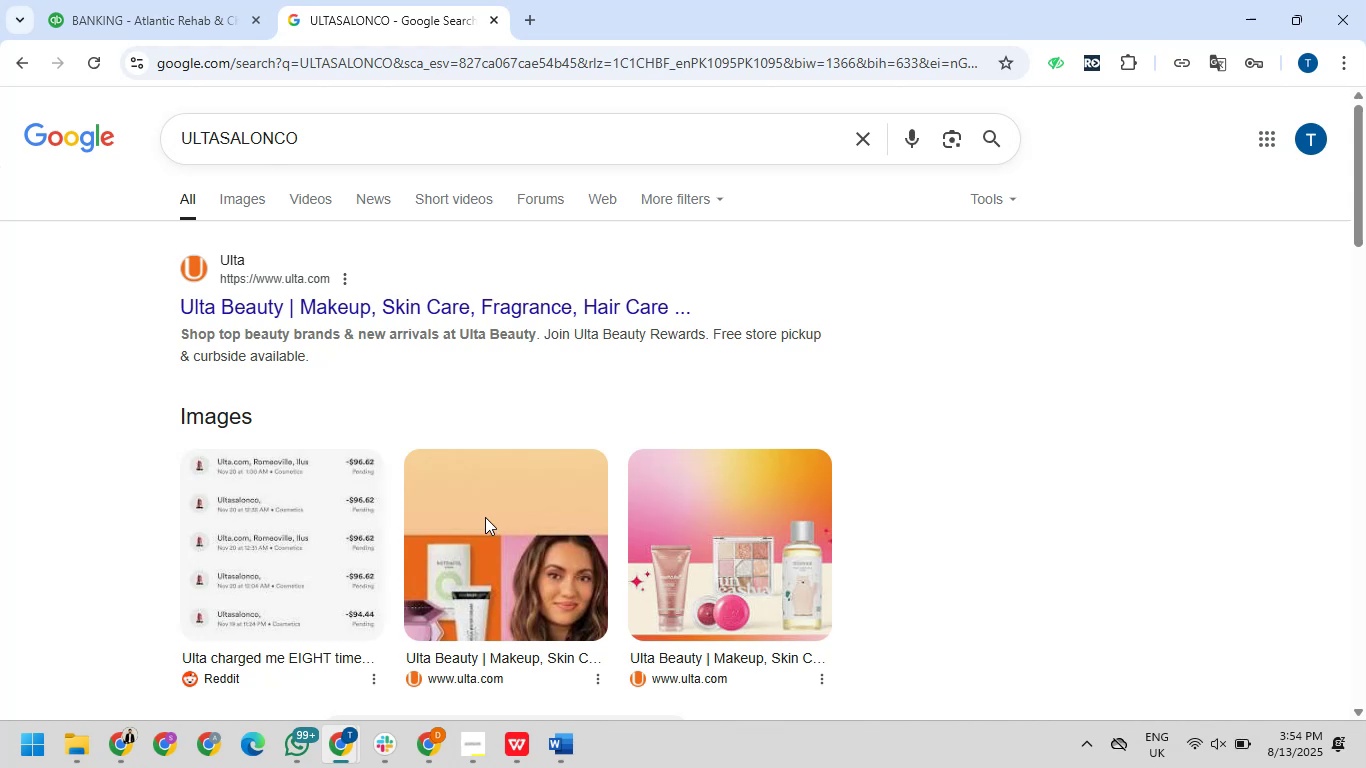 
wait(10.89)
 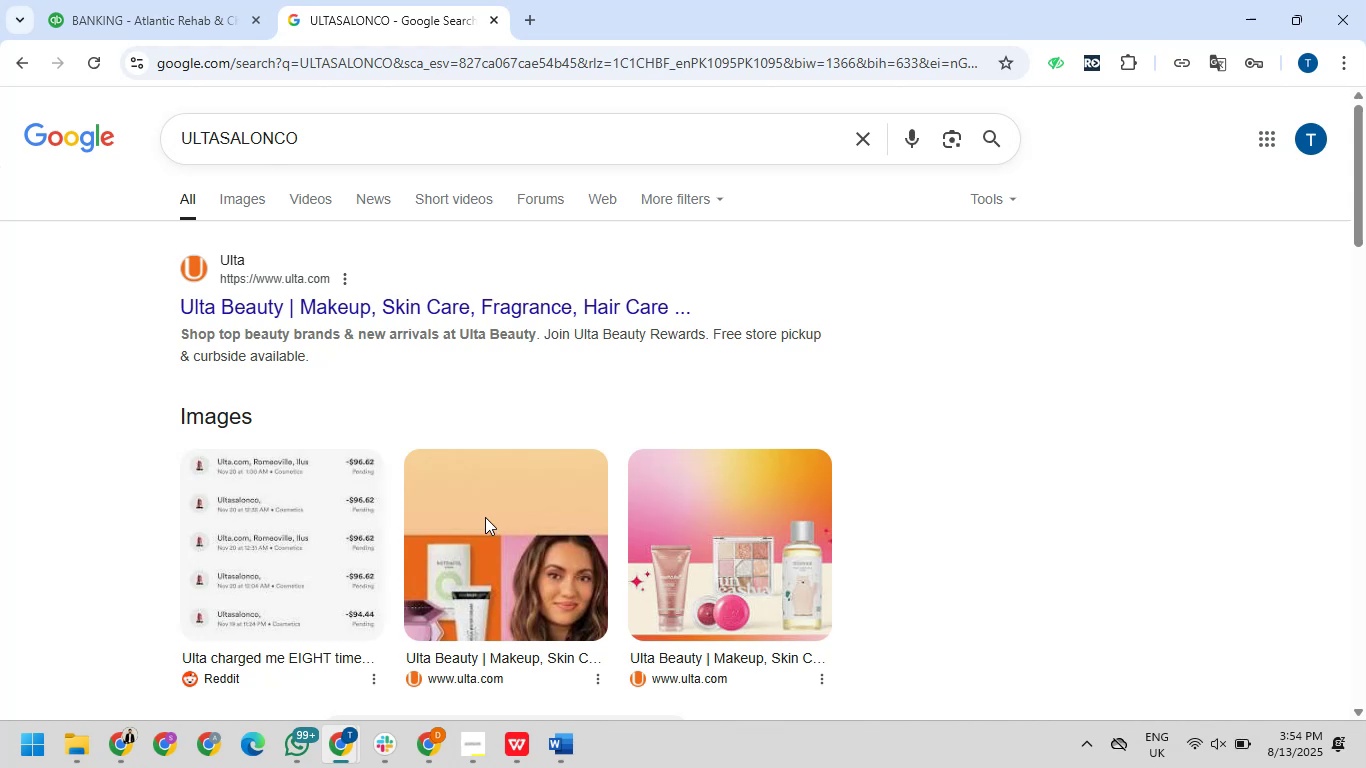 
scroll: coordinate [485, 517], scroll_direction: down, amount: 4.0
 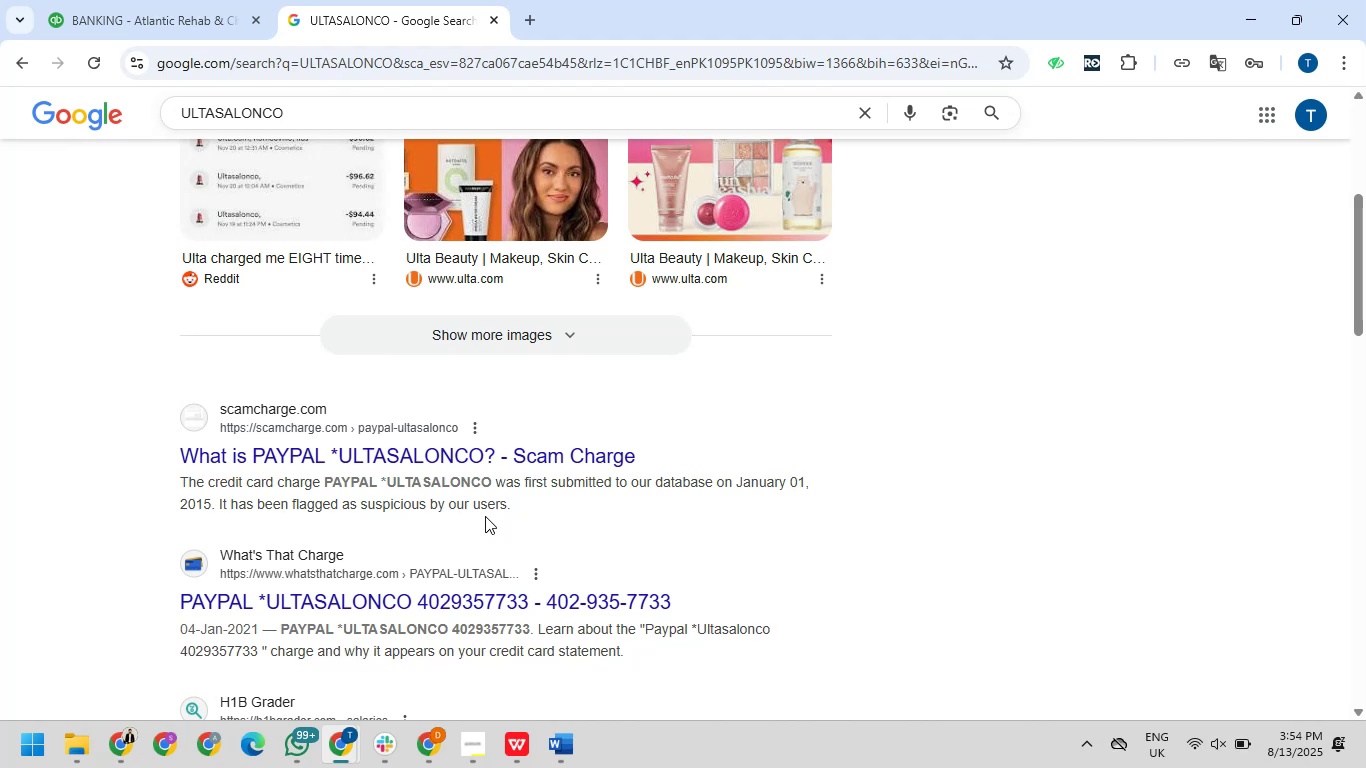 
wait(6.12)
 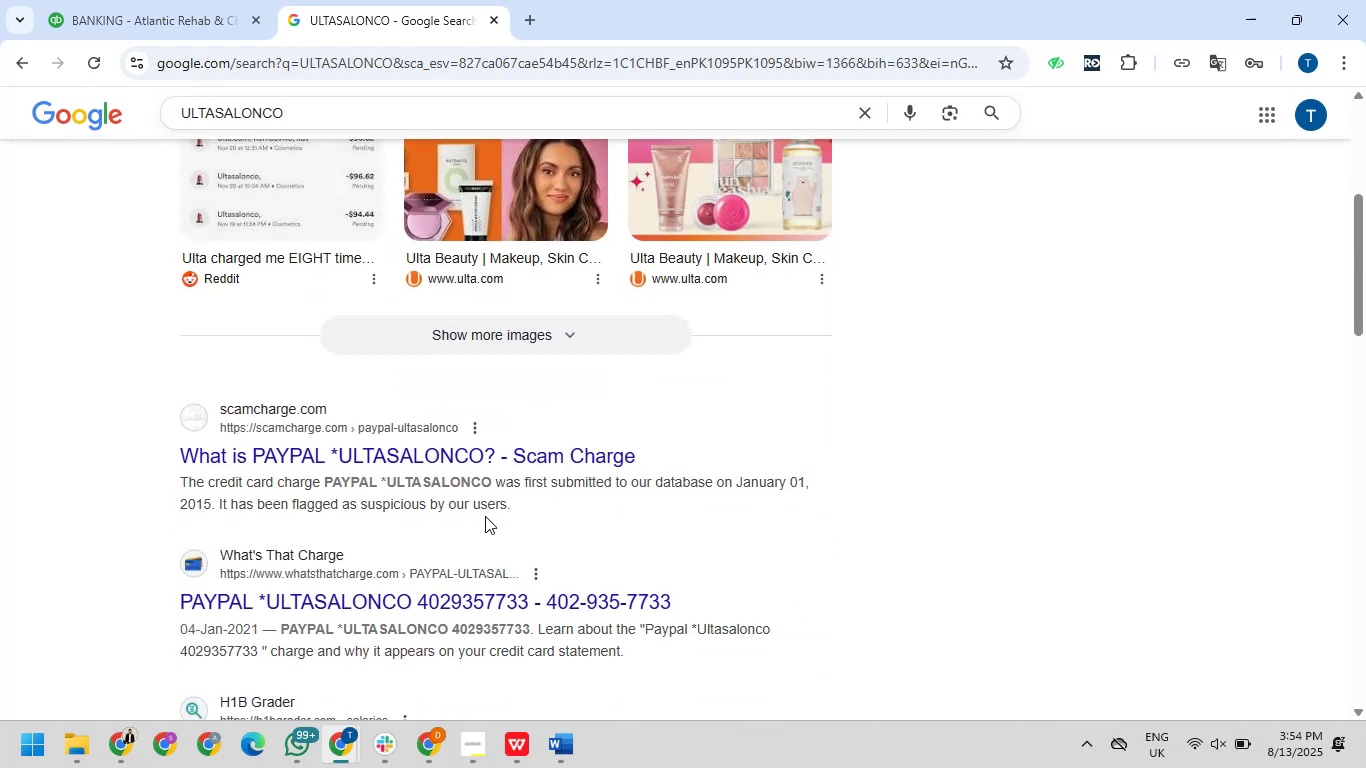 
scroll: coordinate [486, 515], scroll_direction: down, amount: 9.0
 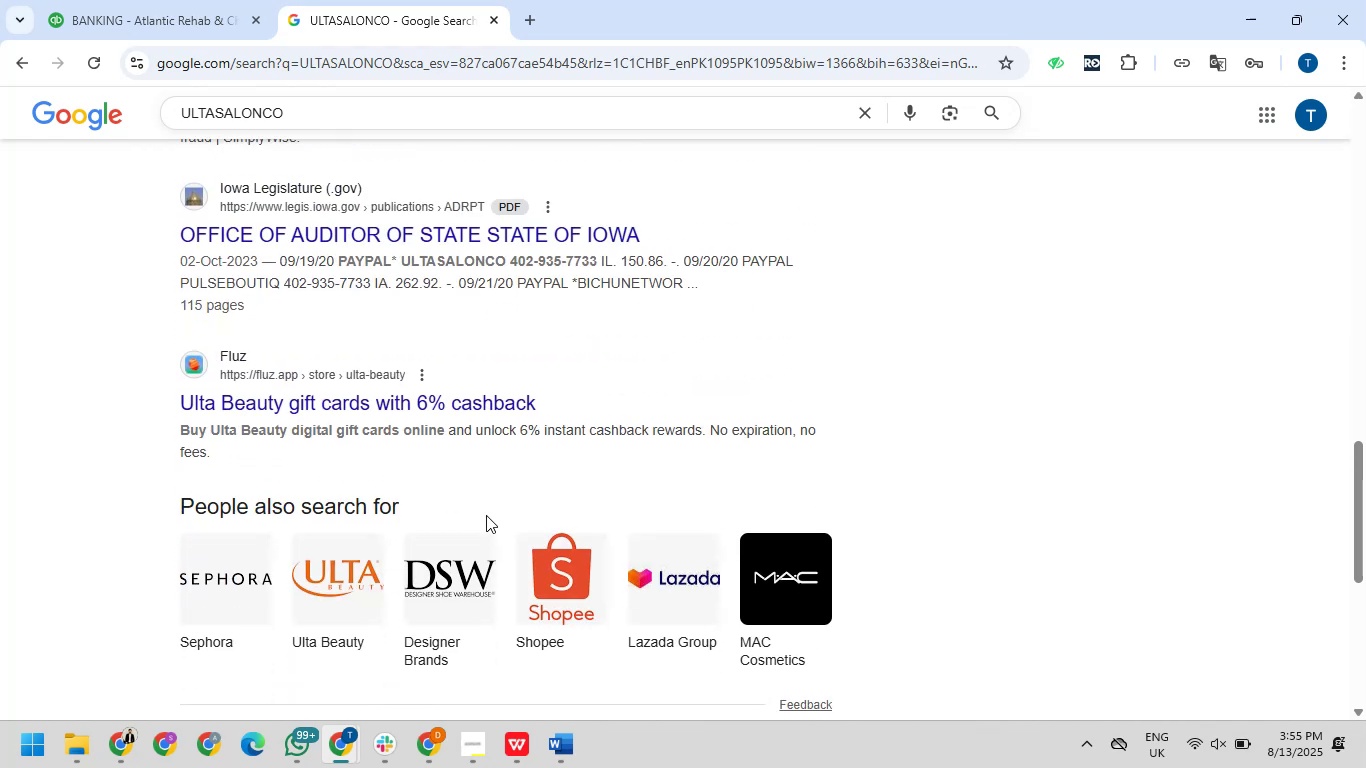 
scroll: coordinate [486, 515], scroll_direction: up, amount: 1.0
 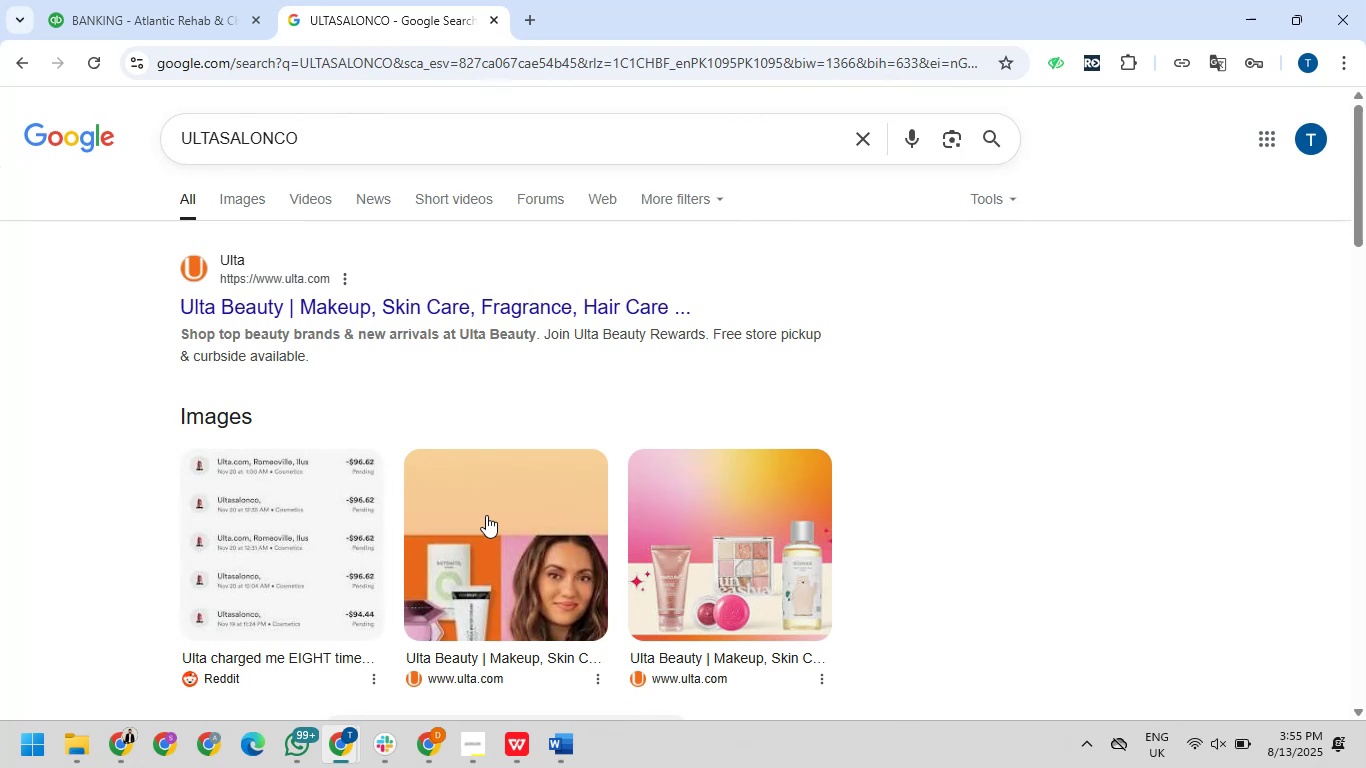 
wait(5.67)
 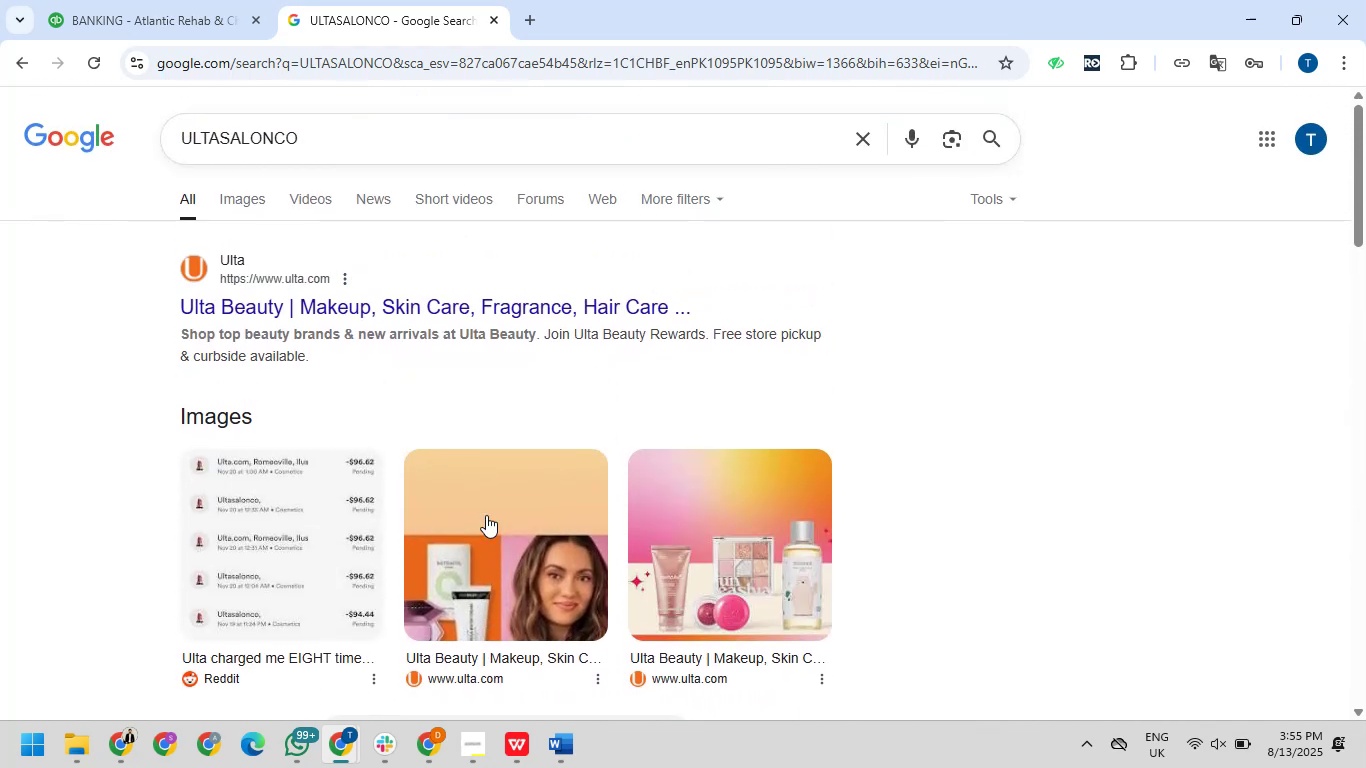 
left_click_drag(start_coordinate=[103, 0], to_coordinate=[110, 1])
 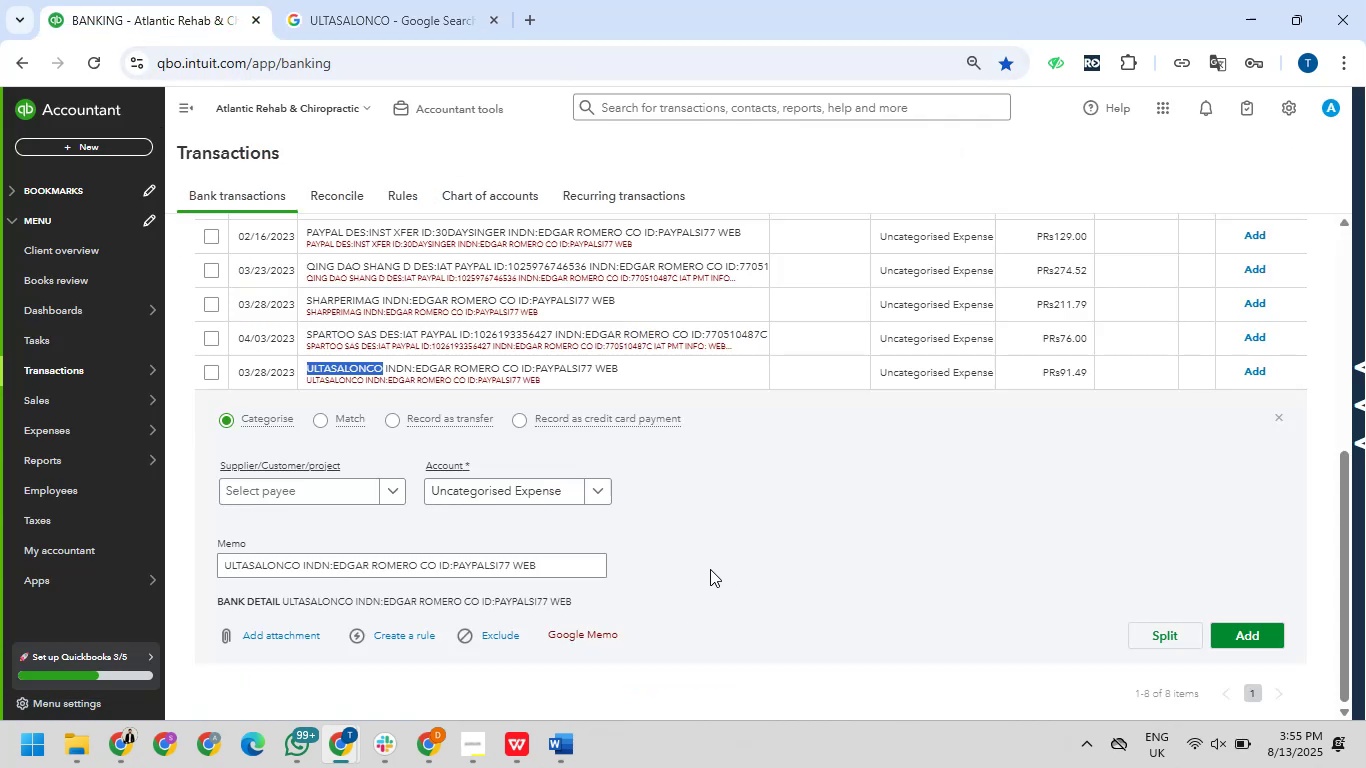 
wait(8.85)
 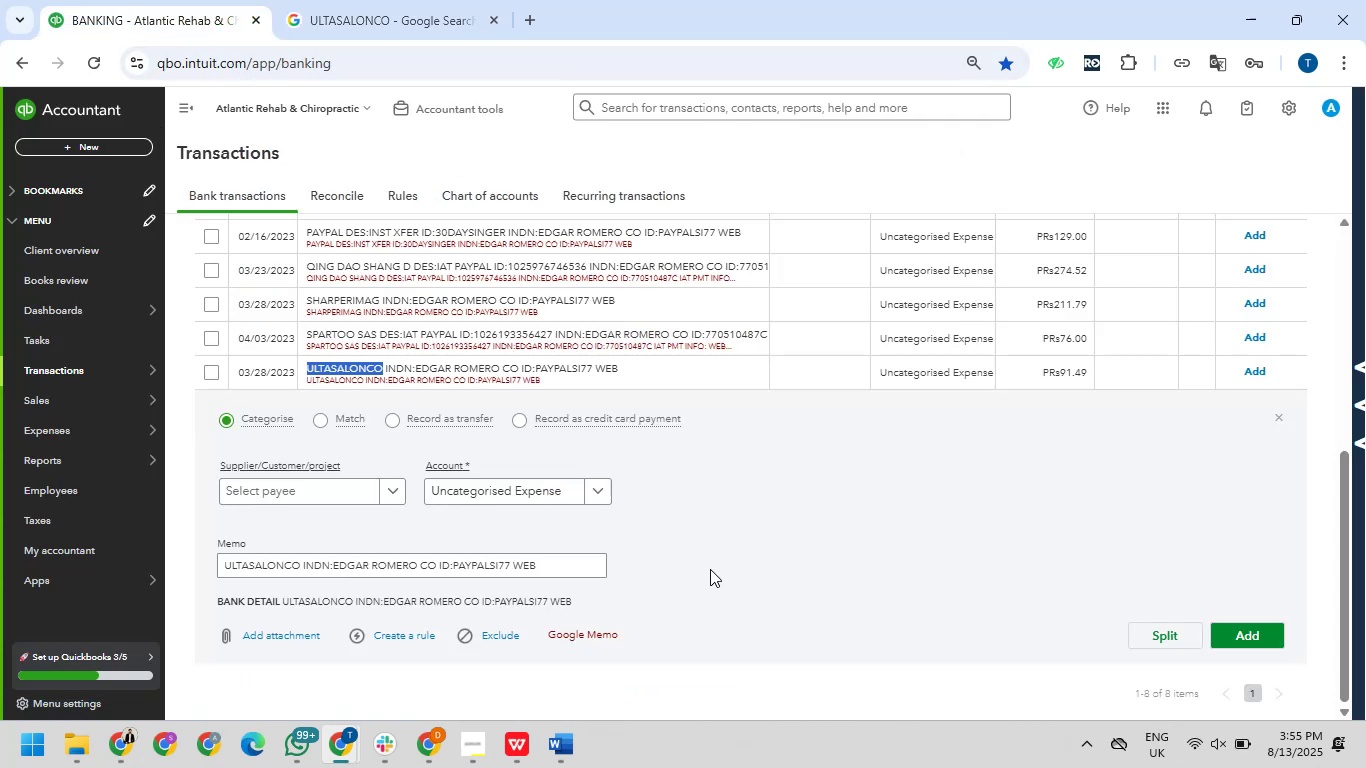 
left_click([1283, 418])
 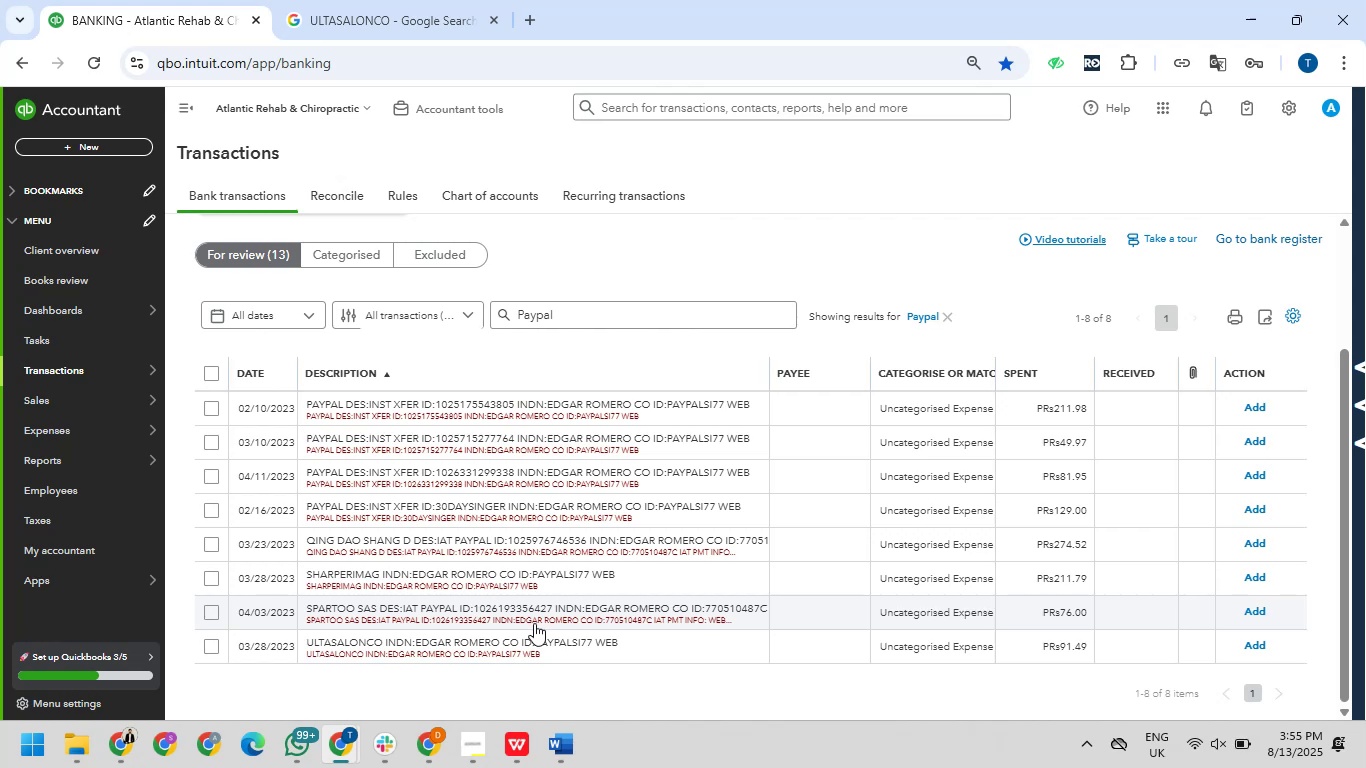 
wait(26.11)
 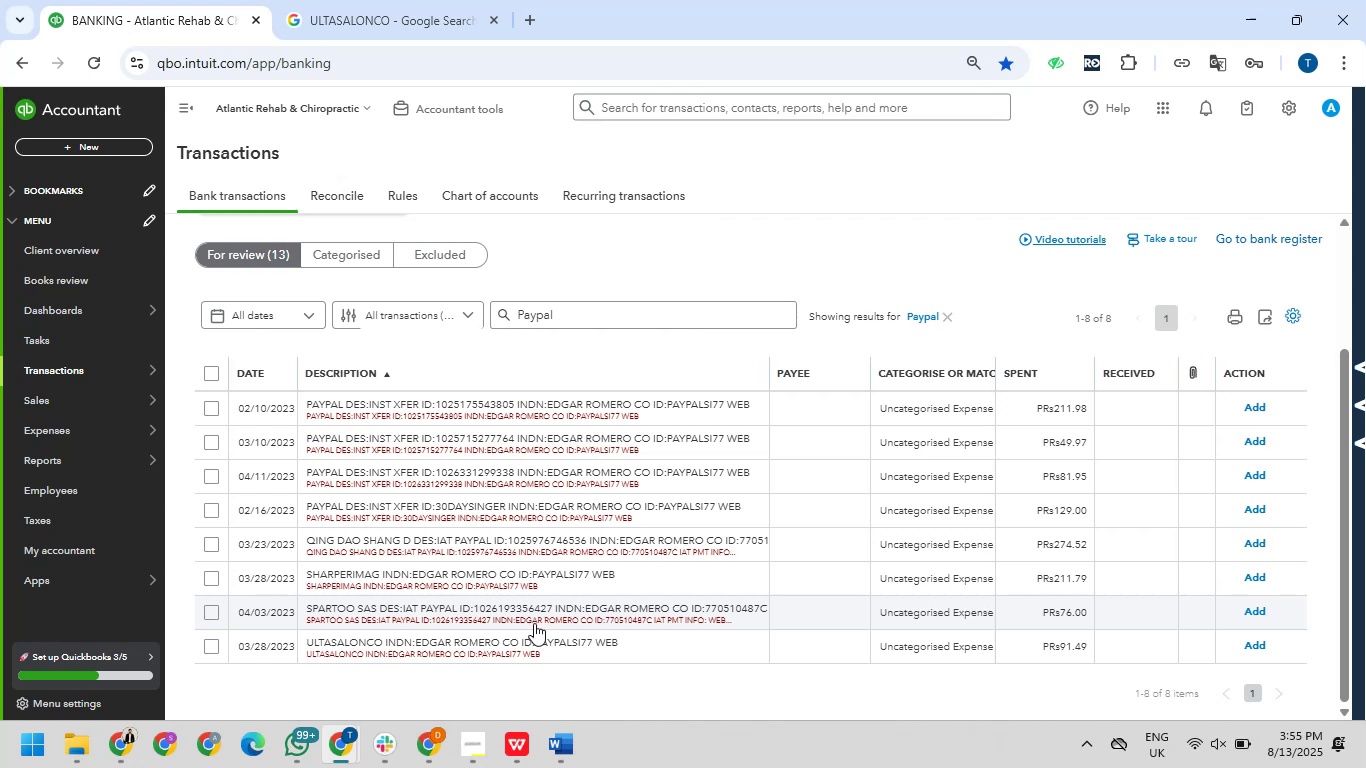 
scroll: coordinate [543, 629], scroll_direction: up, amount: 1.0
 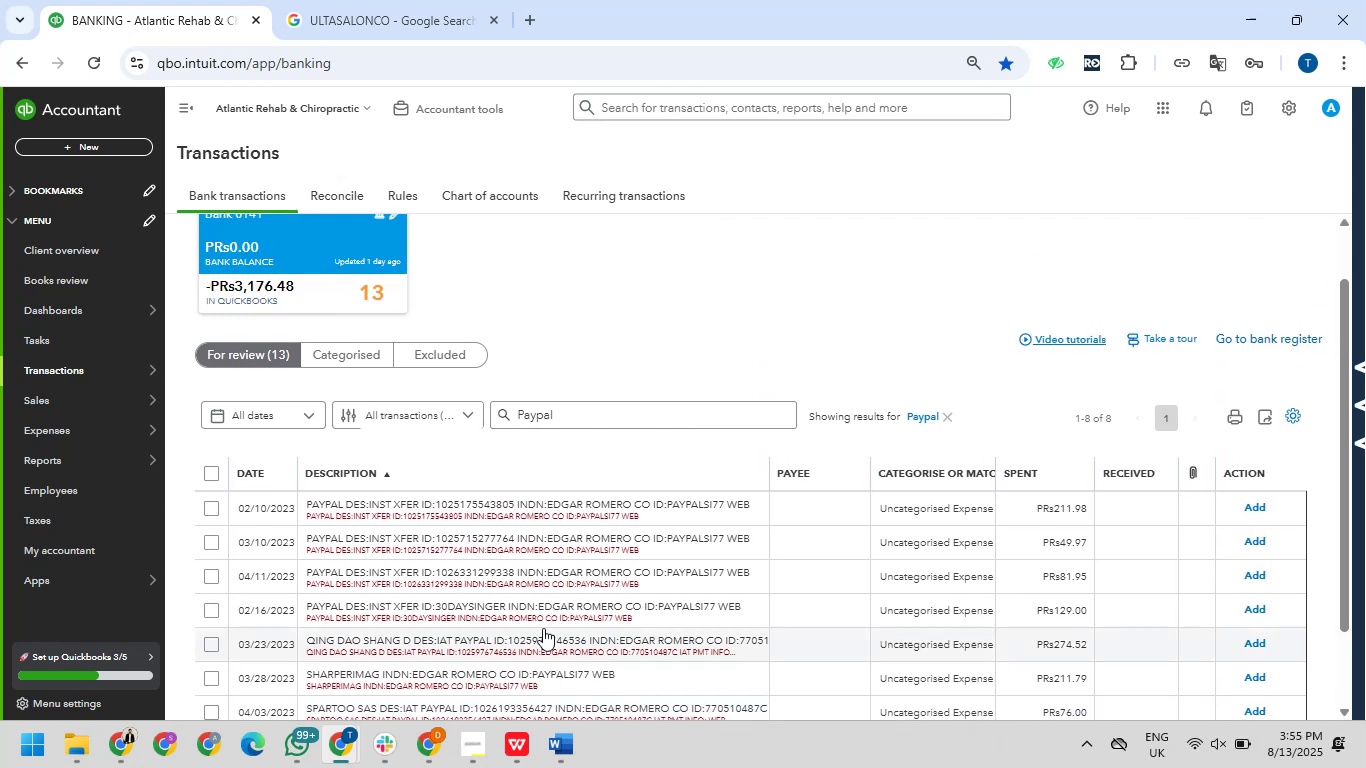 
scroll: coordinate [543, 628], scroll_direction: down, amount: 2.0
 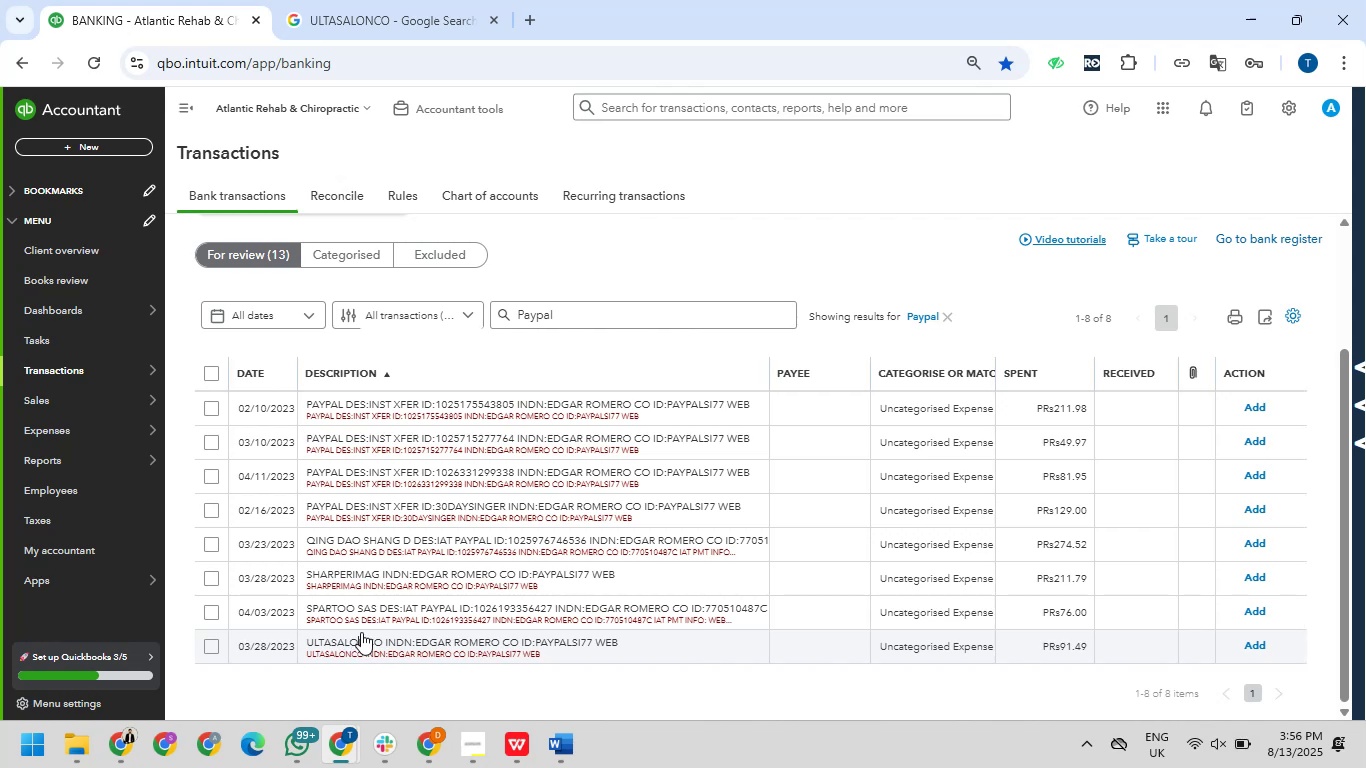 
wait(27.08)
 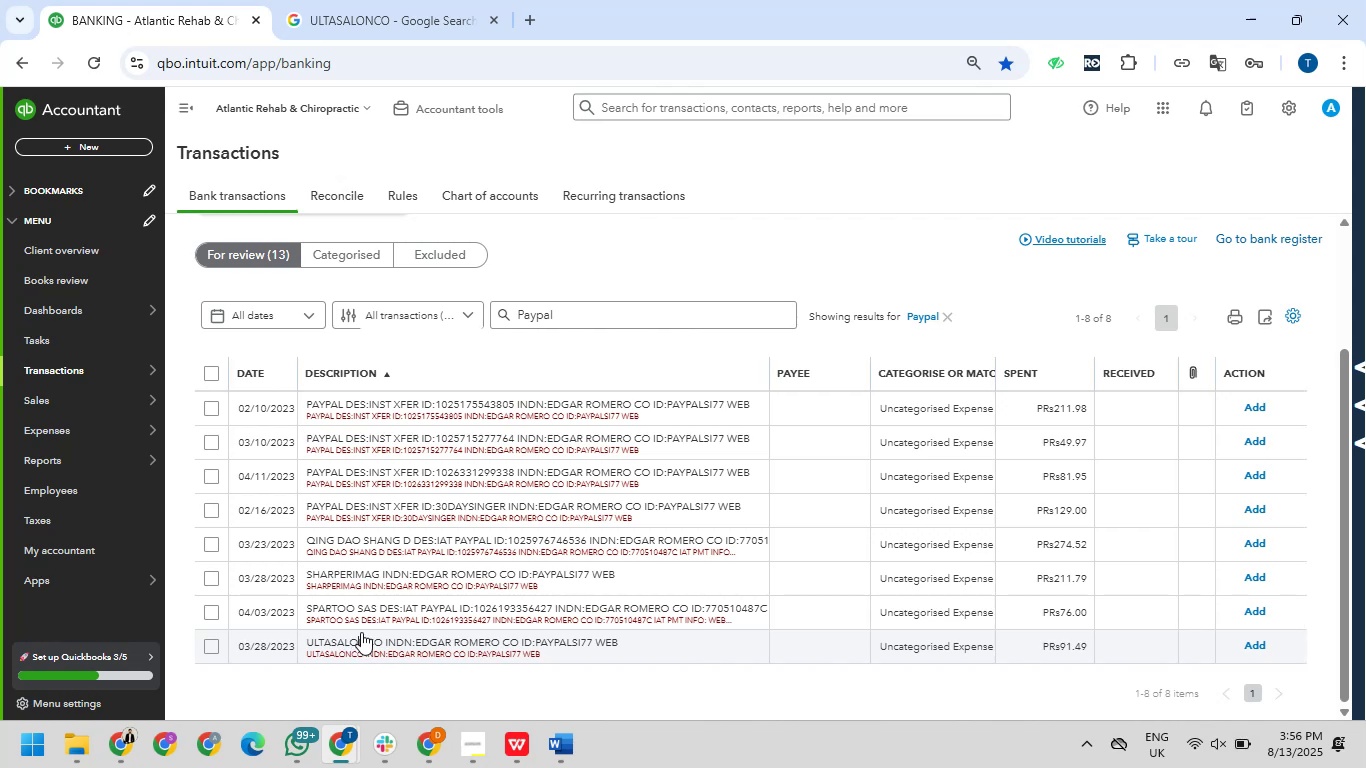 
scroll: coordinate [313, 470], scroll_direction: up, amount: 2.0
 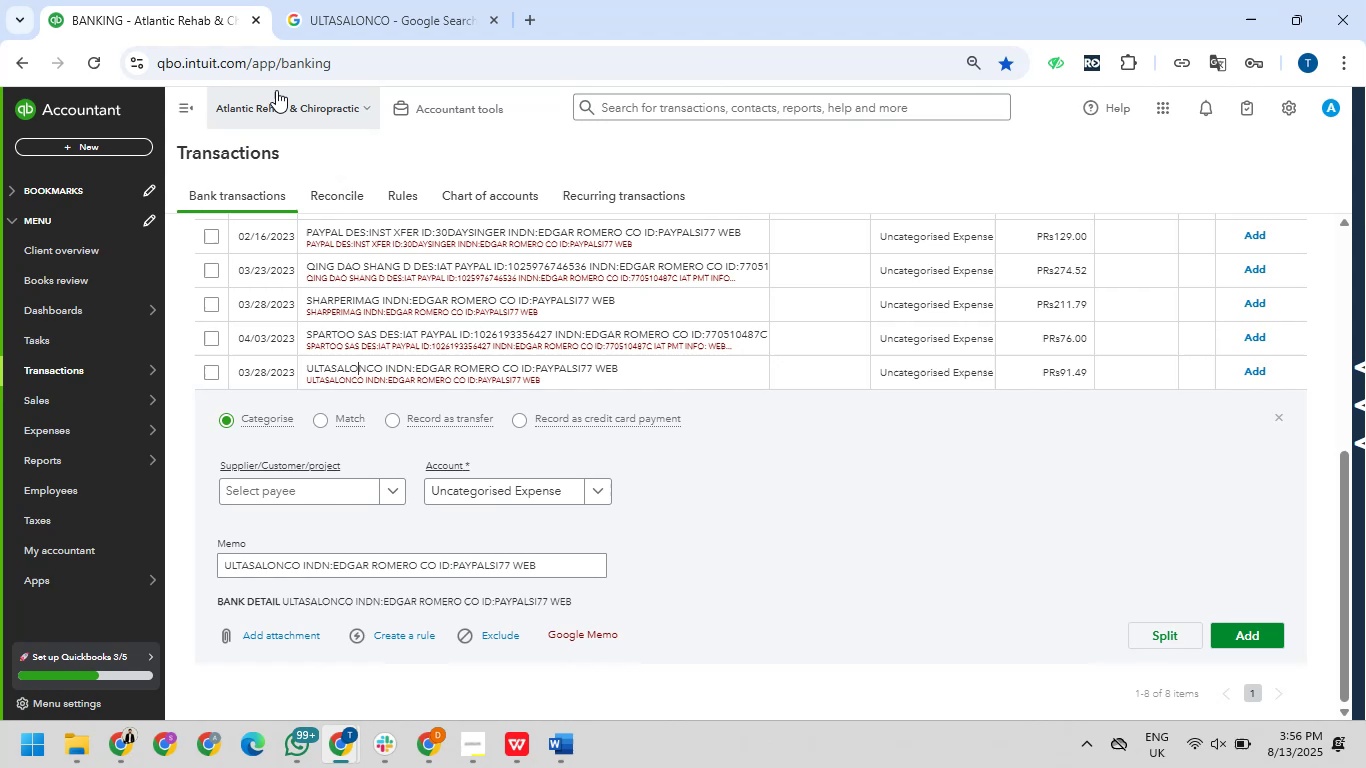 
left_click_drag(start_coordinate=[176, 9], to_coordinate=[187, 21])
 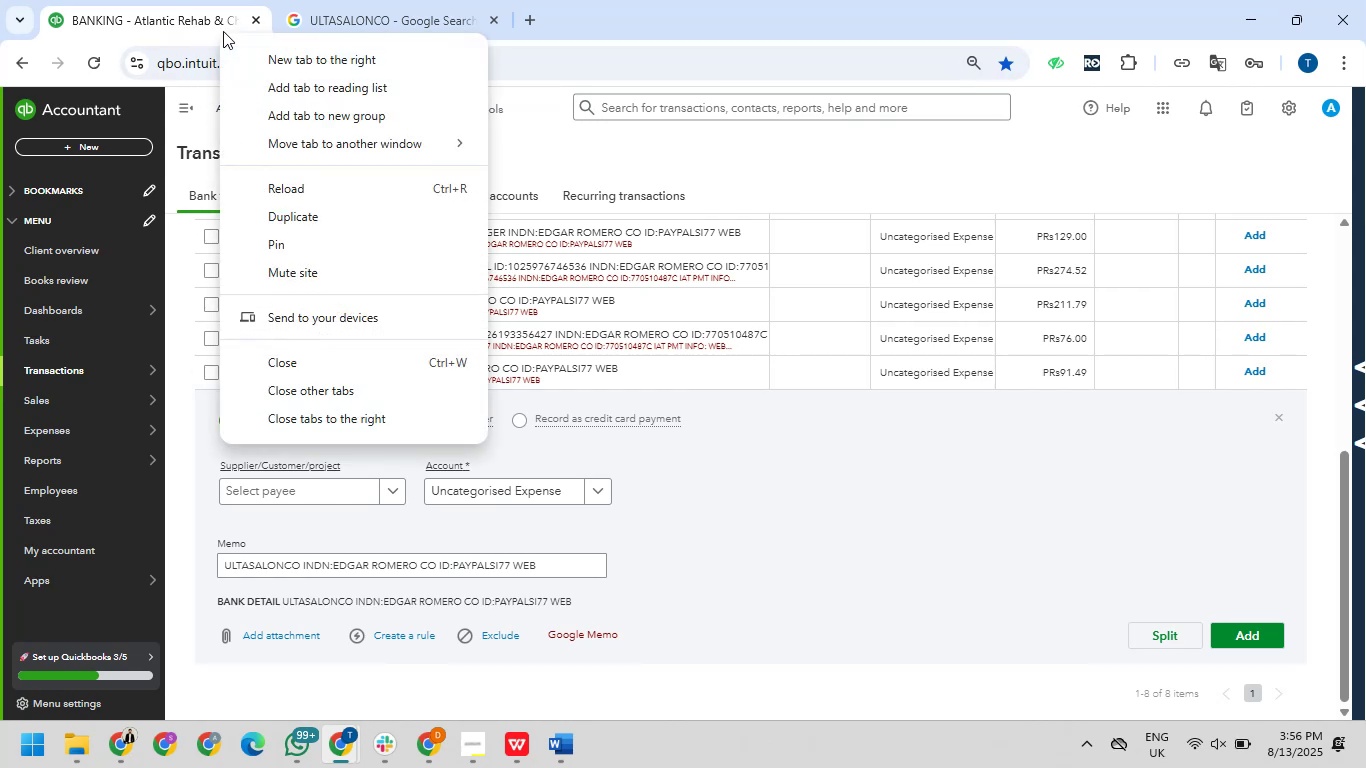 
left_click([332, 222])
 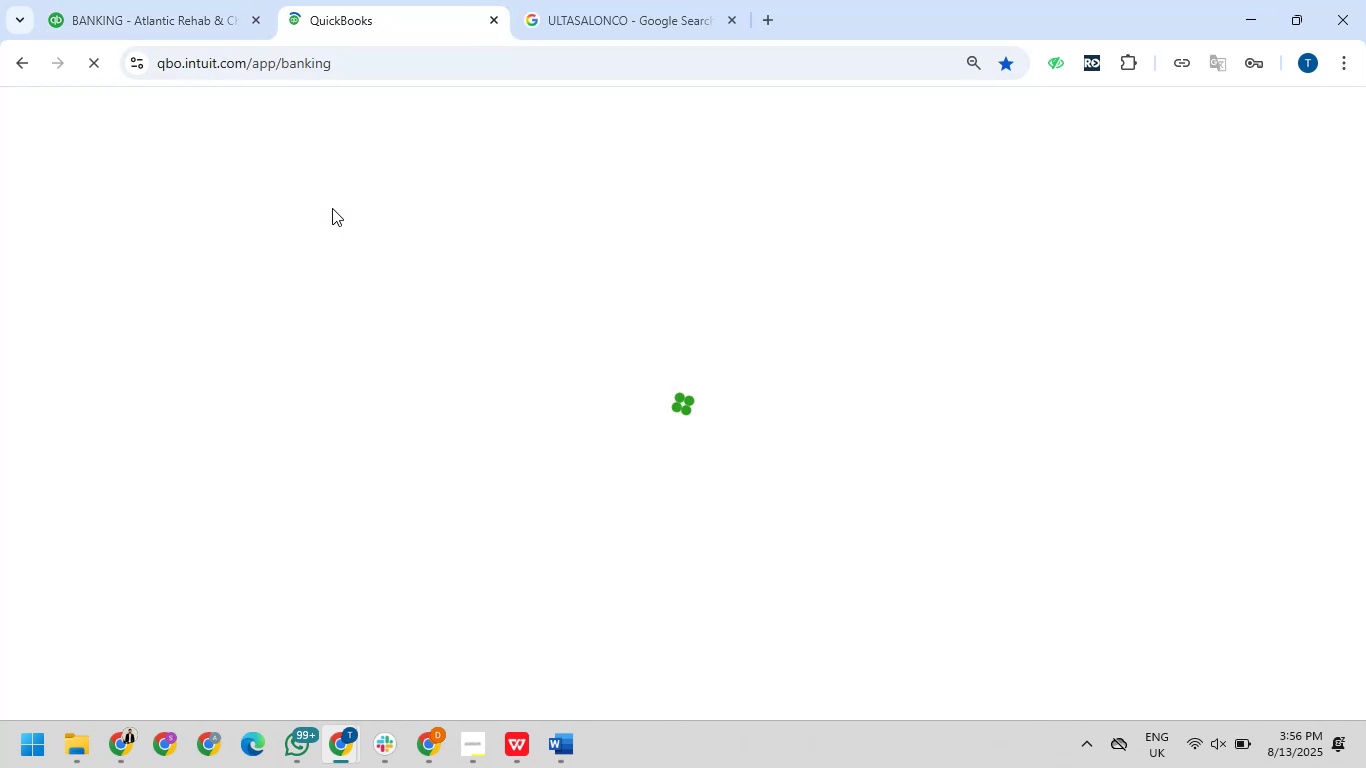 
wait(9.45)
 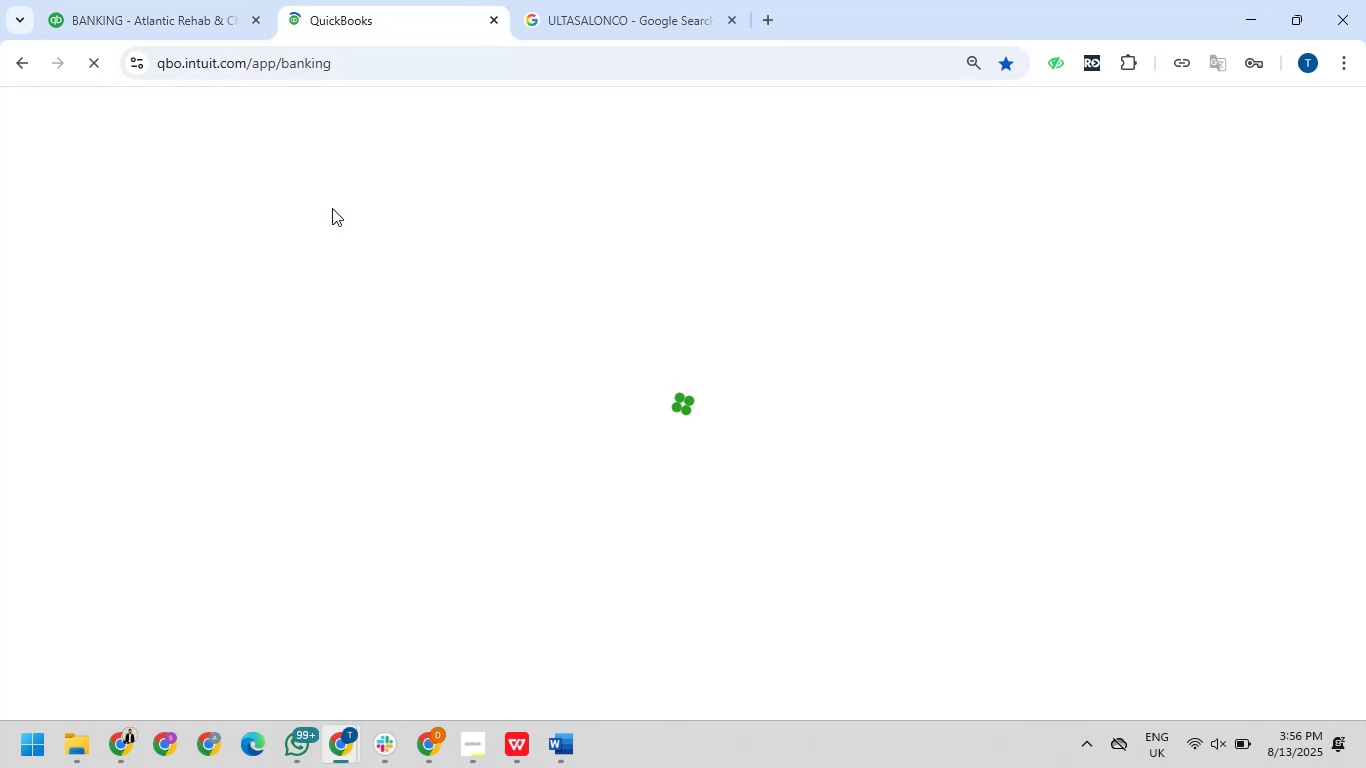 
mouse_move([169, 3])
 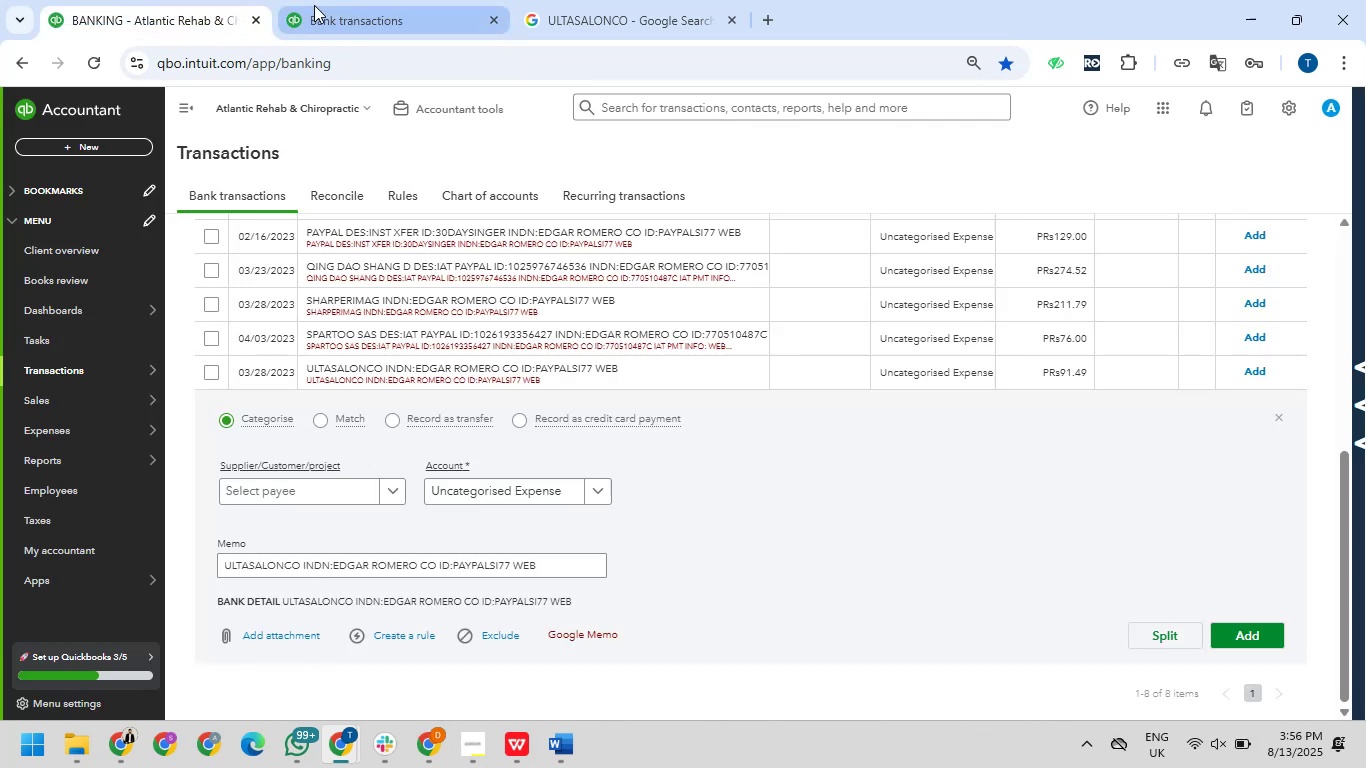 
left_click([315, 11])
 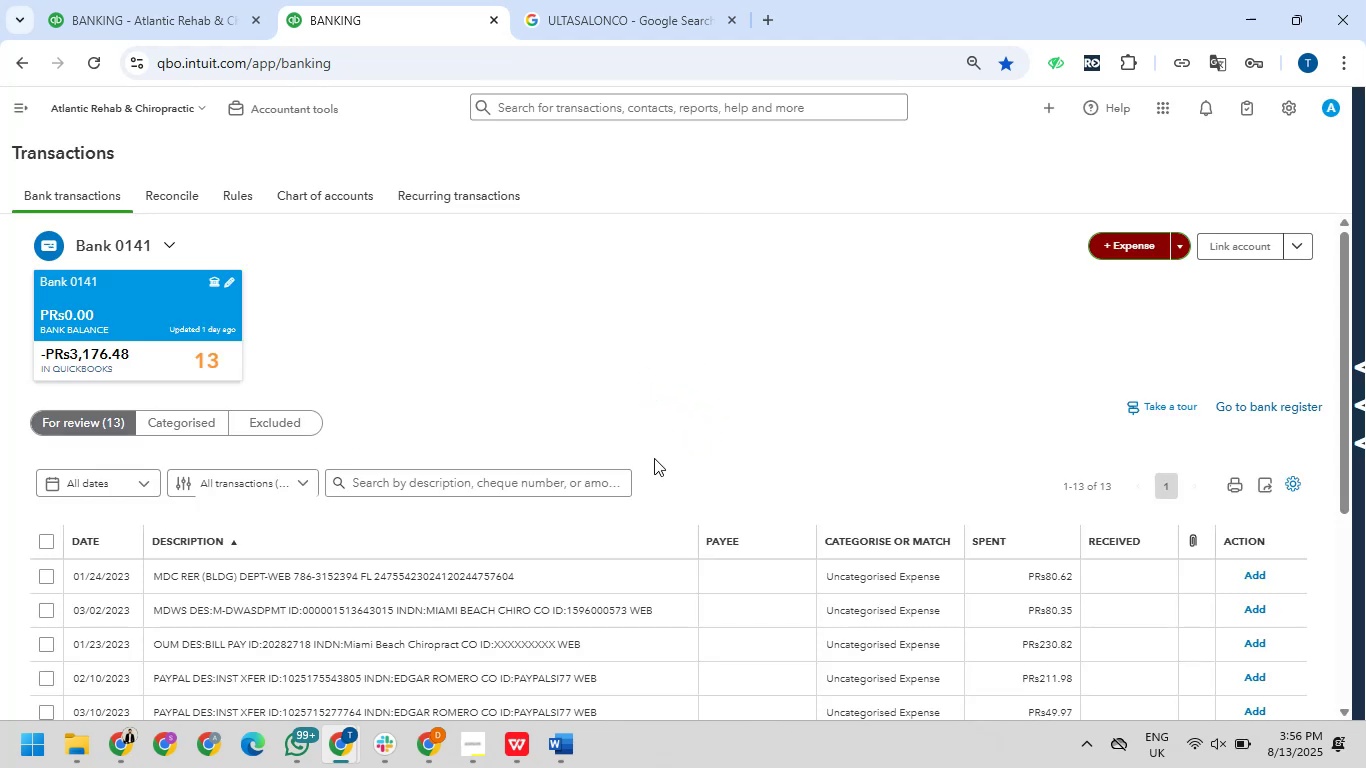 
wait(7.1)
 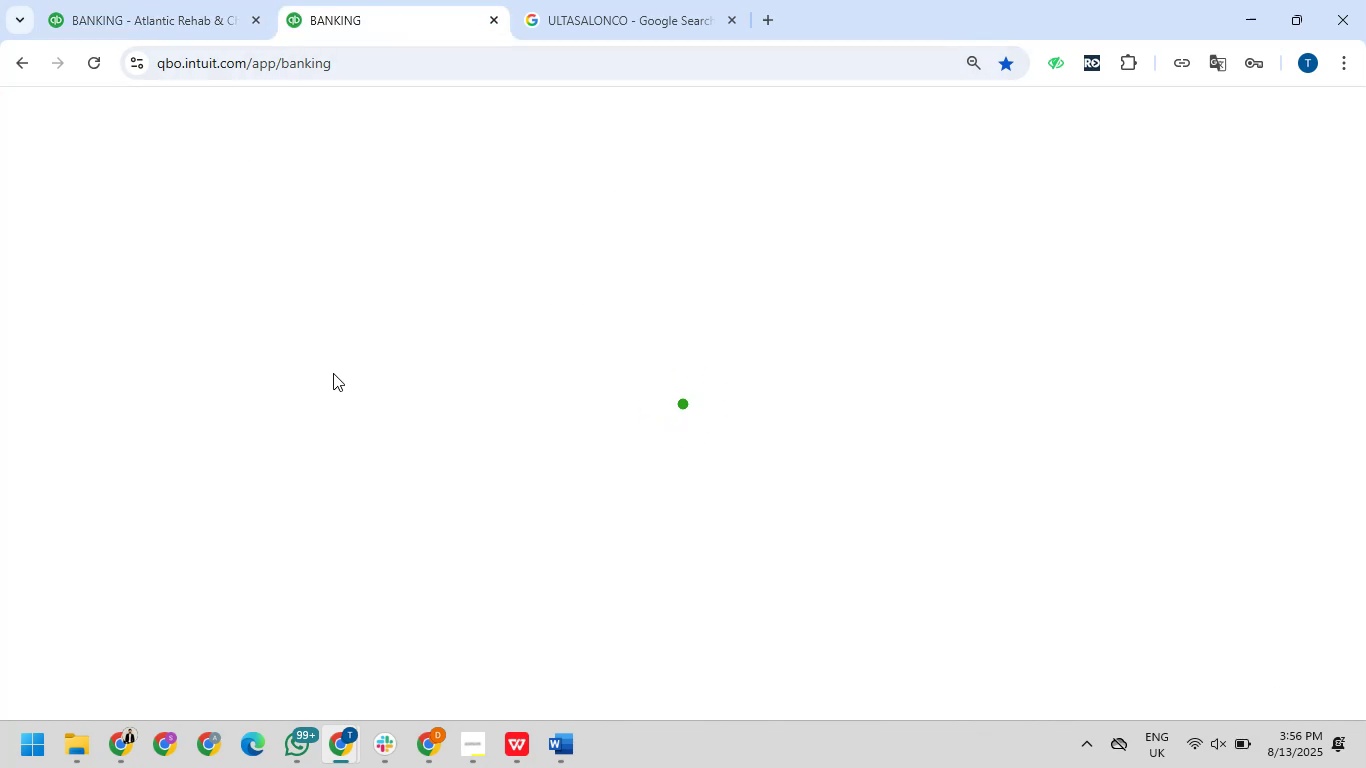 
left_click([25, 112])
 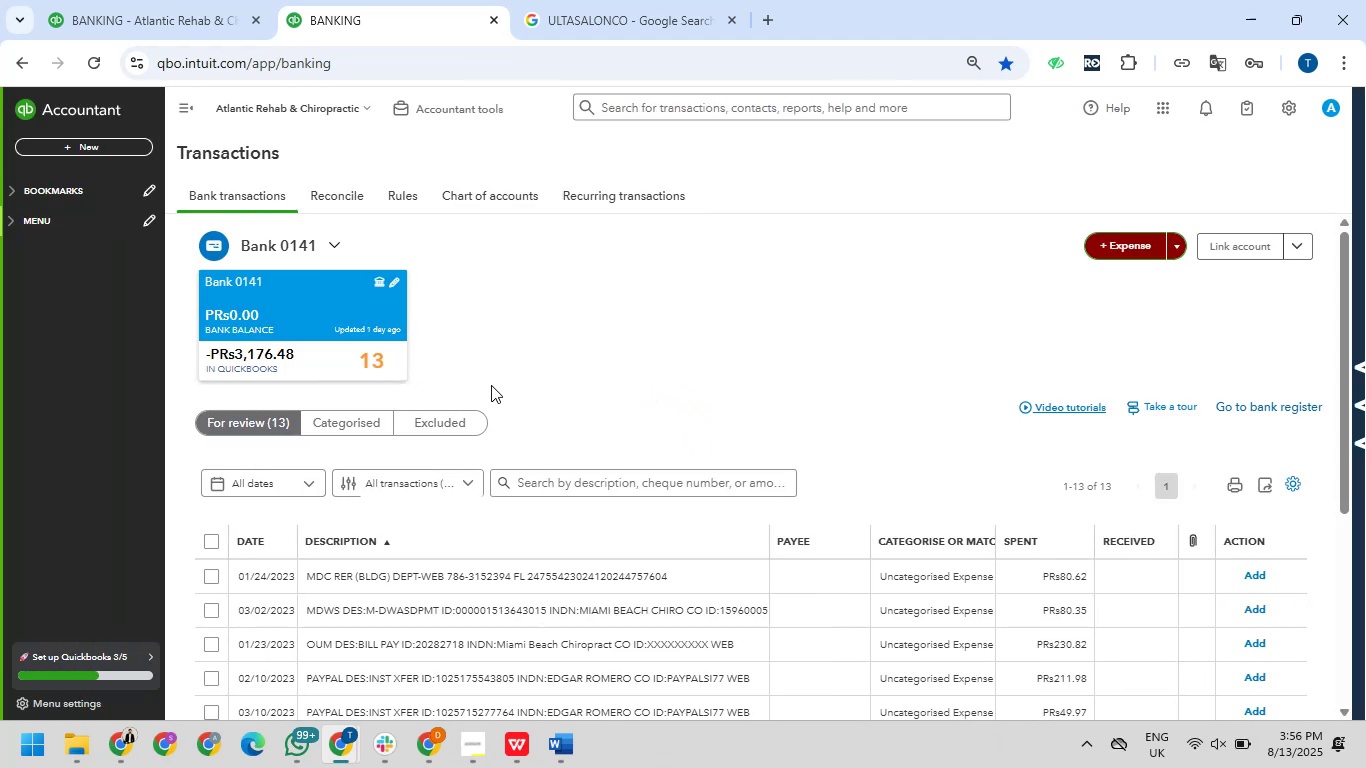 
scroll: coordinate [480, 376], scroll_direction: down, amount: 7.0
 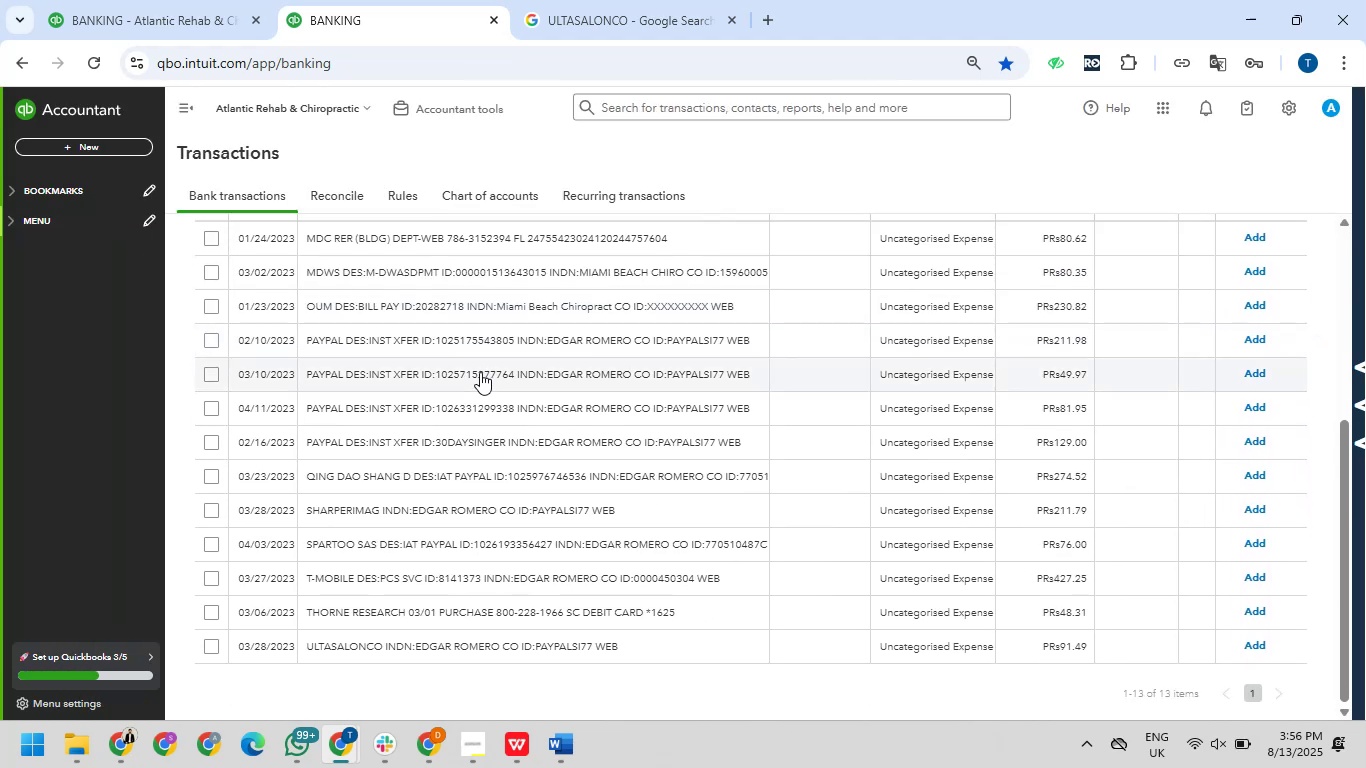 
scroll: coordinate [478, 371], scroll_direction: up, amount: 3.0
 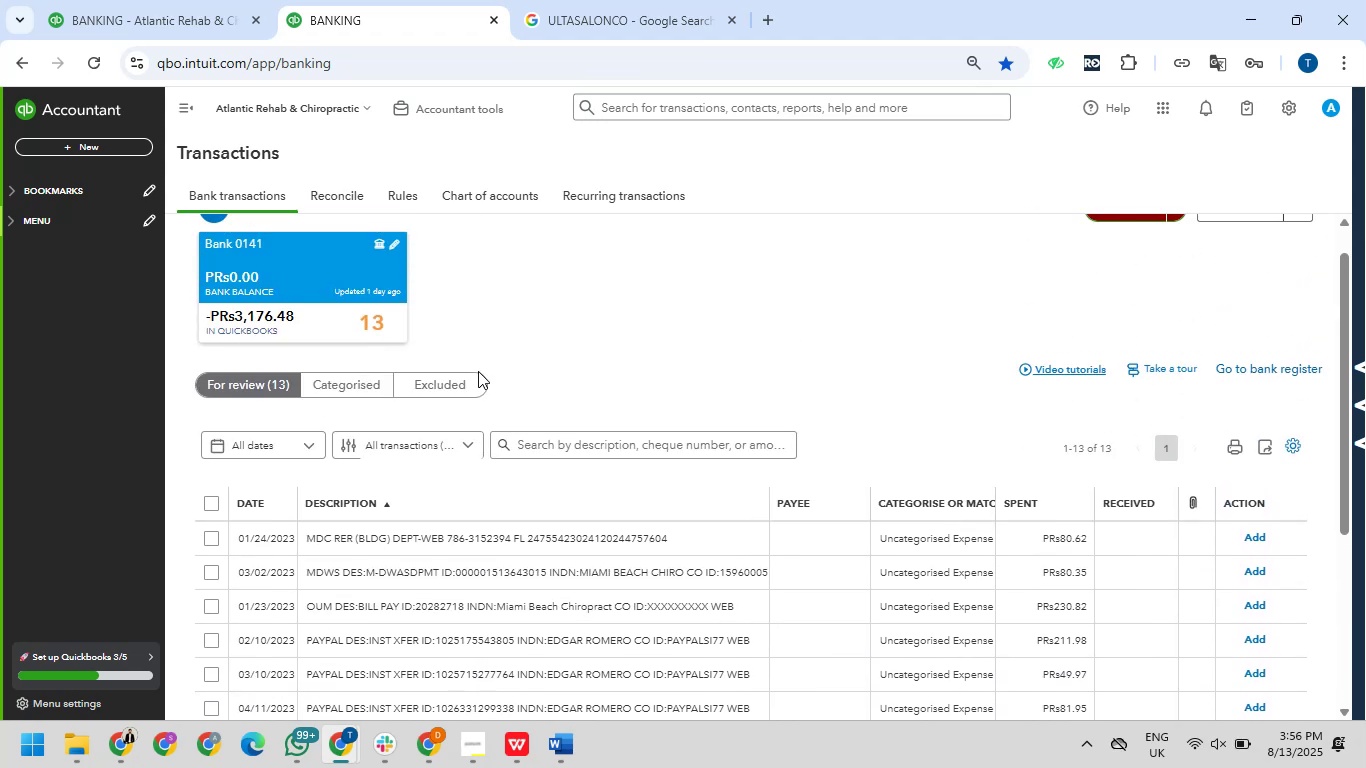 
scroll: coordinate [476, 364], scroll_direction: down, amount: 3.0
 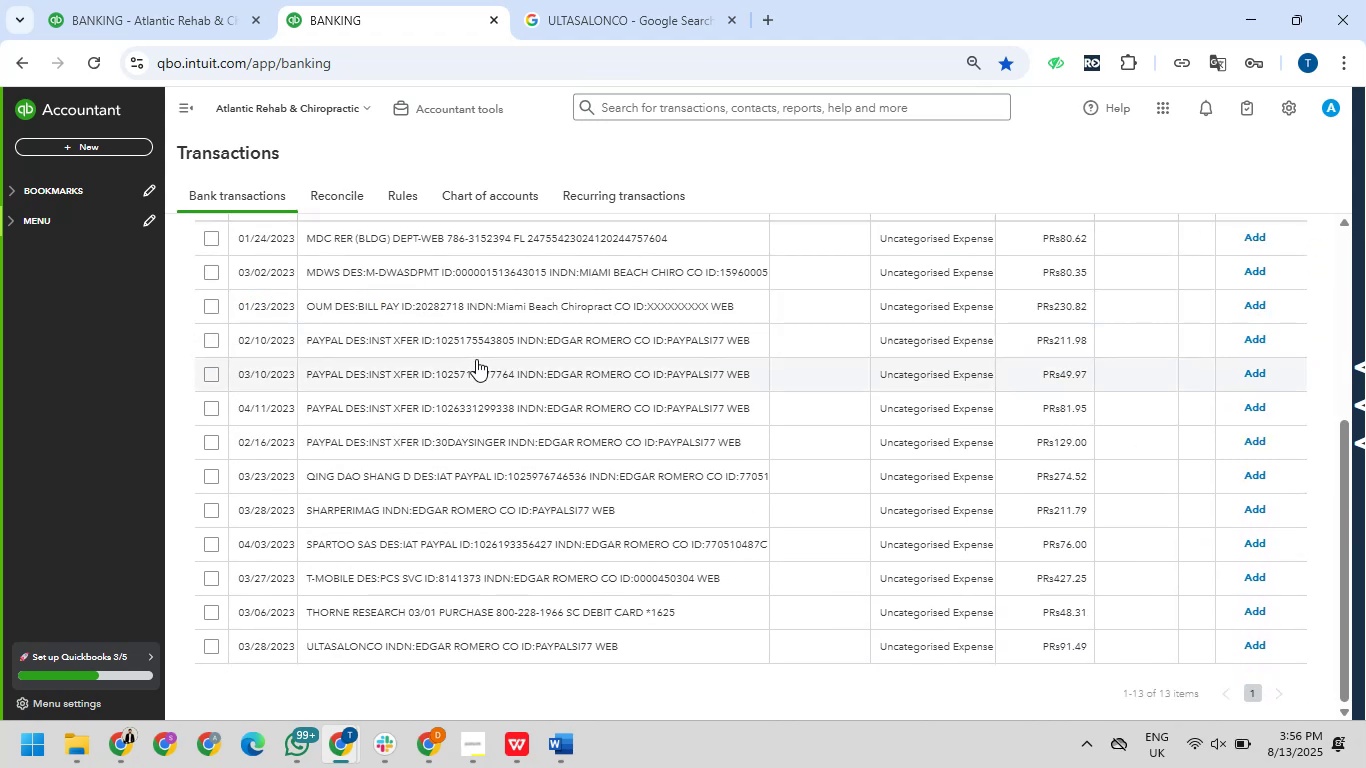 
scroll: coordinate [476, 358], scroll_direction: up, amount: 2.0
 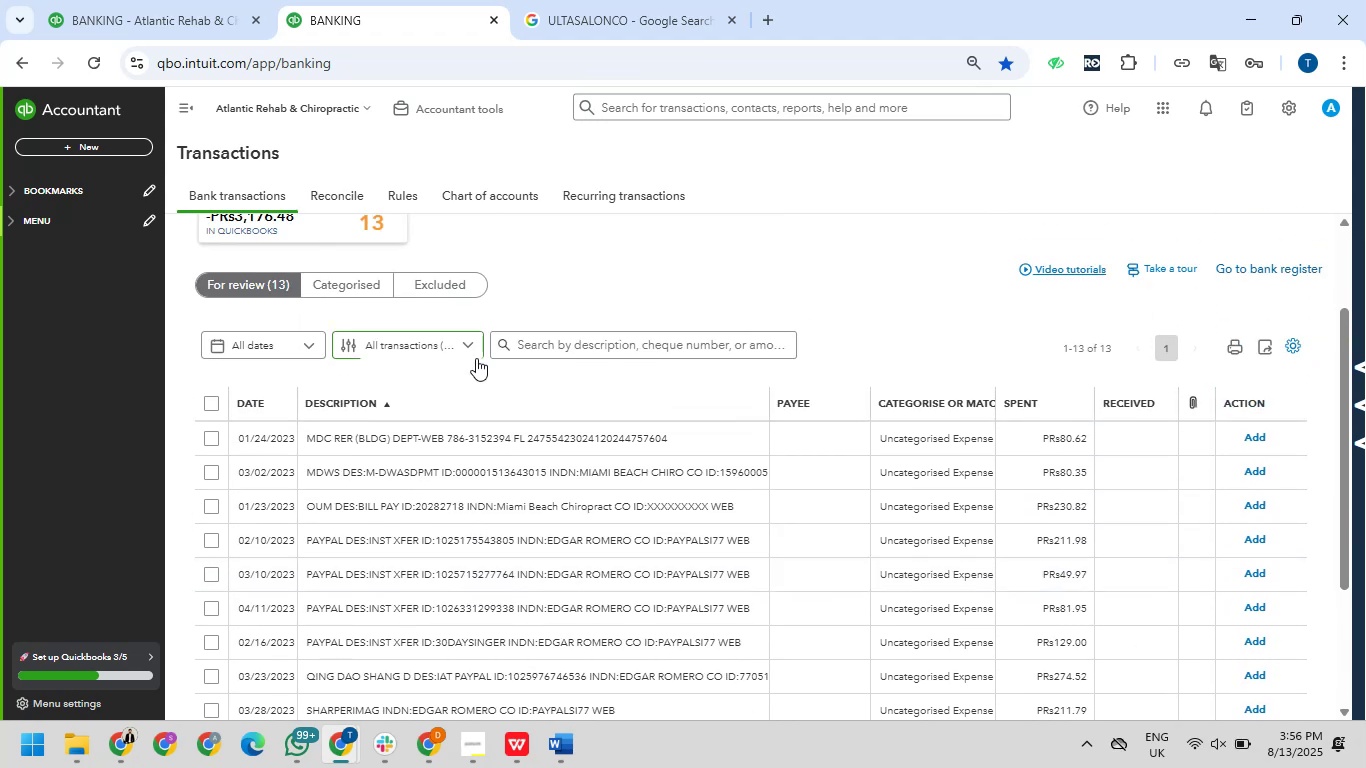 
scroll: coordinate [473, 359], scroll_direction: down, amount: 1.0
 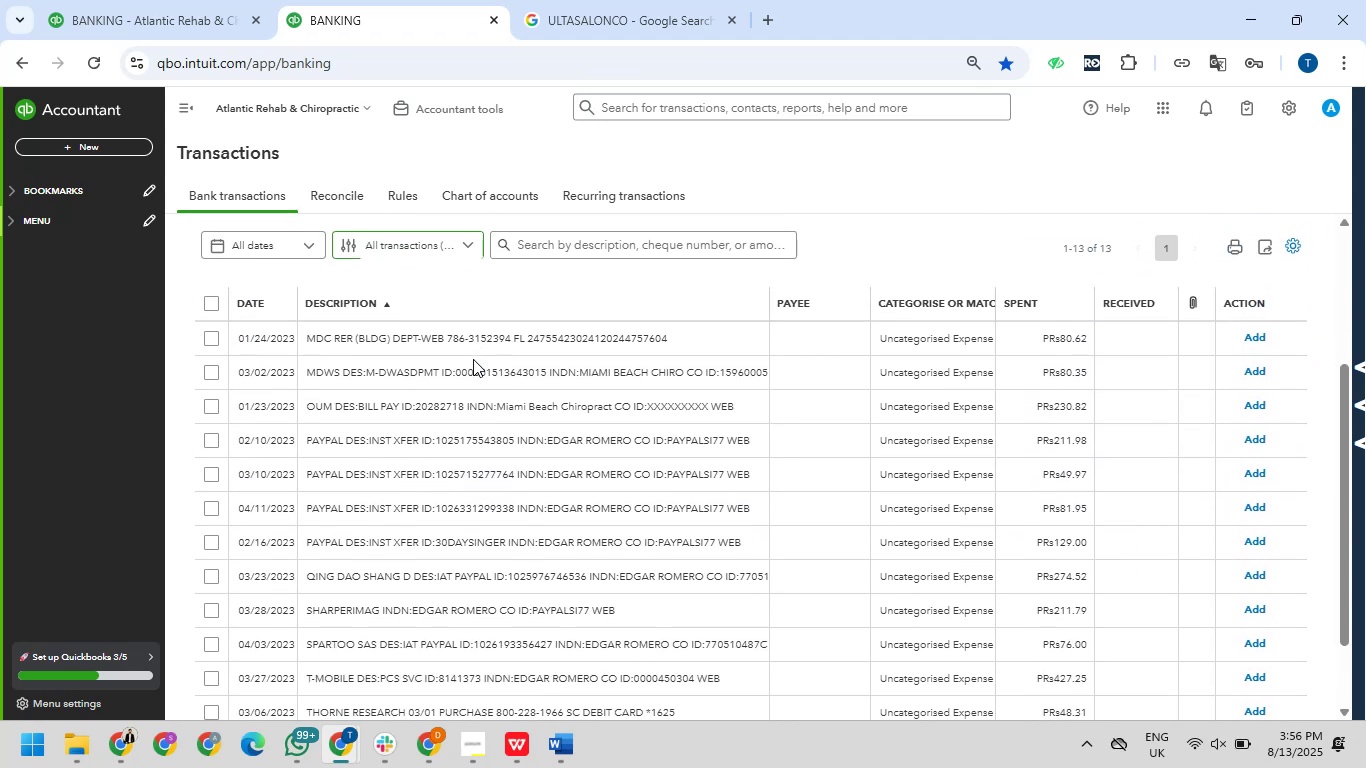 
scroll: coordinate [473, 359], scroll_direction: up, amount: 1.0
 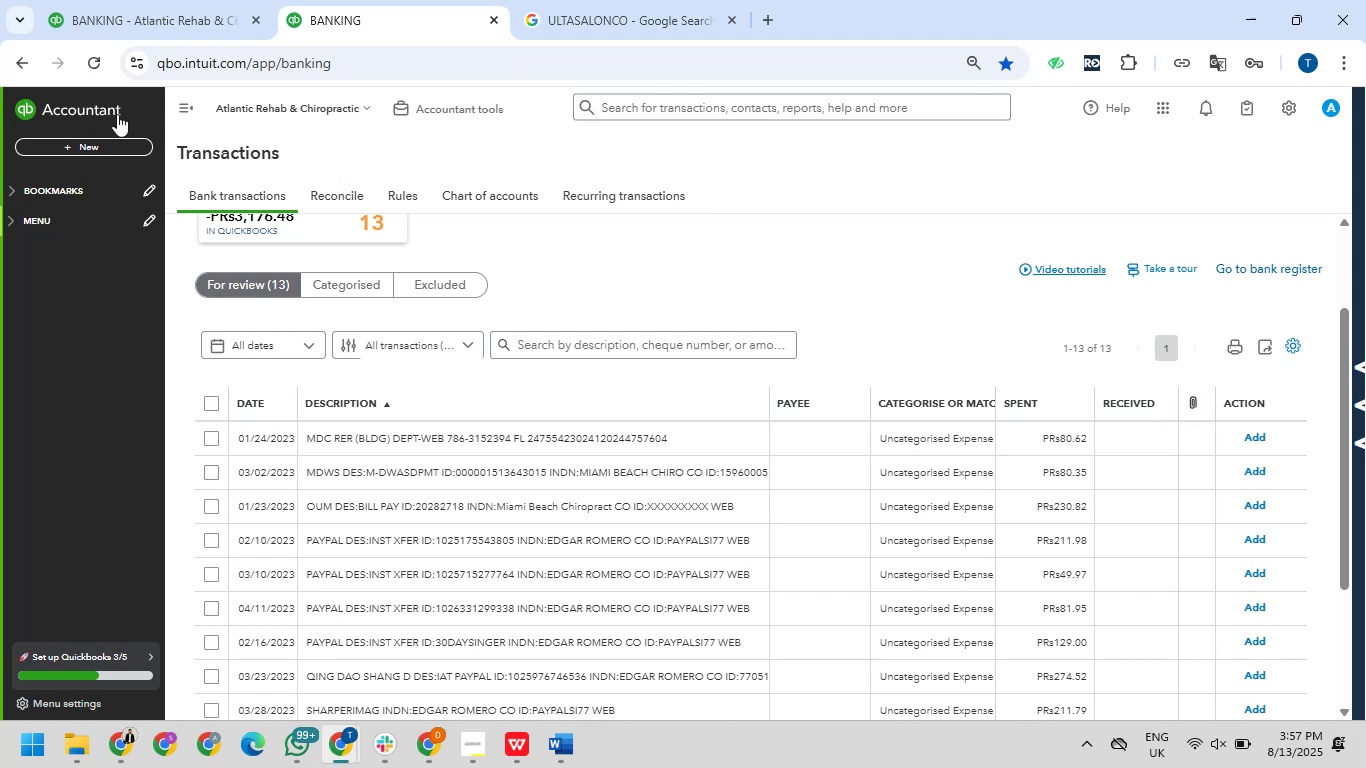 
left_click([191, 110])
 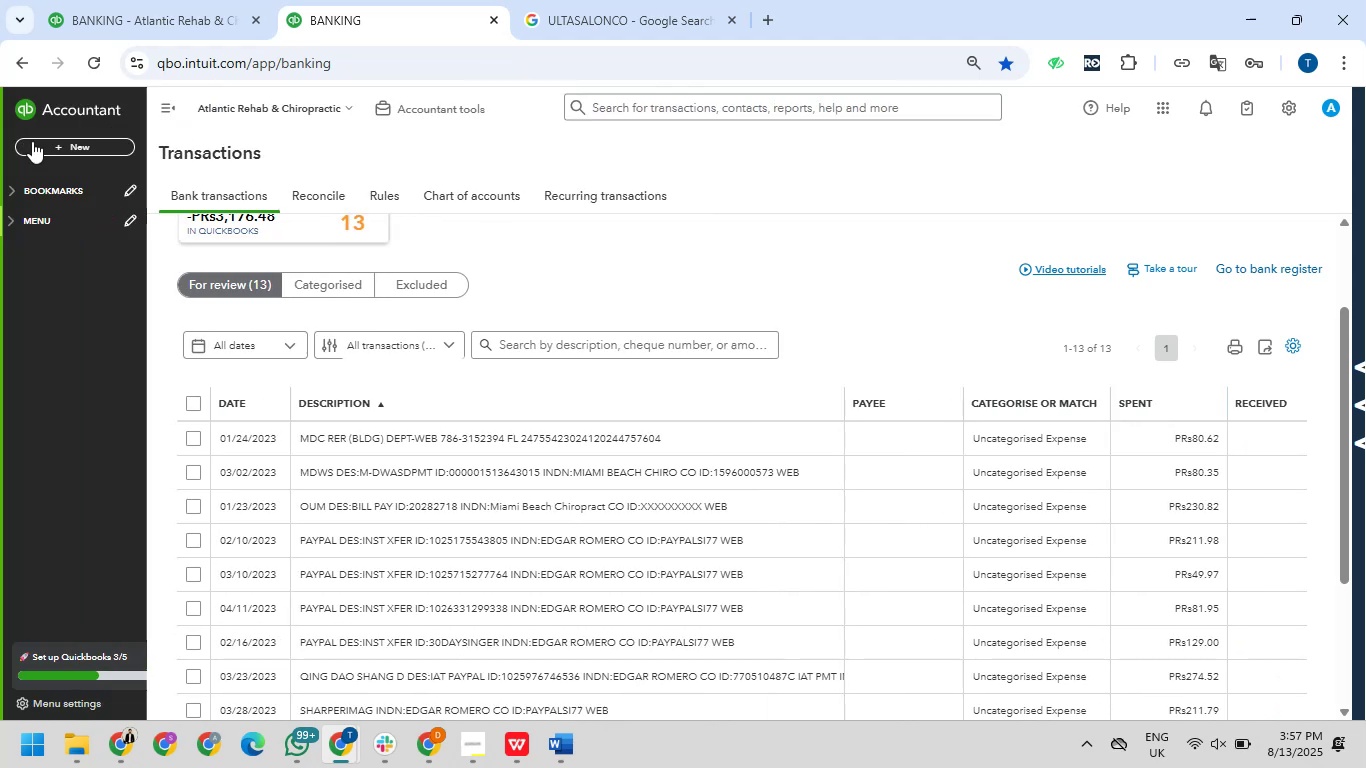 
left_click([77, 218])
 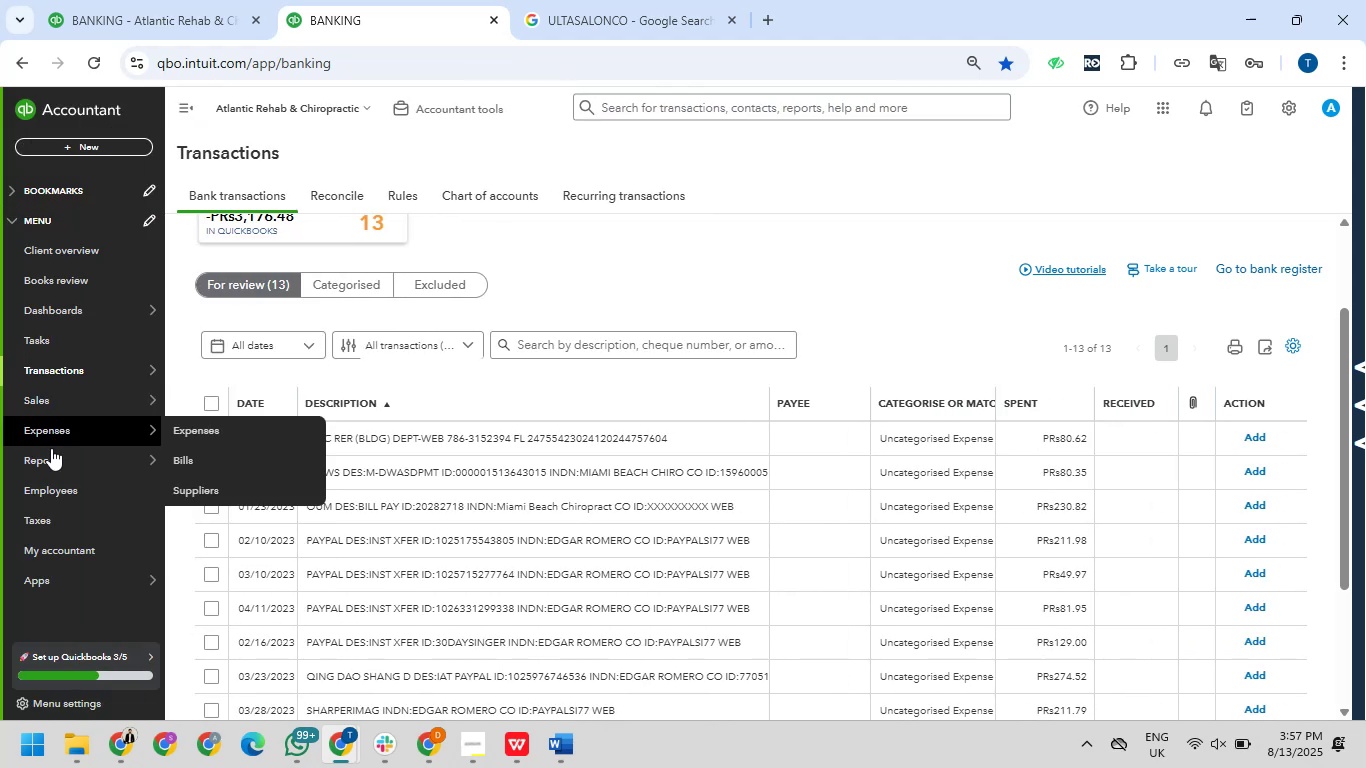 
left_click([45, 467])
 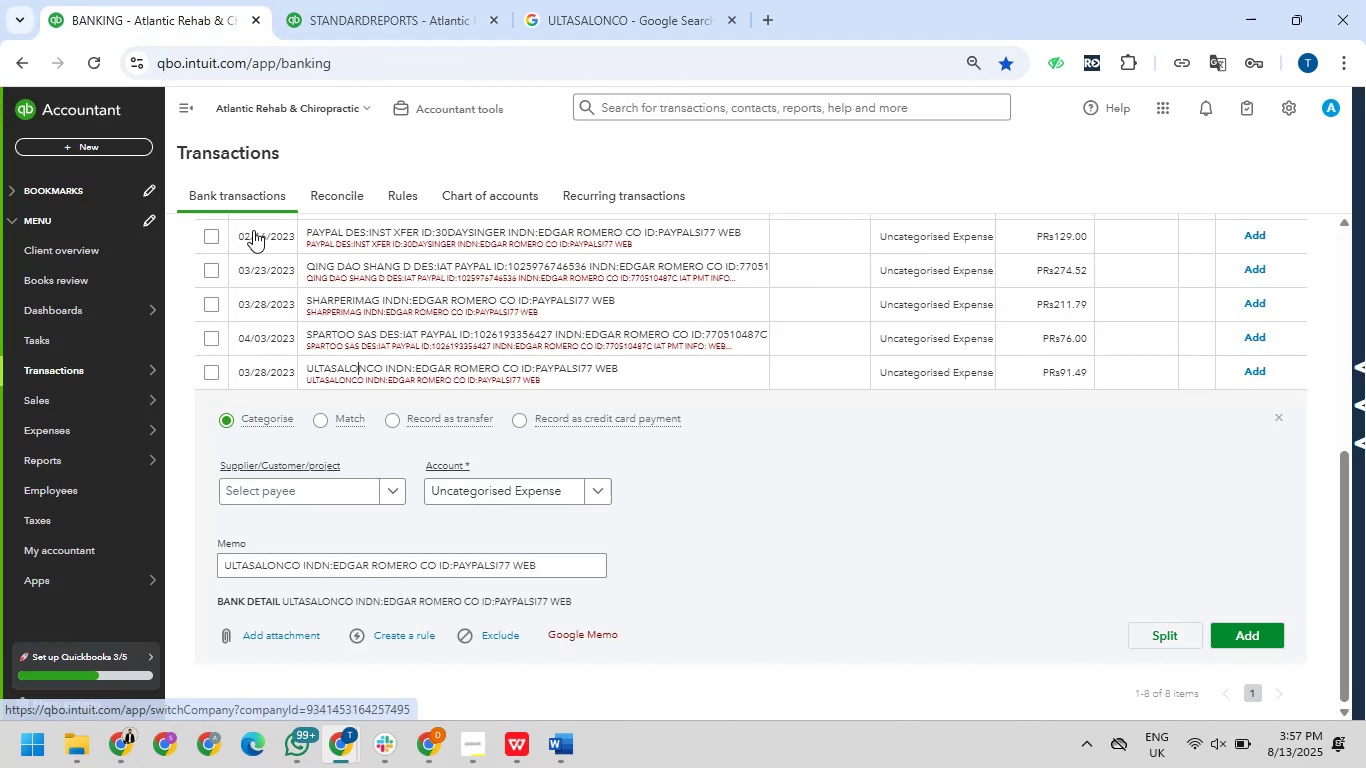 
scroll: coordinate [585, 345], scroll_direction: up, amount: 3.0
 